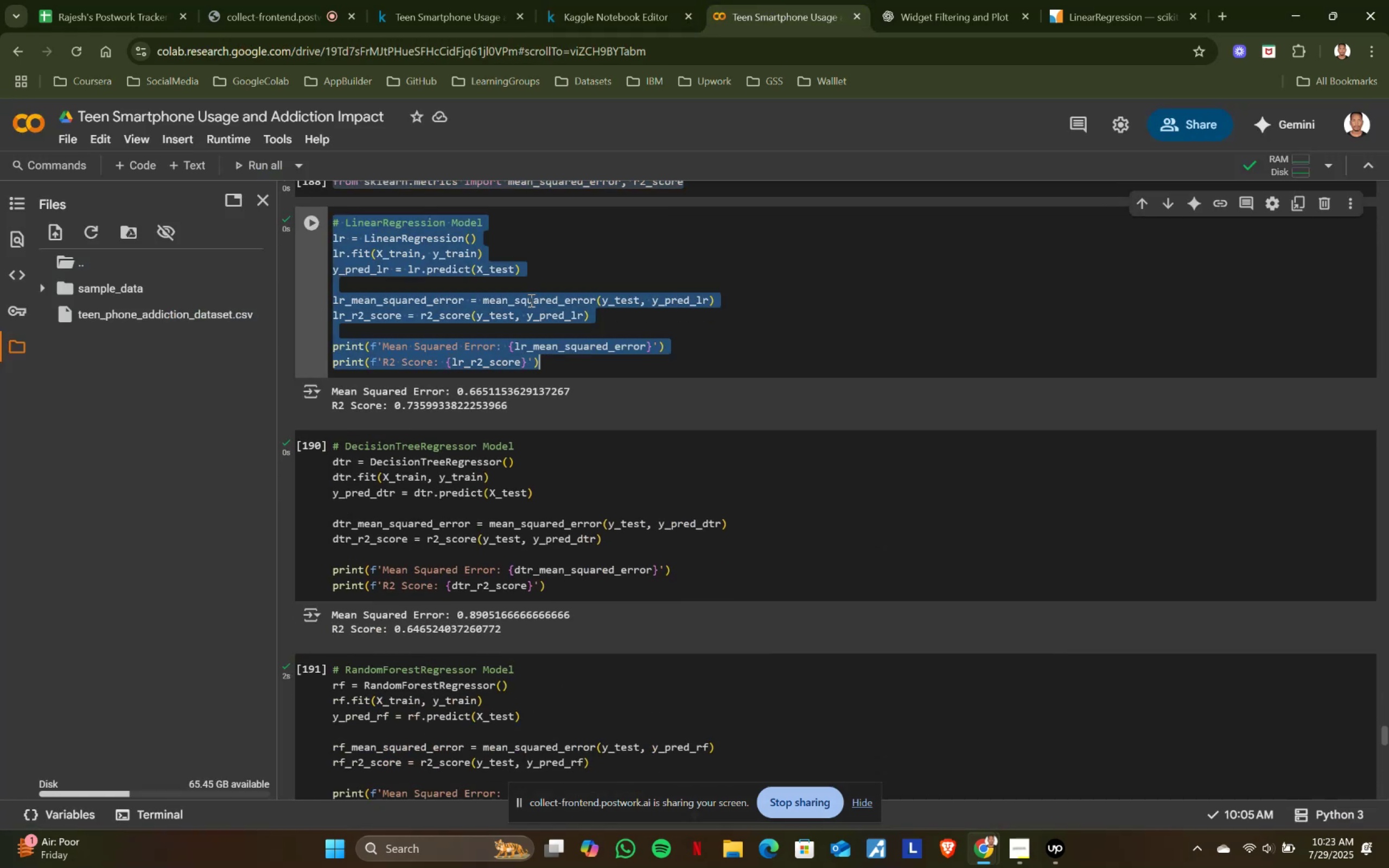 
key(Control+A)
 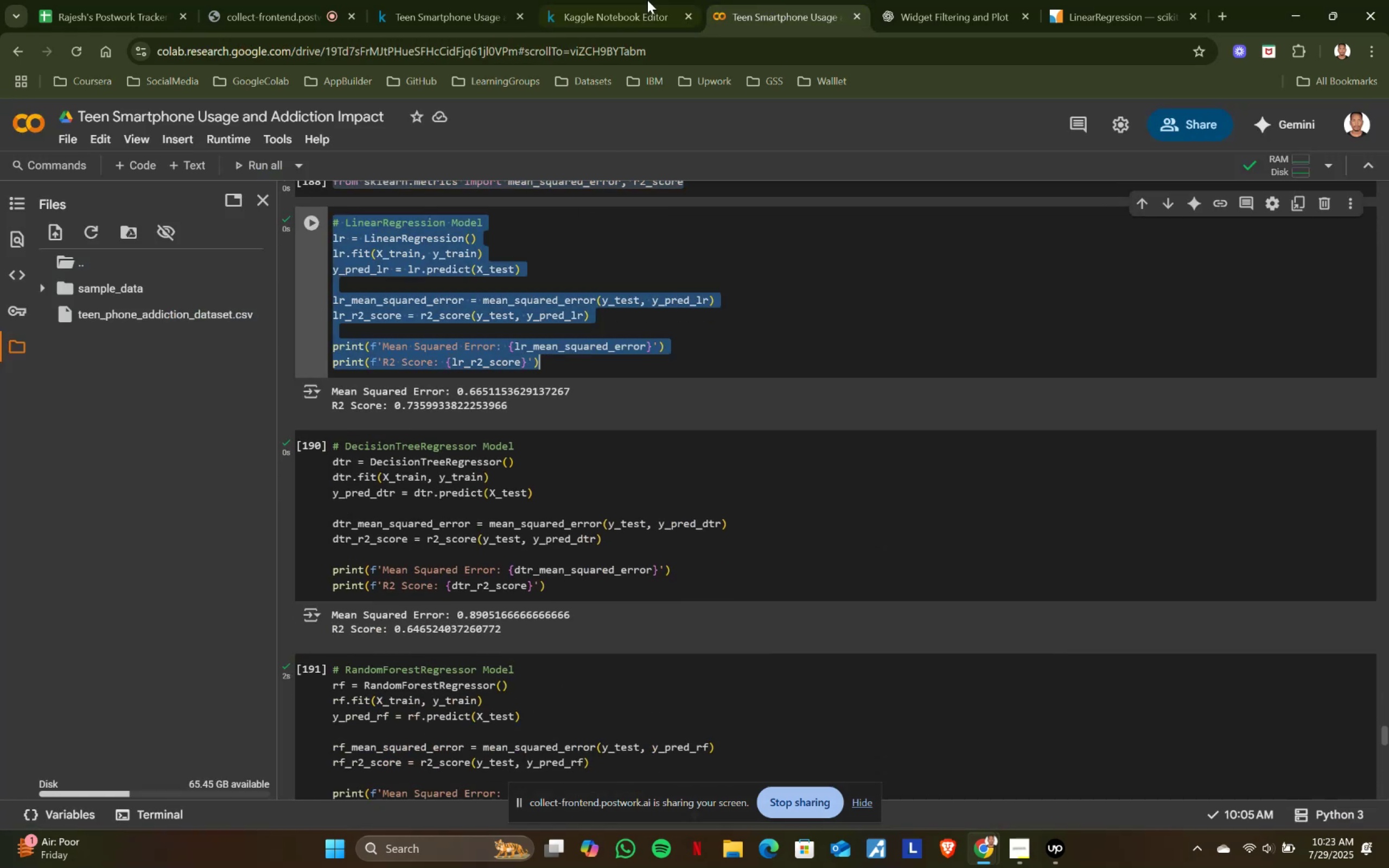 
key(Control+ControlLeft)
 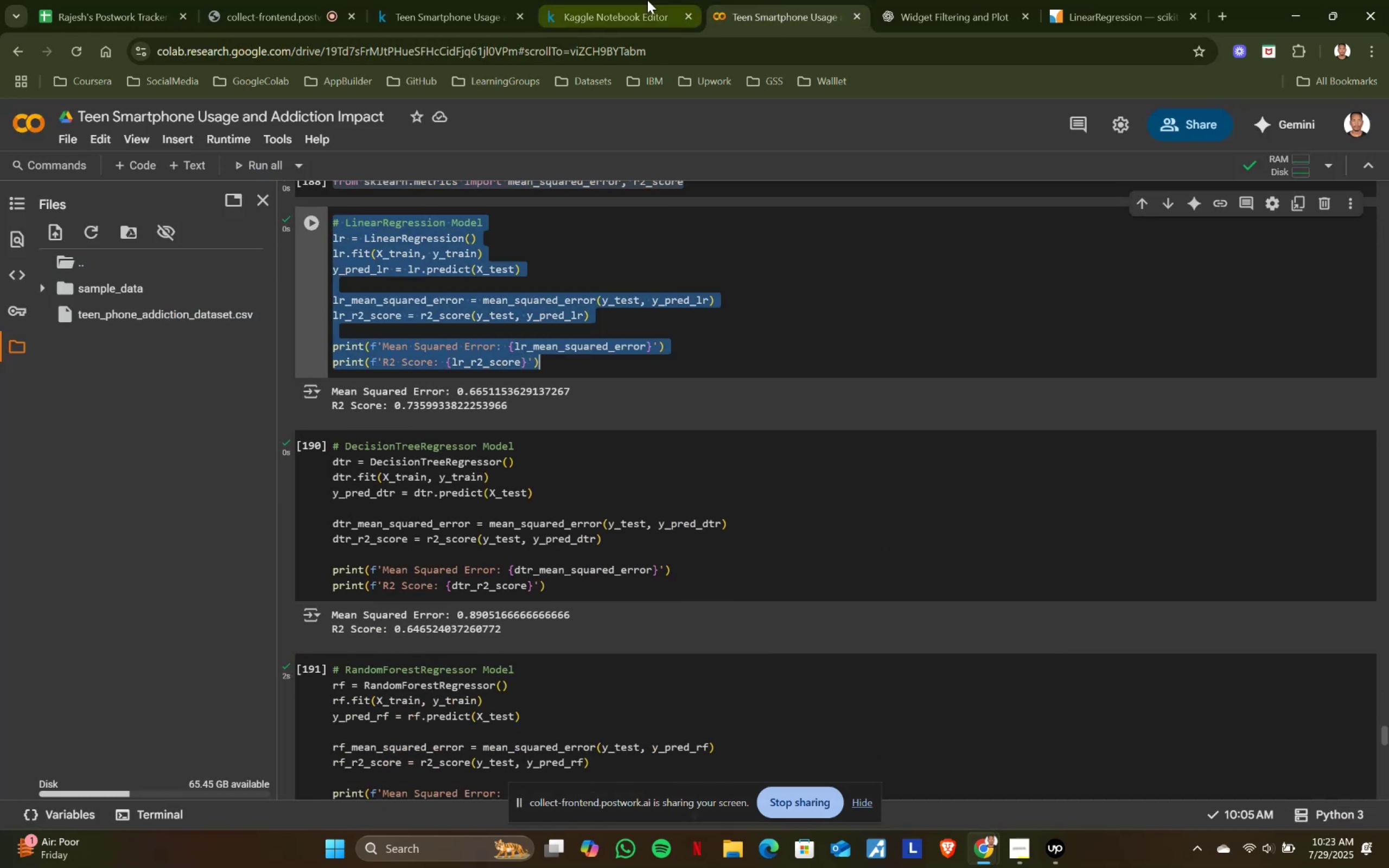 
key(Control+C)
 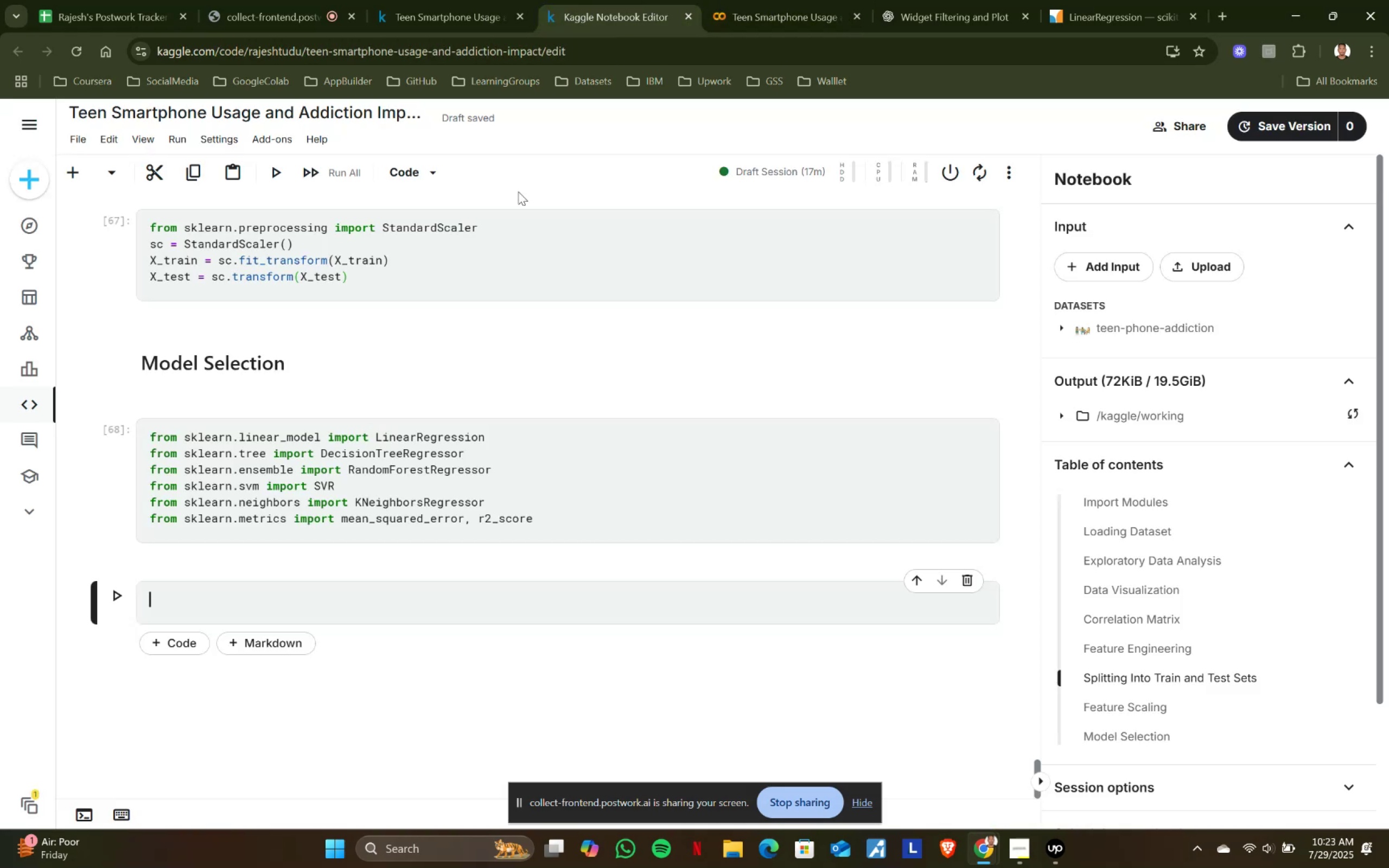 
left_click([647, 0])
 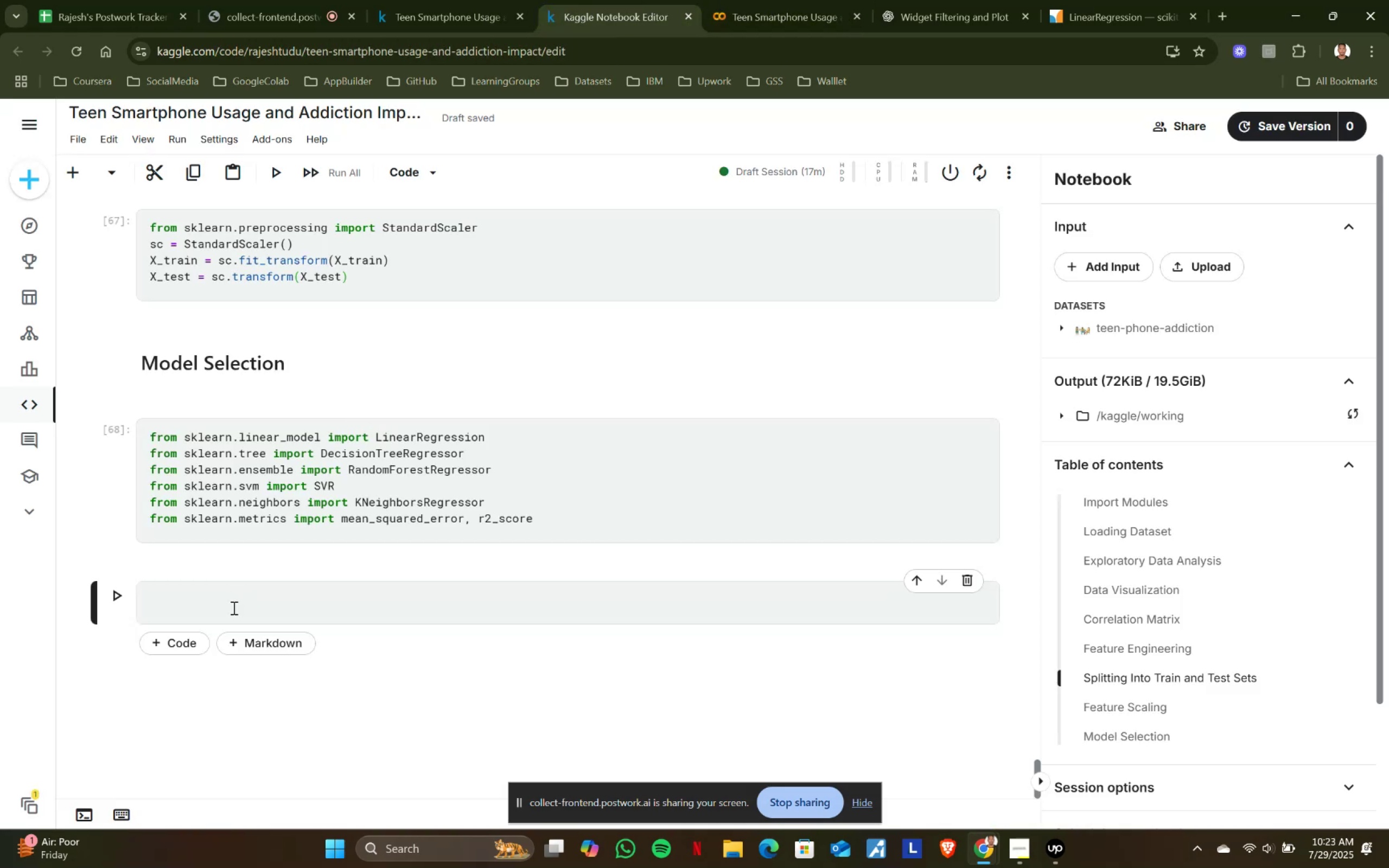 
left_click([233, 608])
 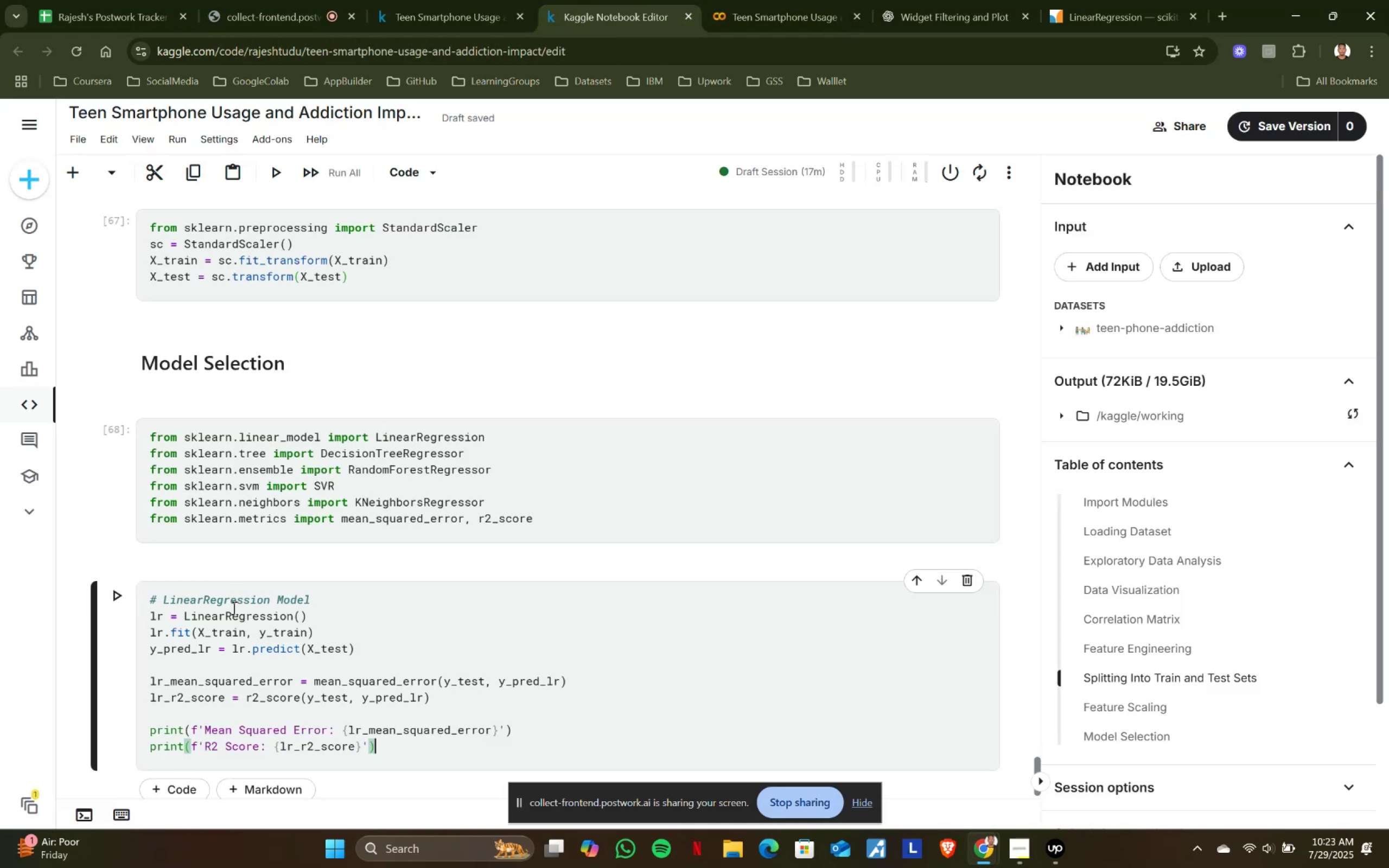 
key(Control+ControlLeft)
 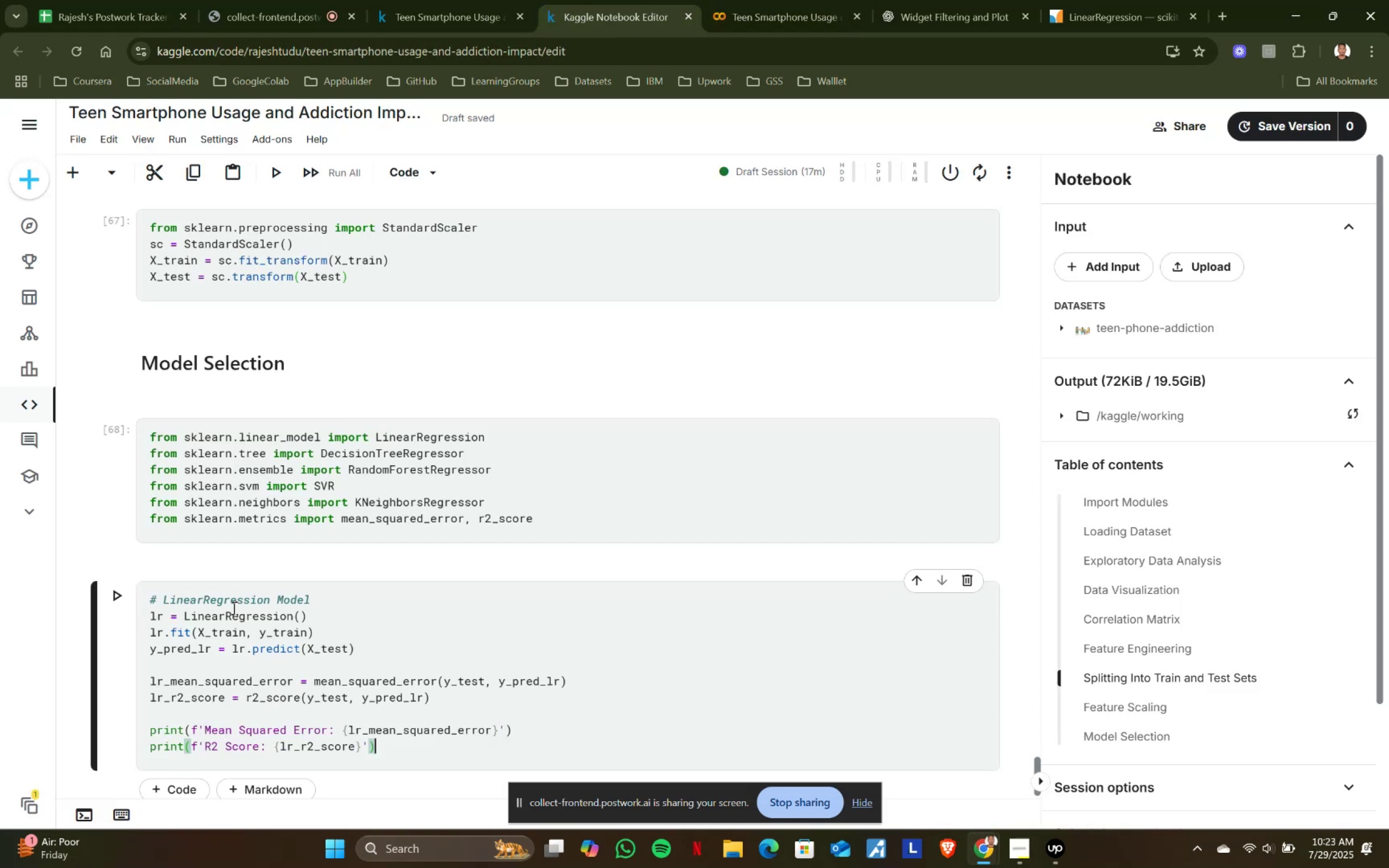 
key(Control+V)
 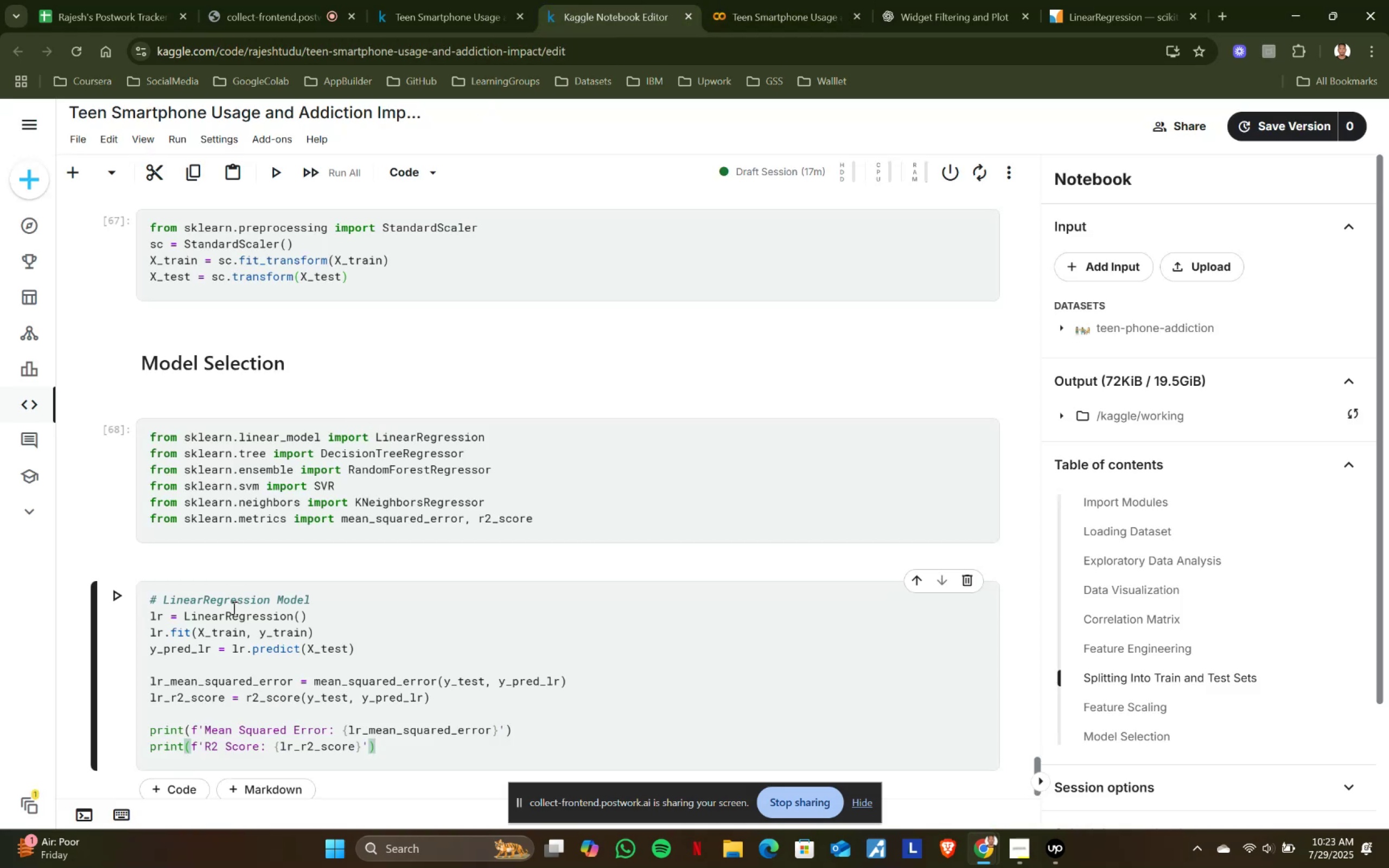 
key(Shift+ShiftRight)
 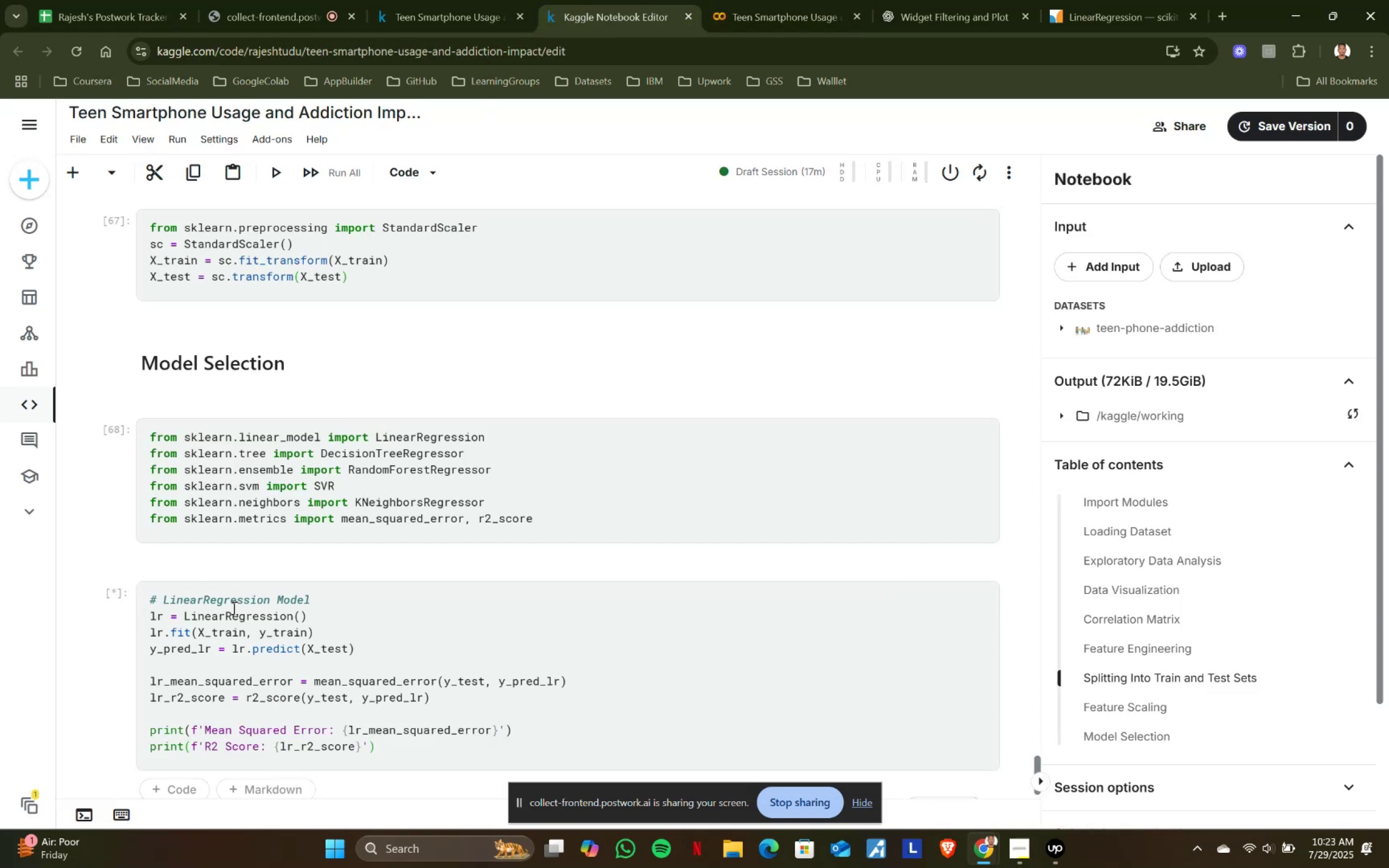 
key(Shift+Enter)
 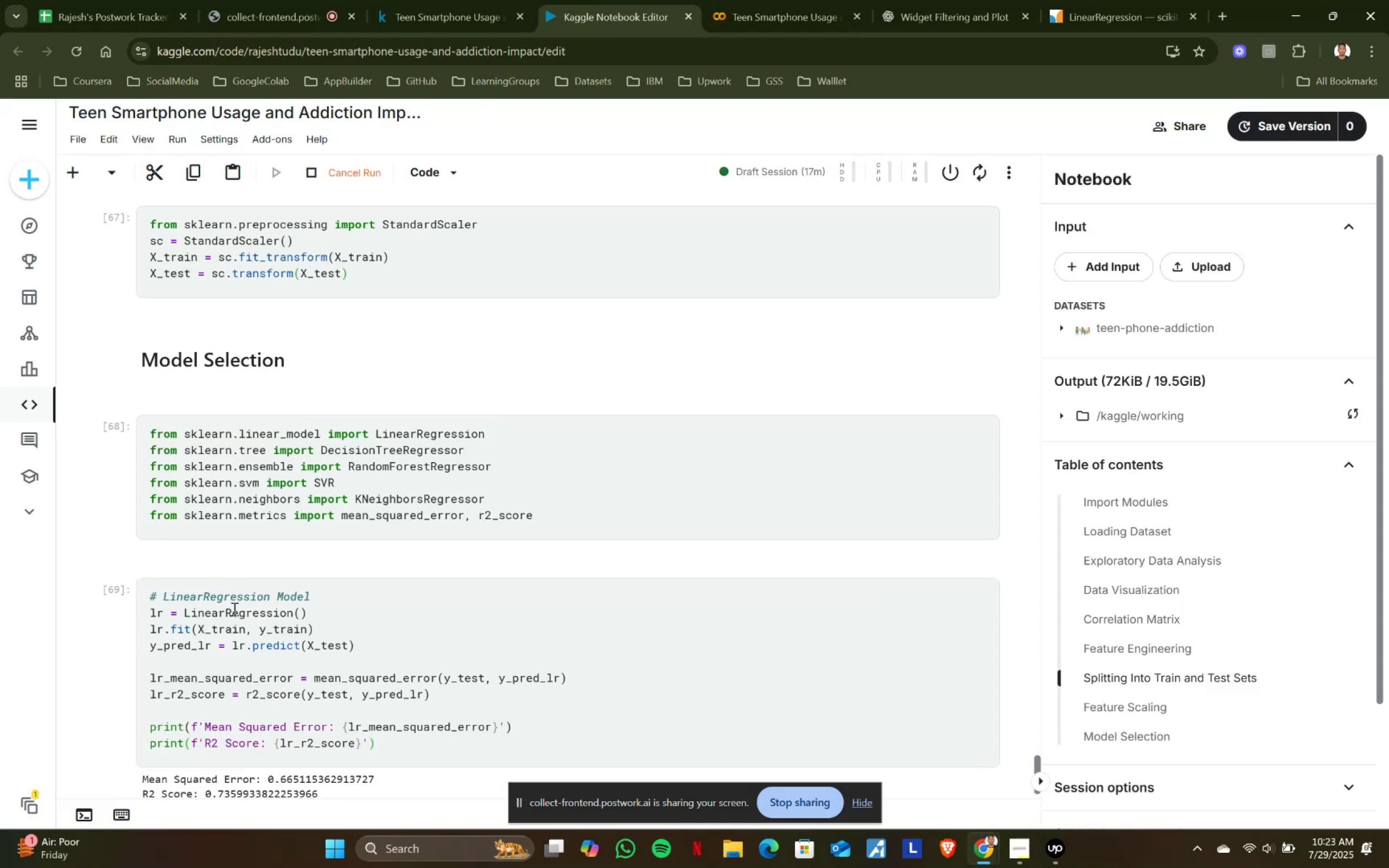 
scroll: coordinate [233, 609], scroll_direction: down, amount: 2.0
 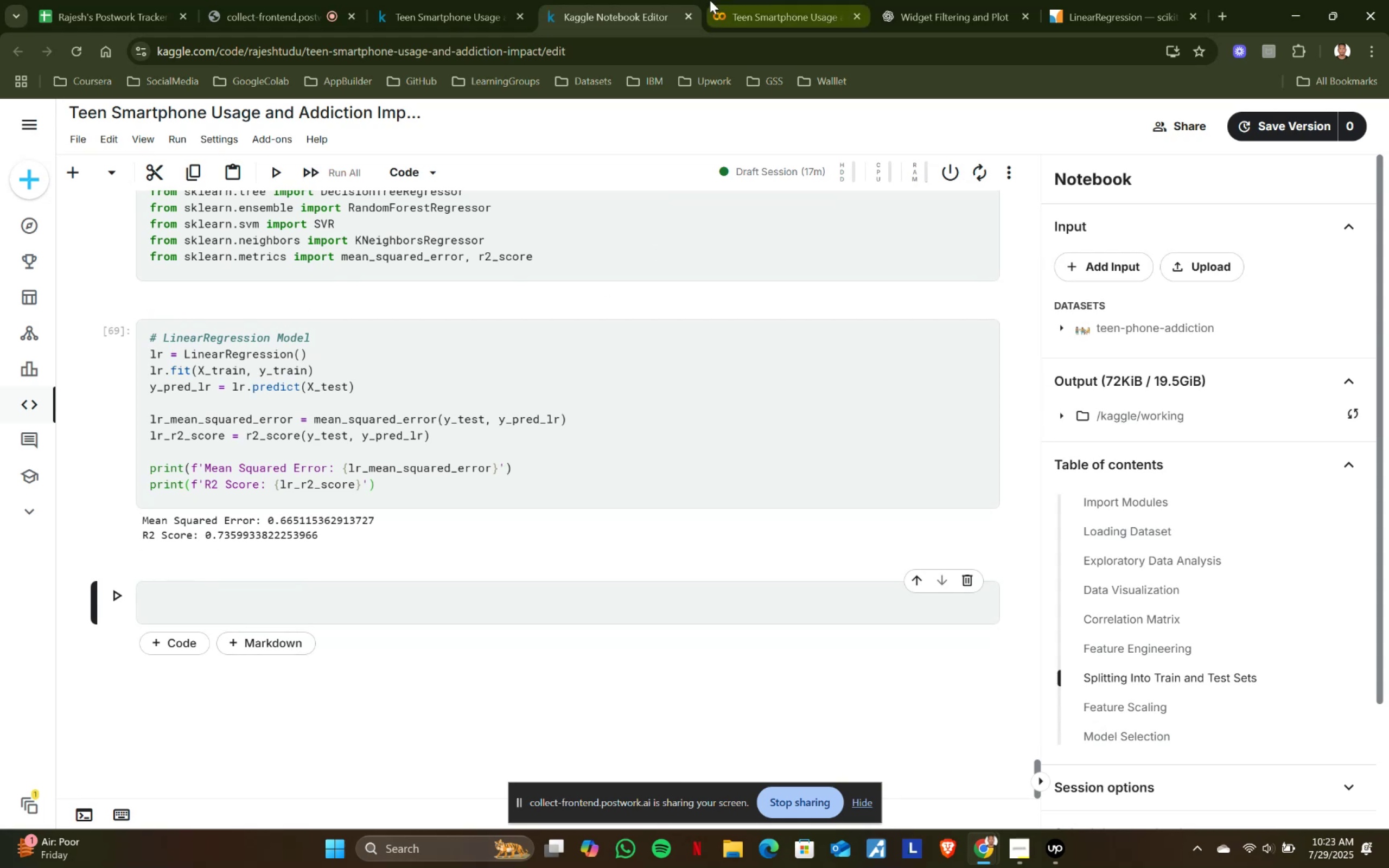 
left_click([710, 0])
 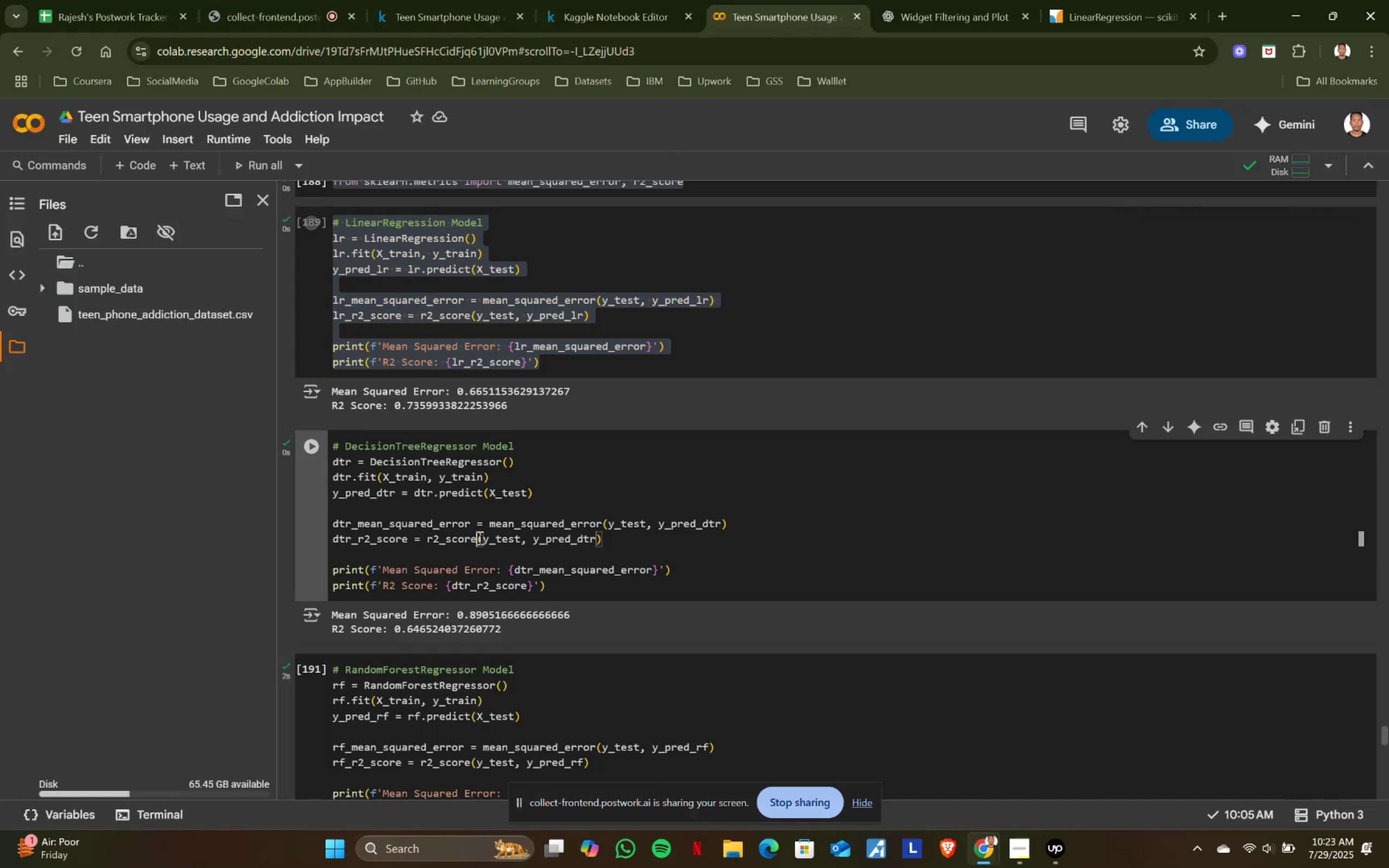 
left_click([479, 538])
 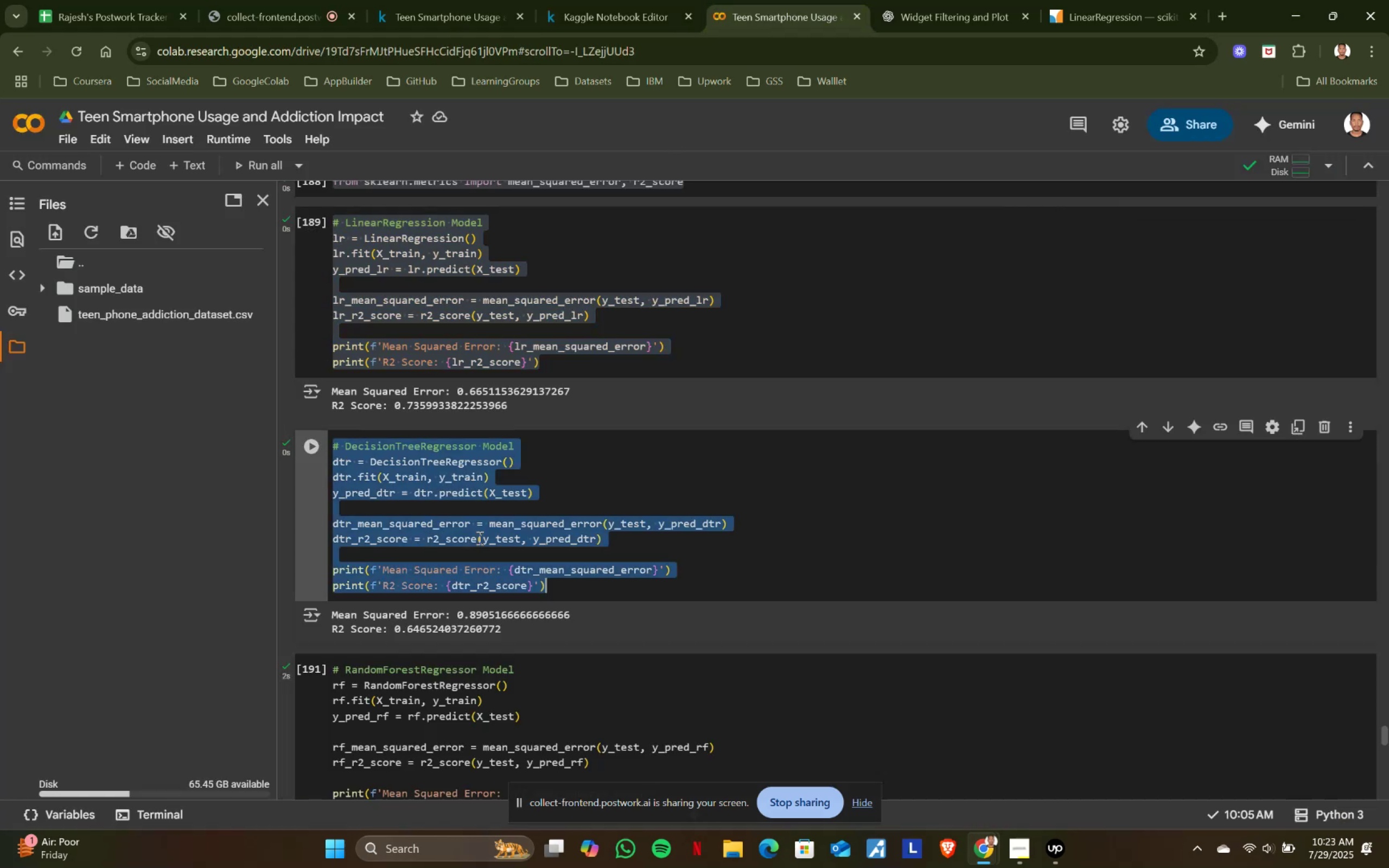 
key(Control+ControlLeft)
 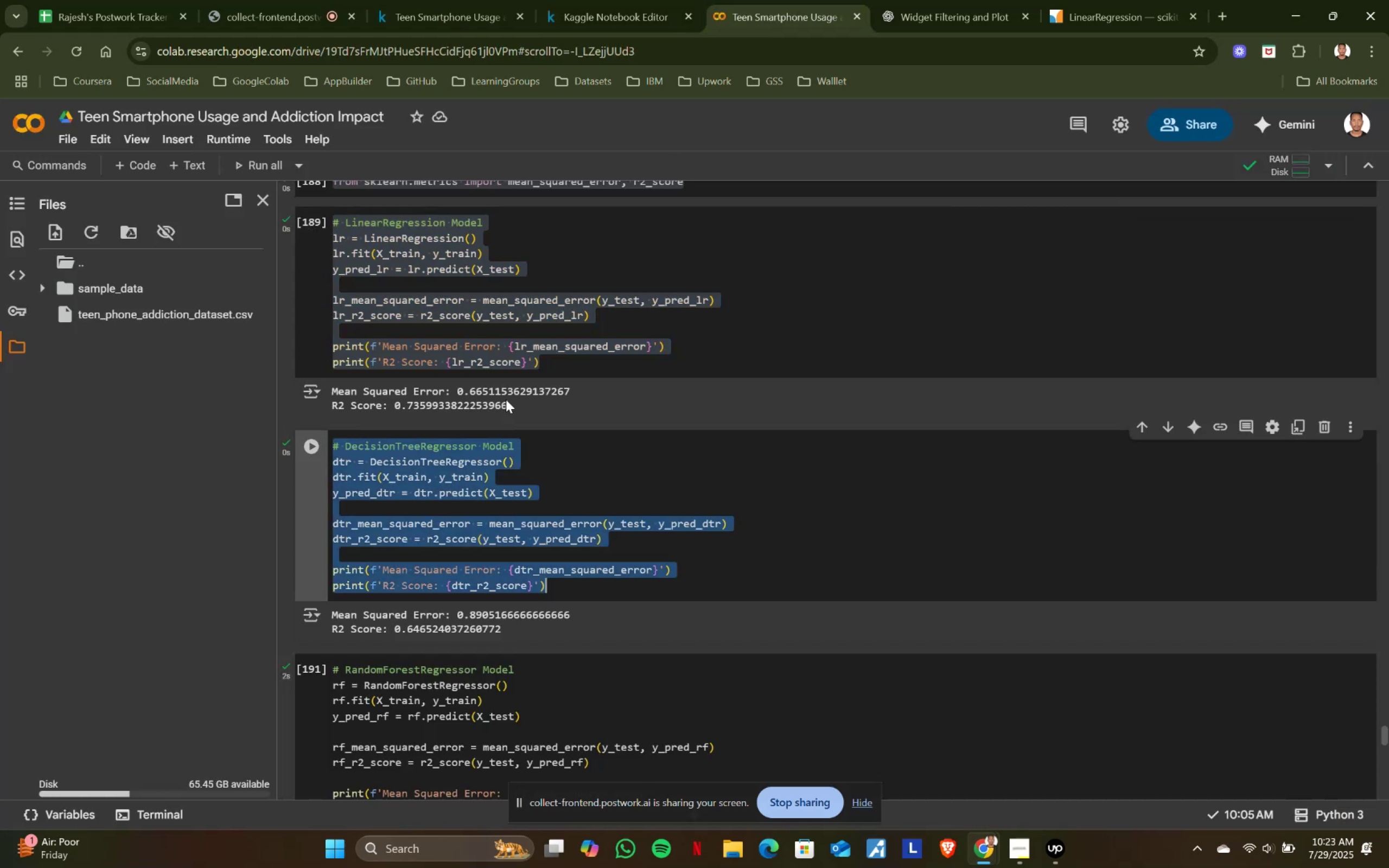 
key(Control+A)
 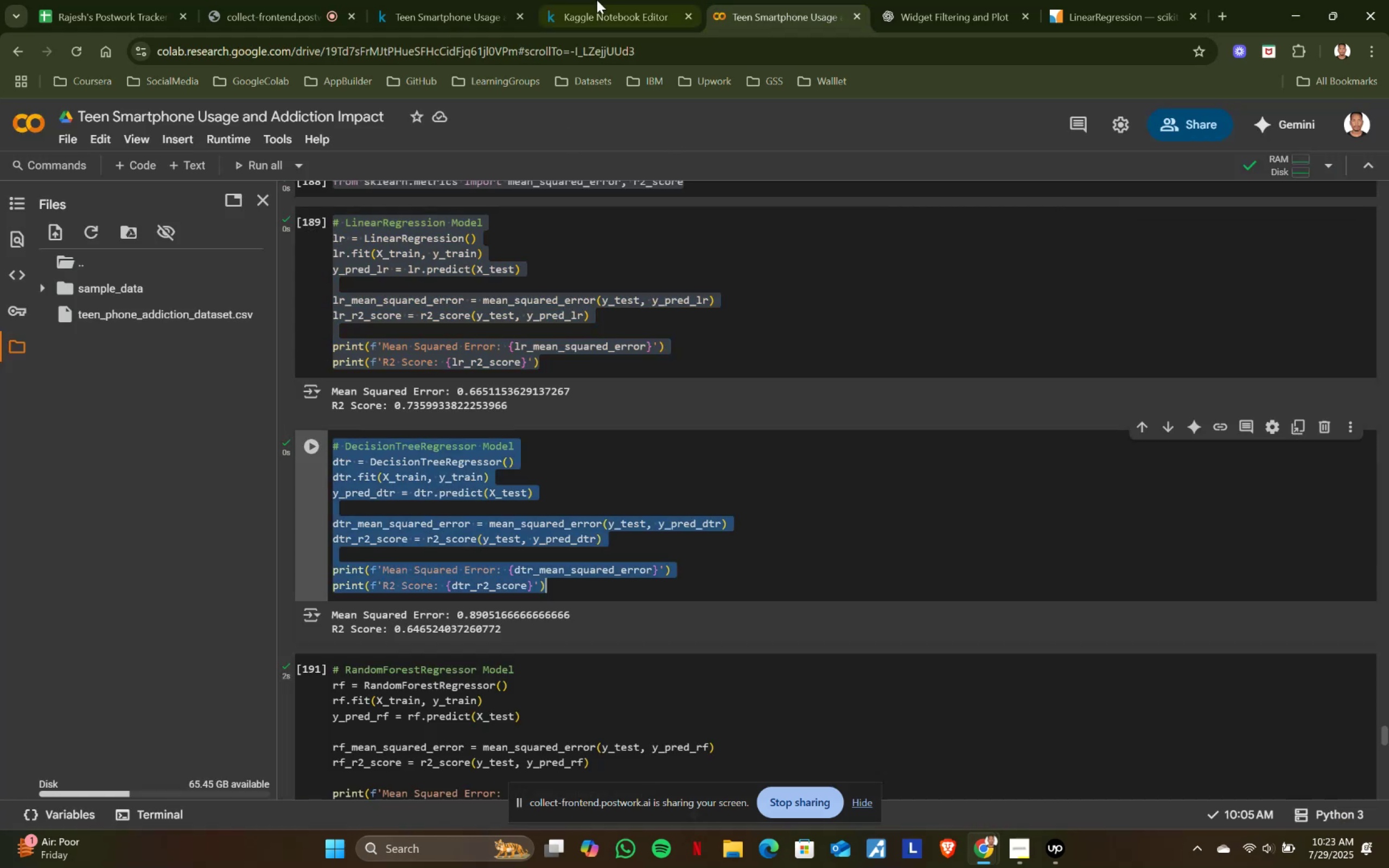 
key(Control+ControlLeft)
 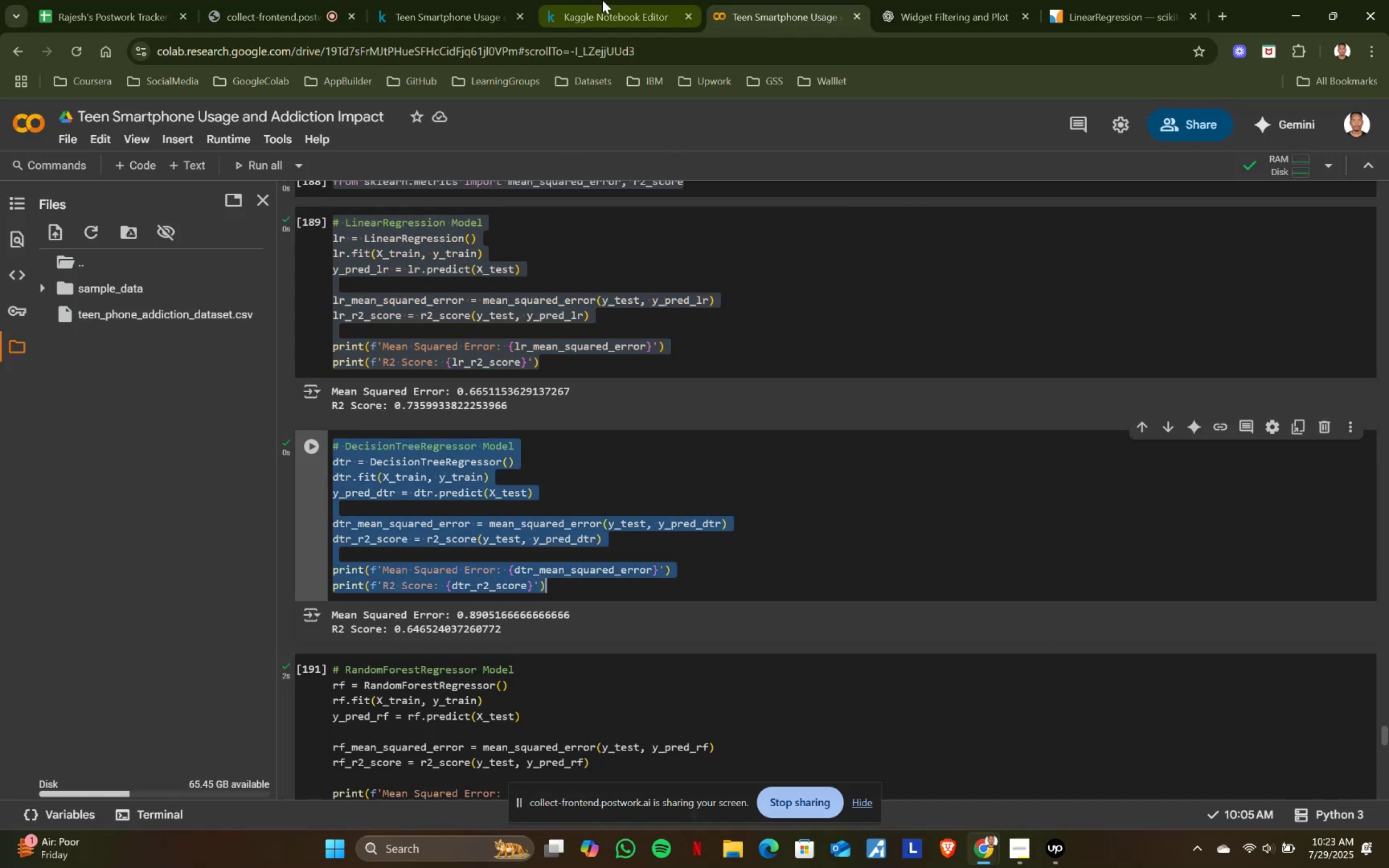 
key(Control+C)
 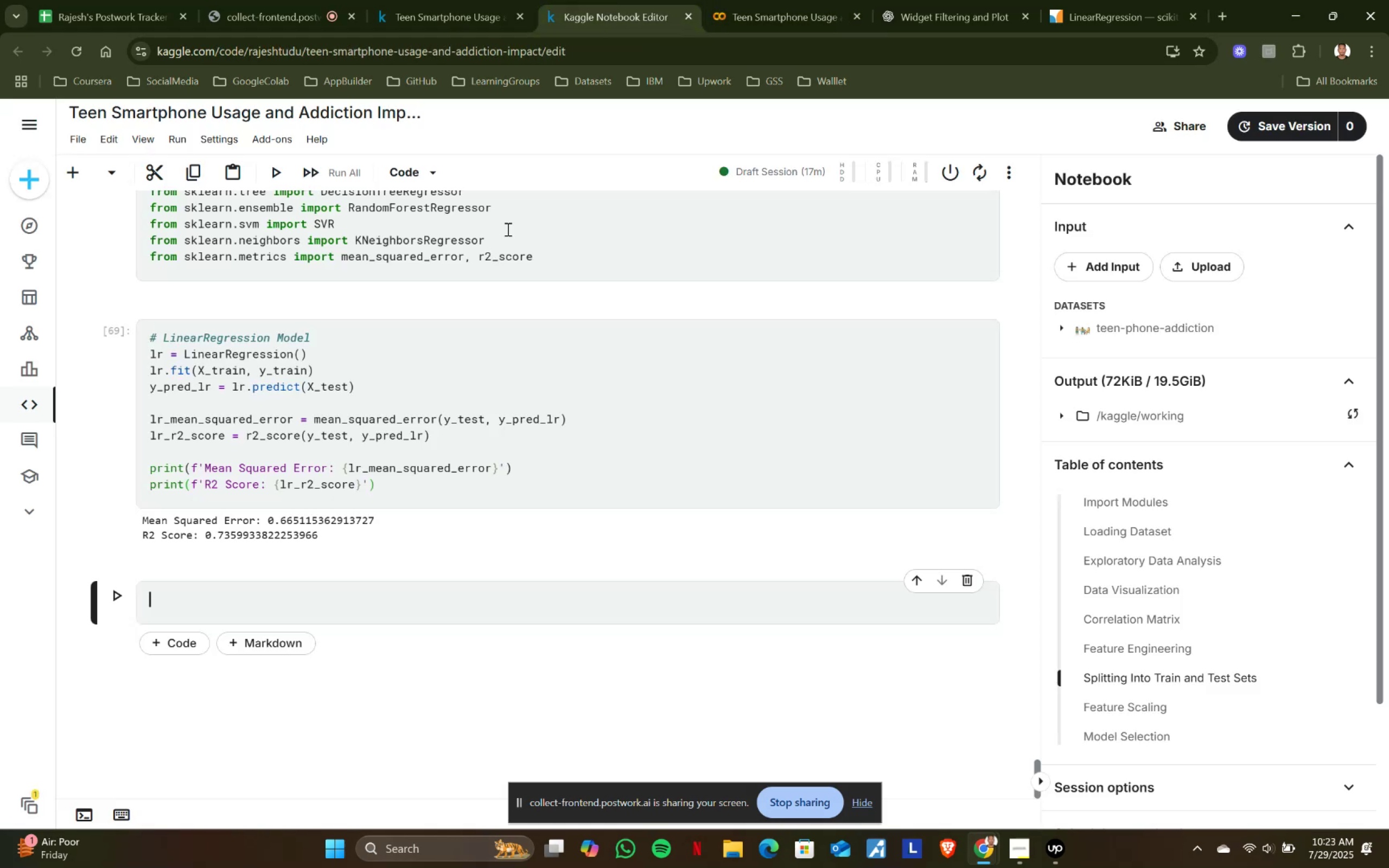 
left_click([602, 0])
 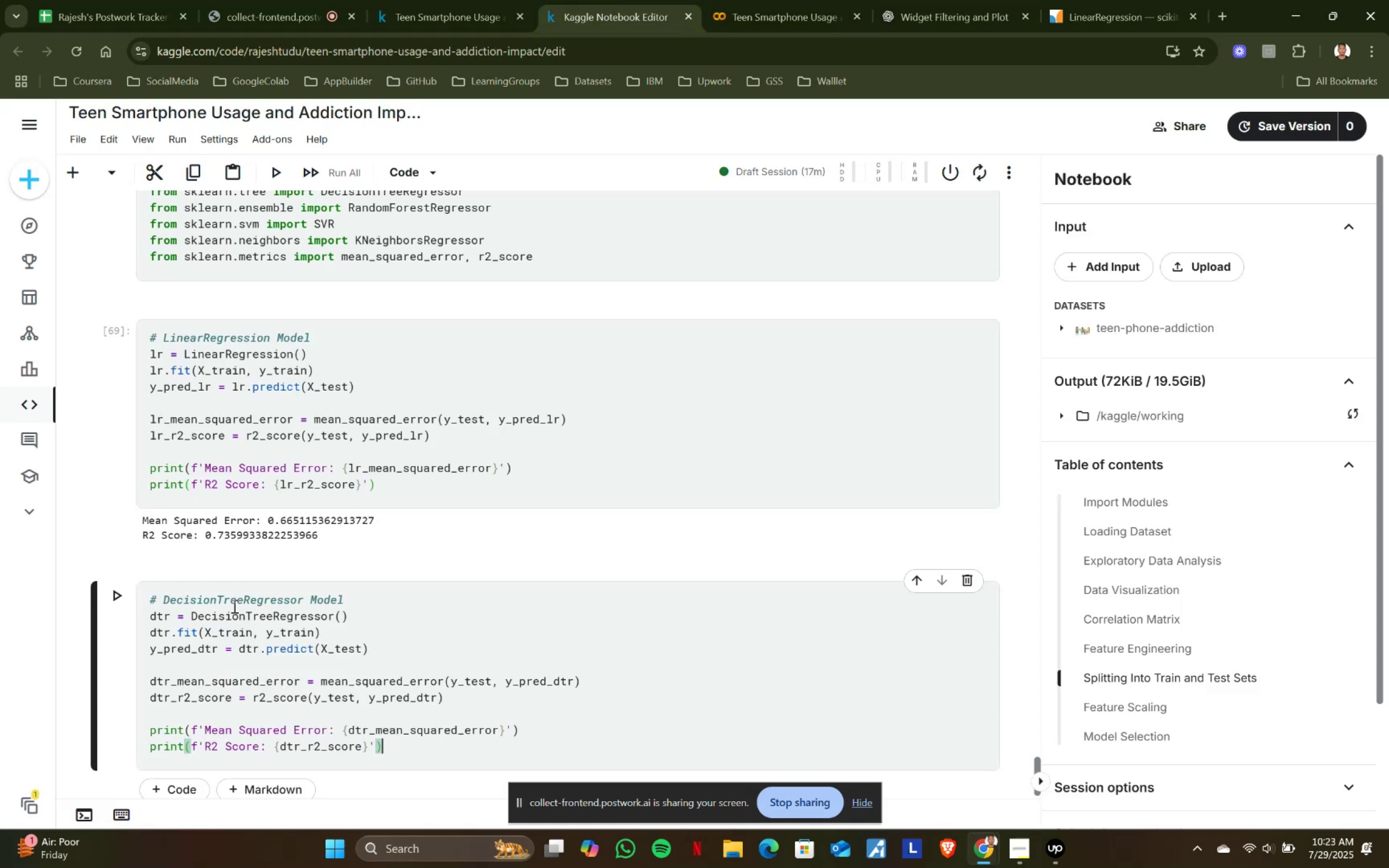 
key(Control+ControlLeft)
 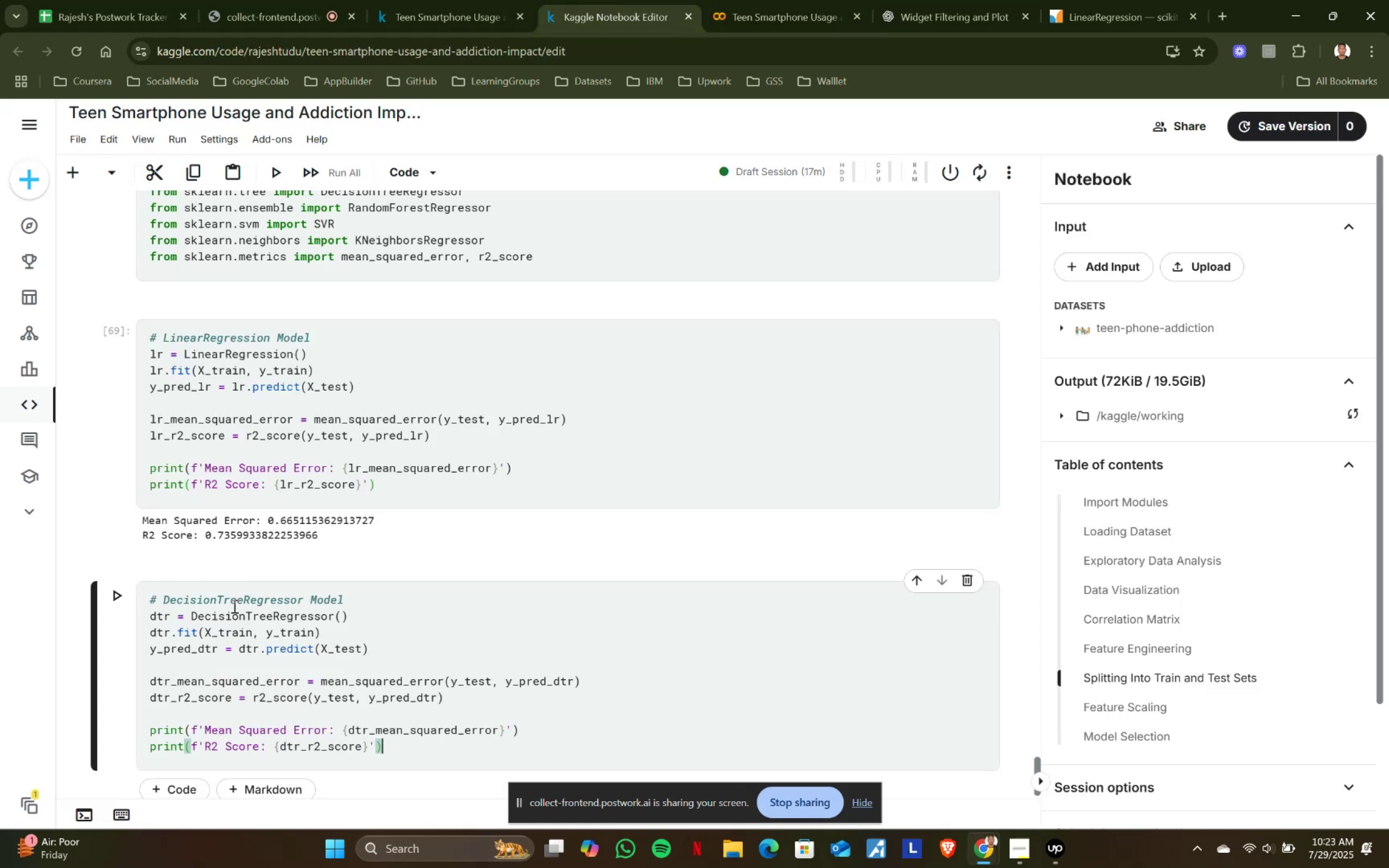 
key(Control+V)
 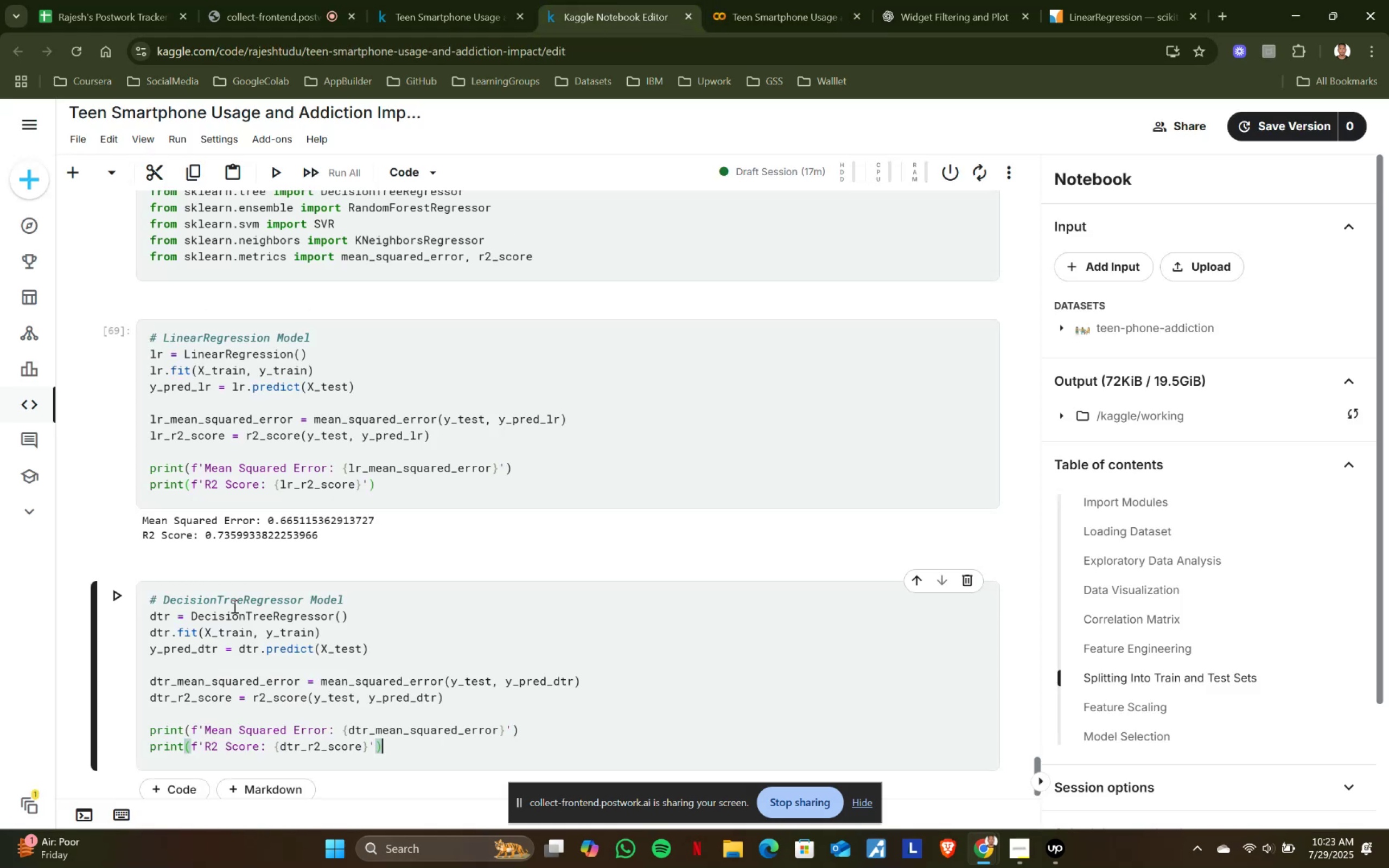 
key(Shift+ShiftRight)
 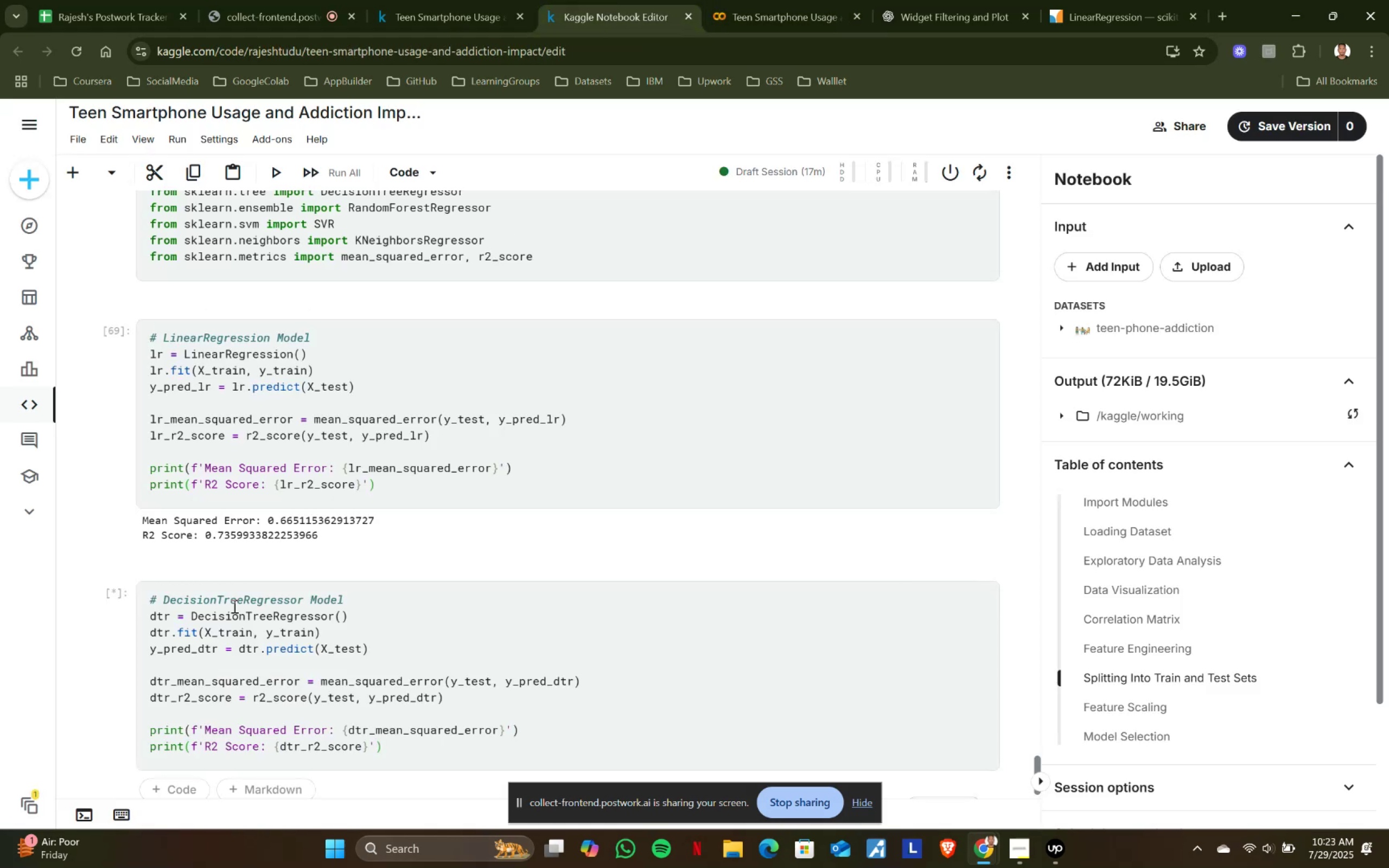 
key(Shift+Enter)
 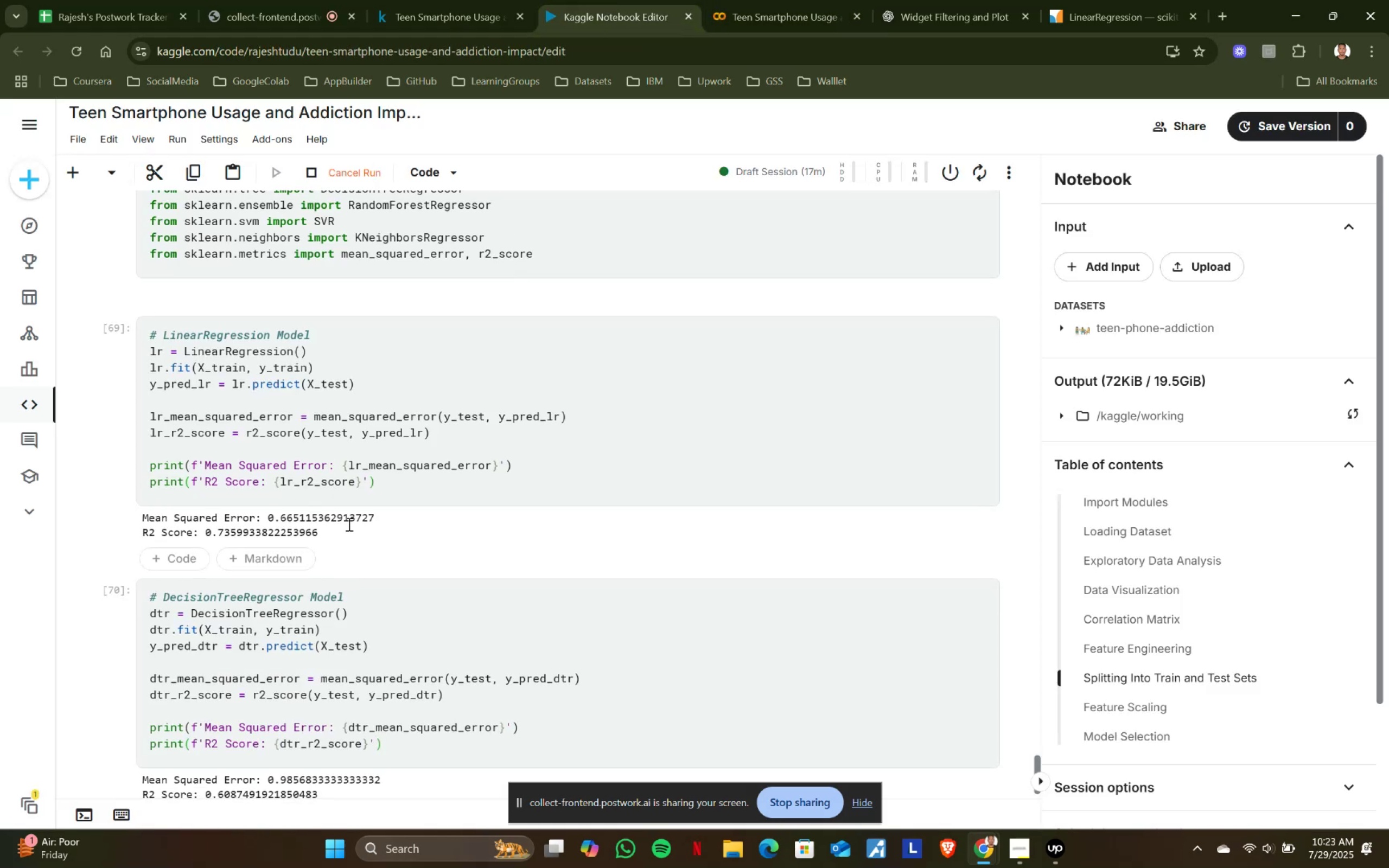 
scroll: coordinate [348, 524], scroll_direction: down, amount: 3.0
 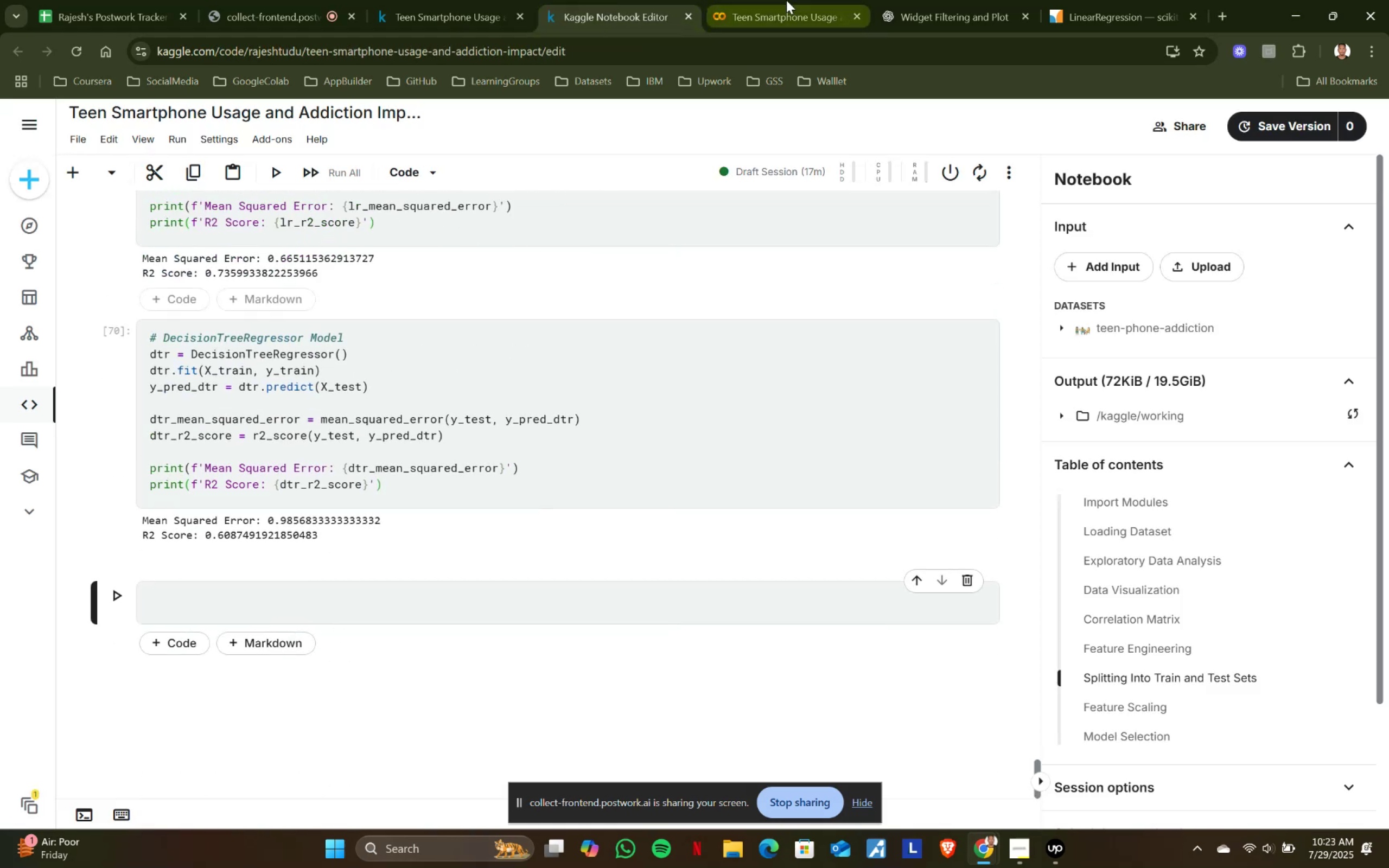 
left_click([786, 0])
 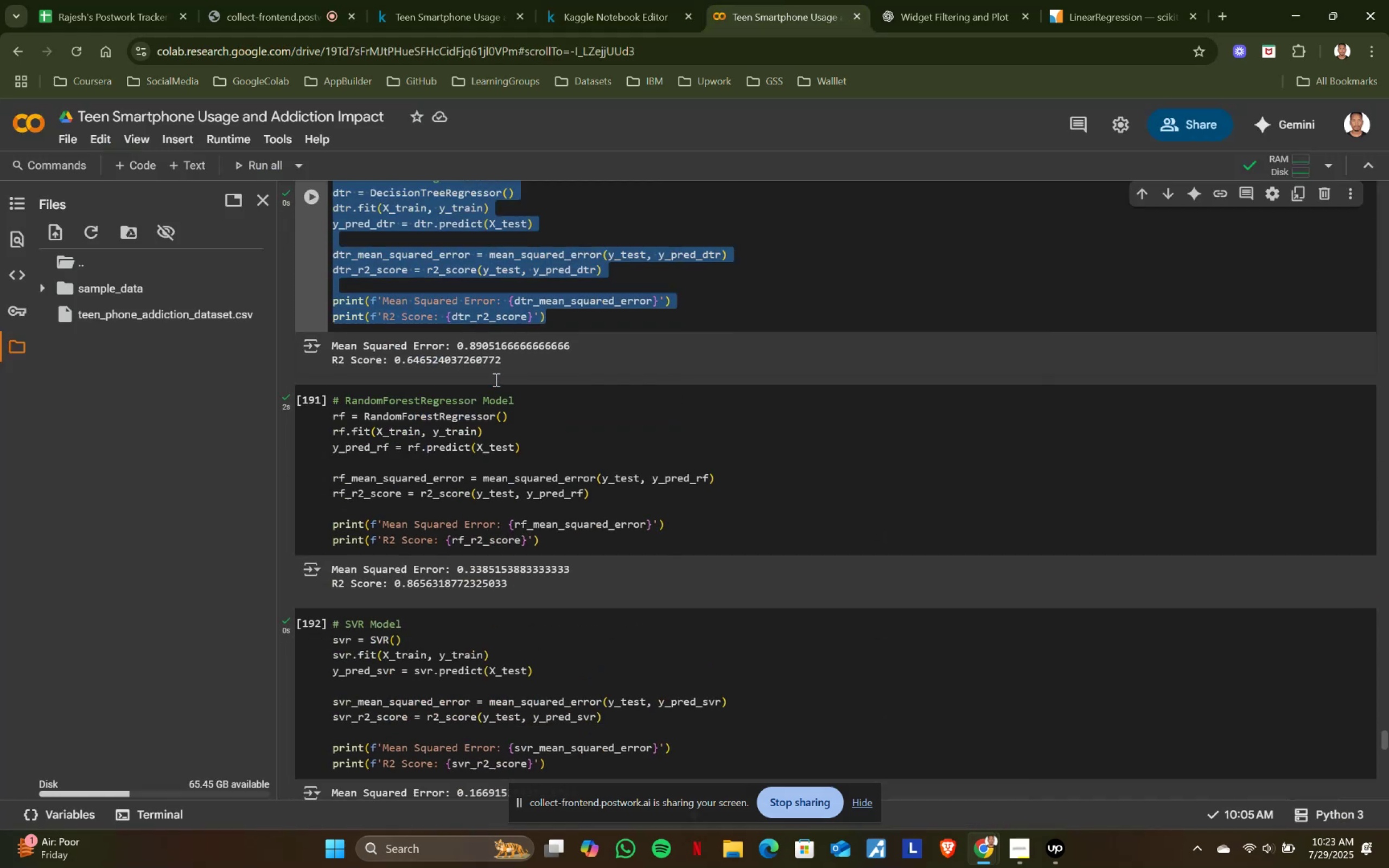 
scroll: coordinate [495, 379], scroll_direction: down, amount: 2.0
 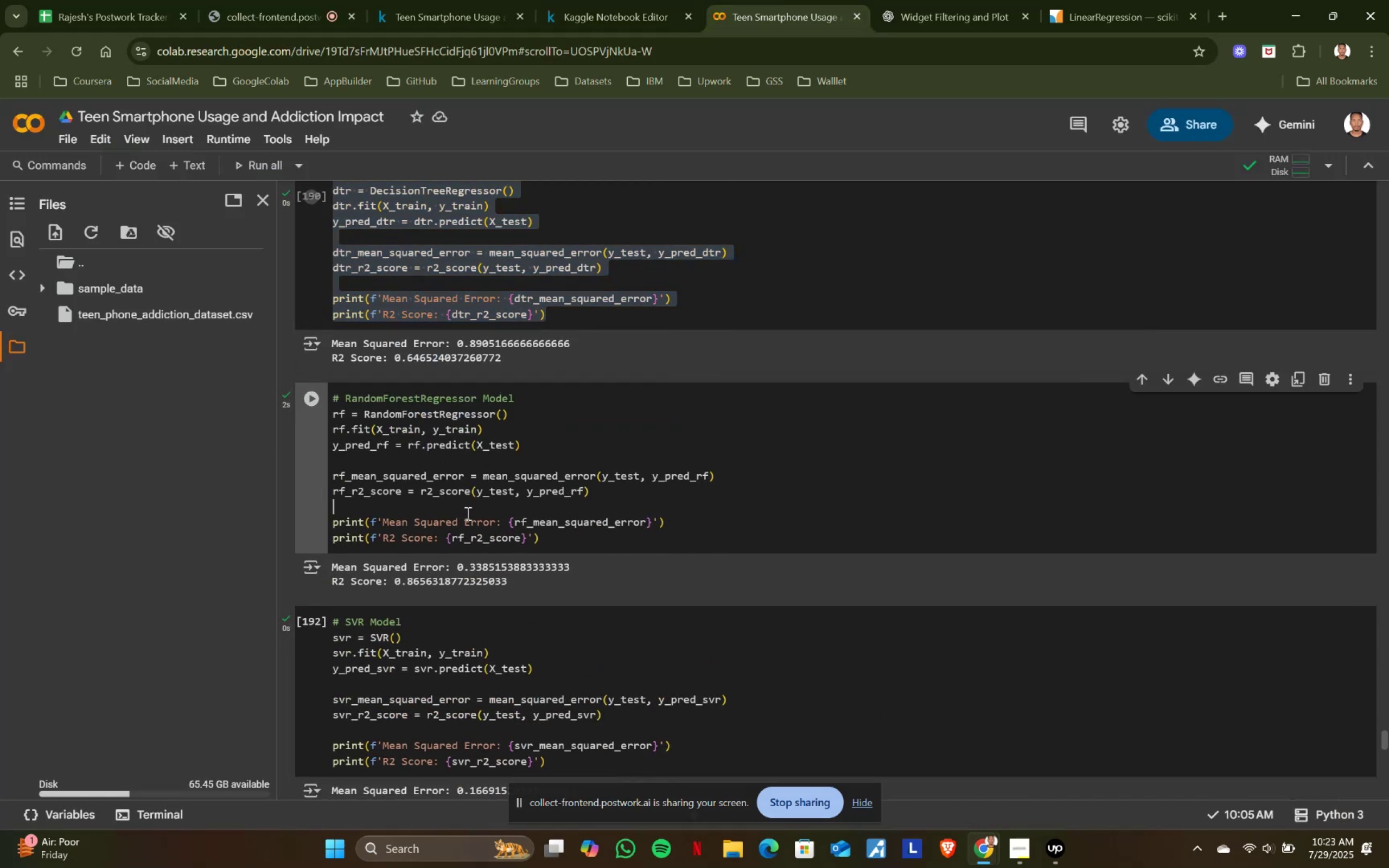 
left_click([467, 513])
 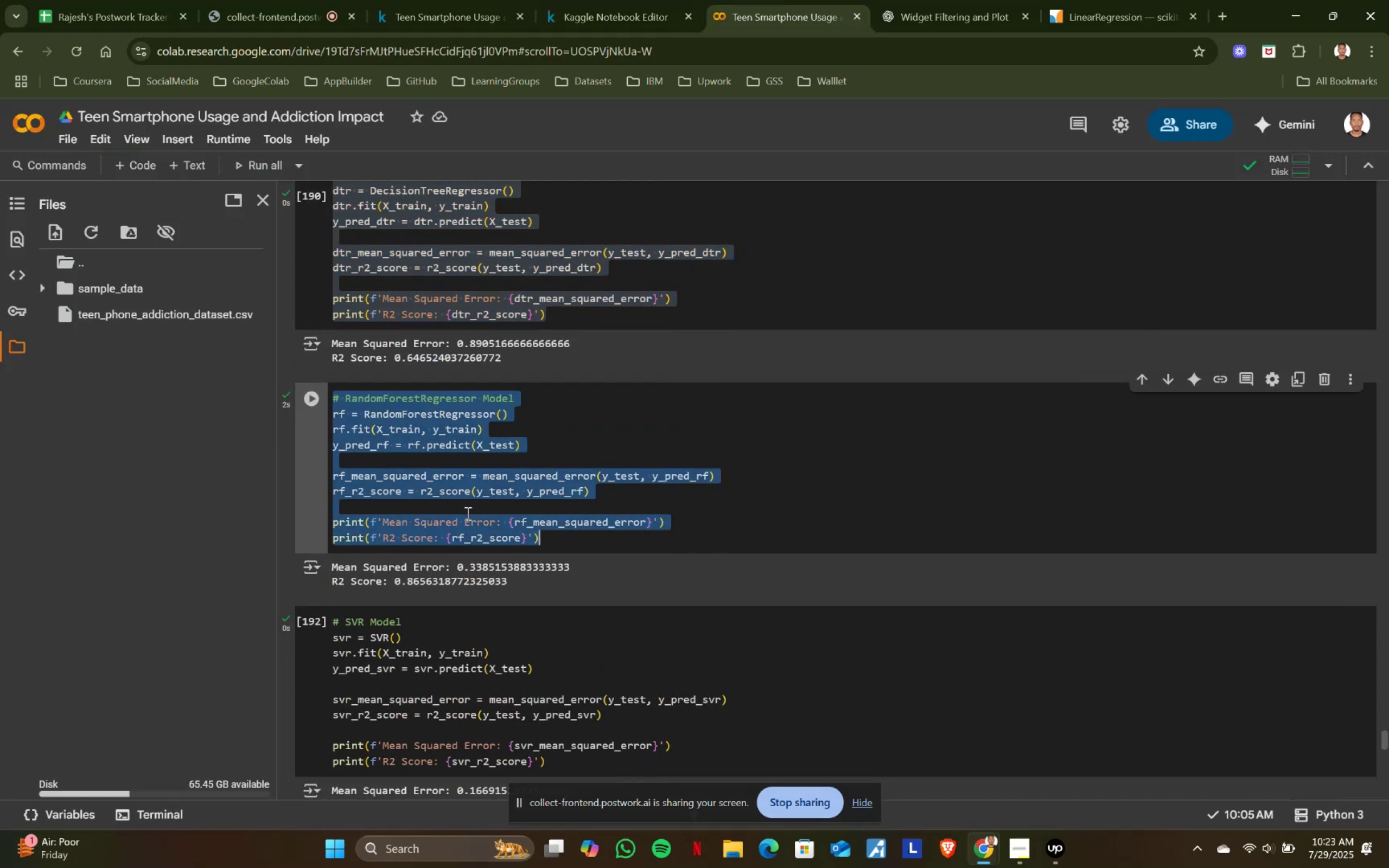 
key(Control+ControlLeft)
 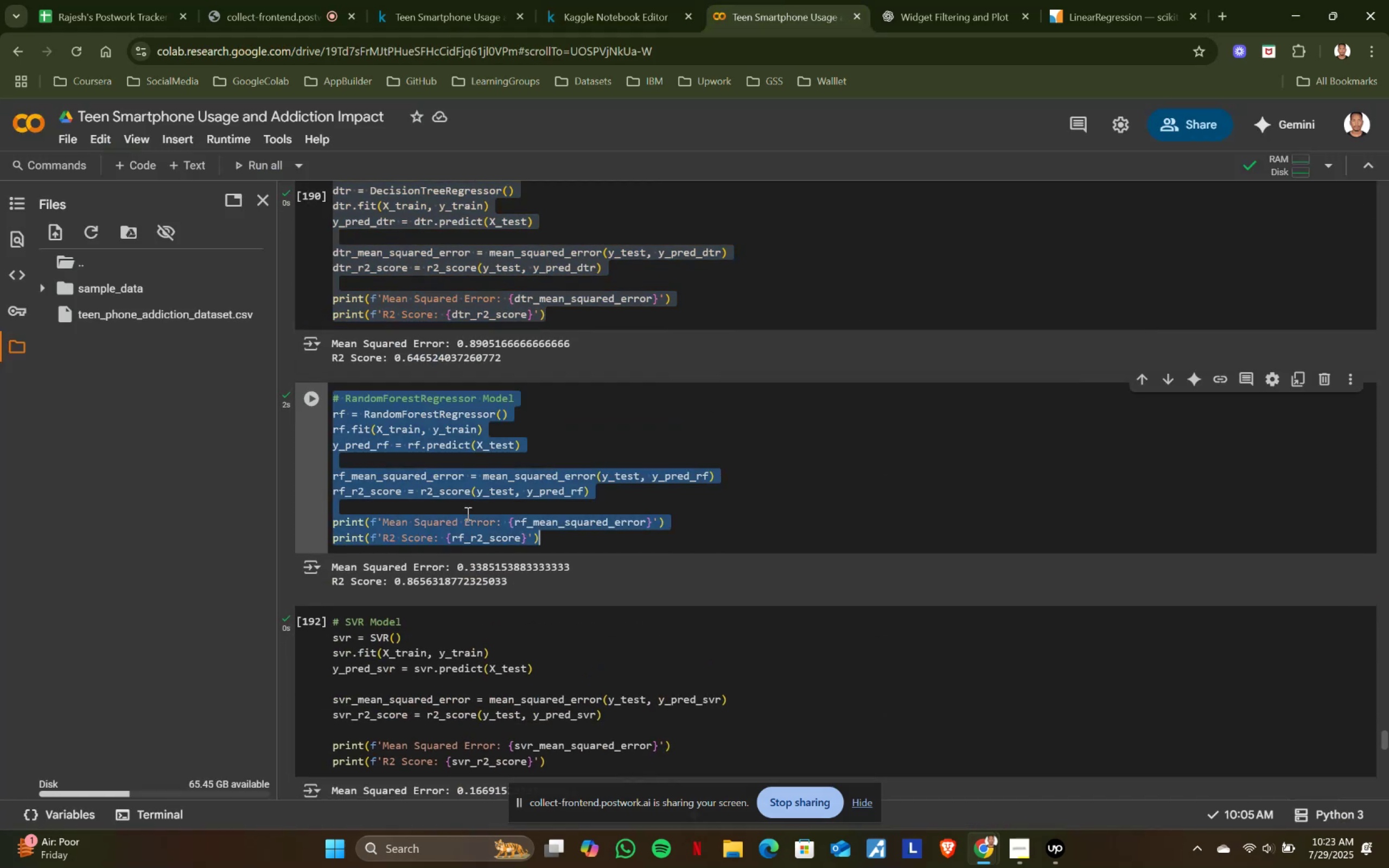 
key(Control+A)
 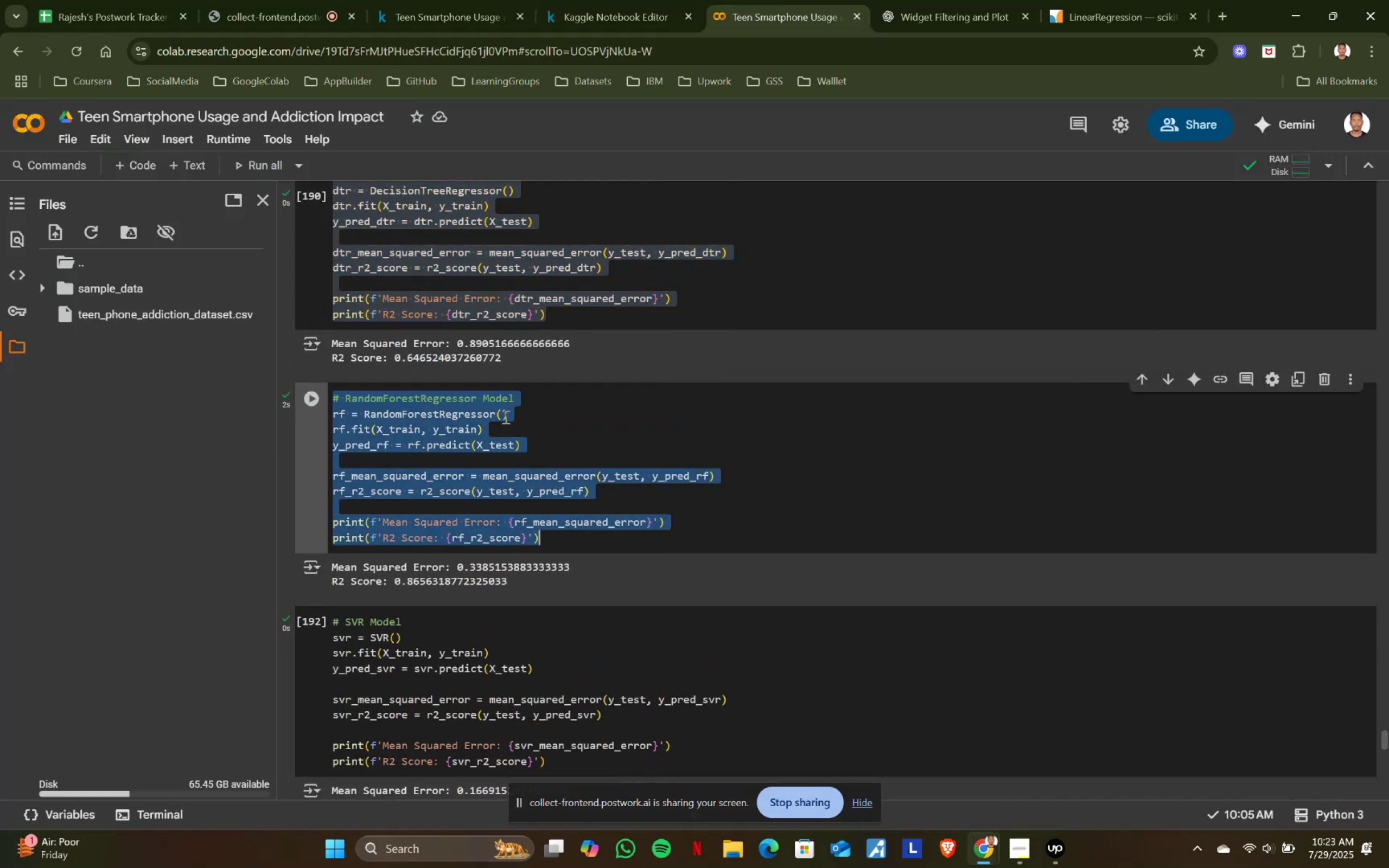 
key(Control+ControlLeft)
 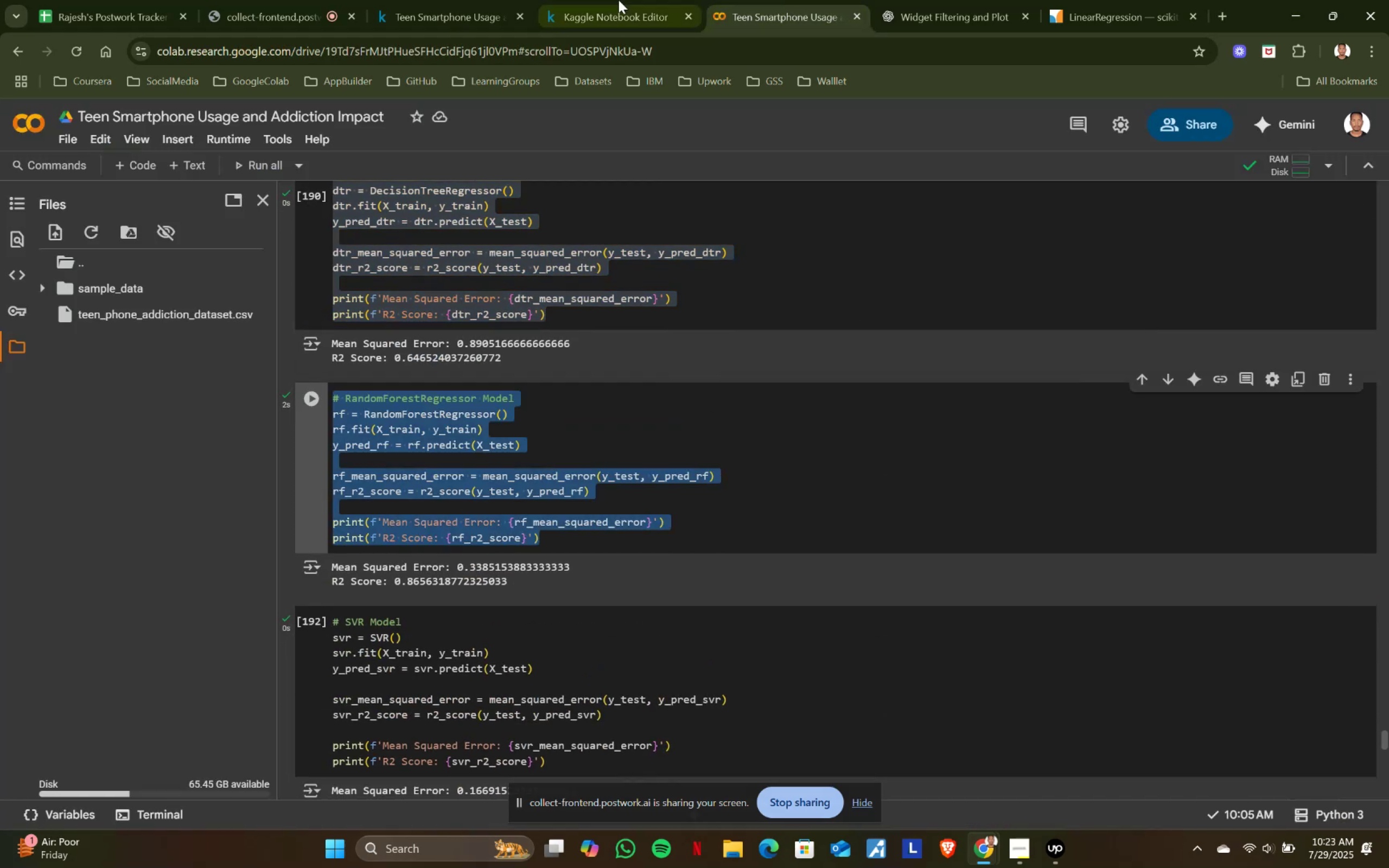 
key(Control+C)
 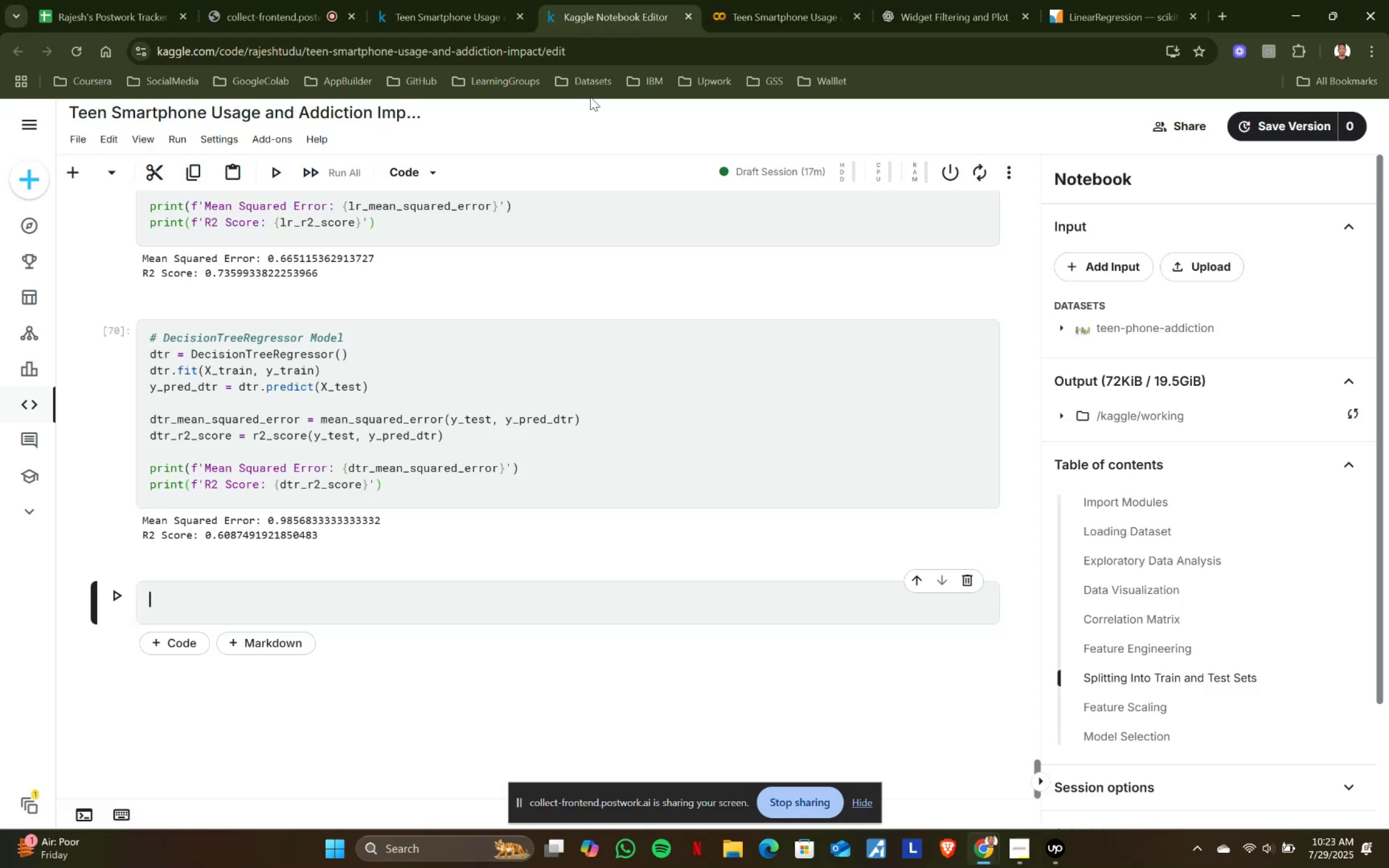 
left_click([619, 0])
 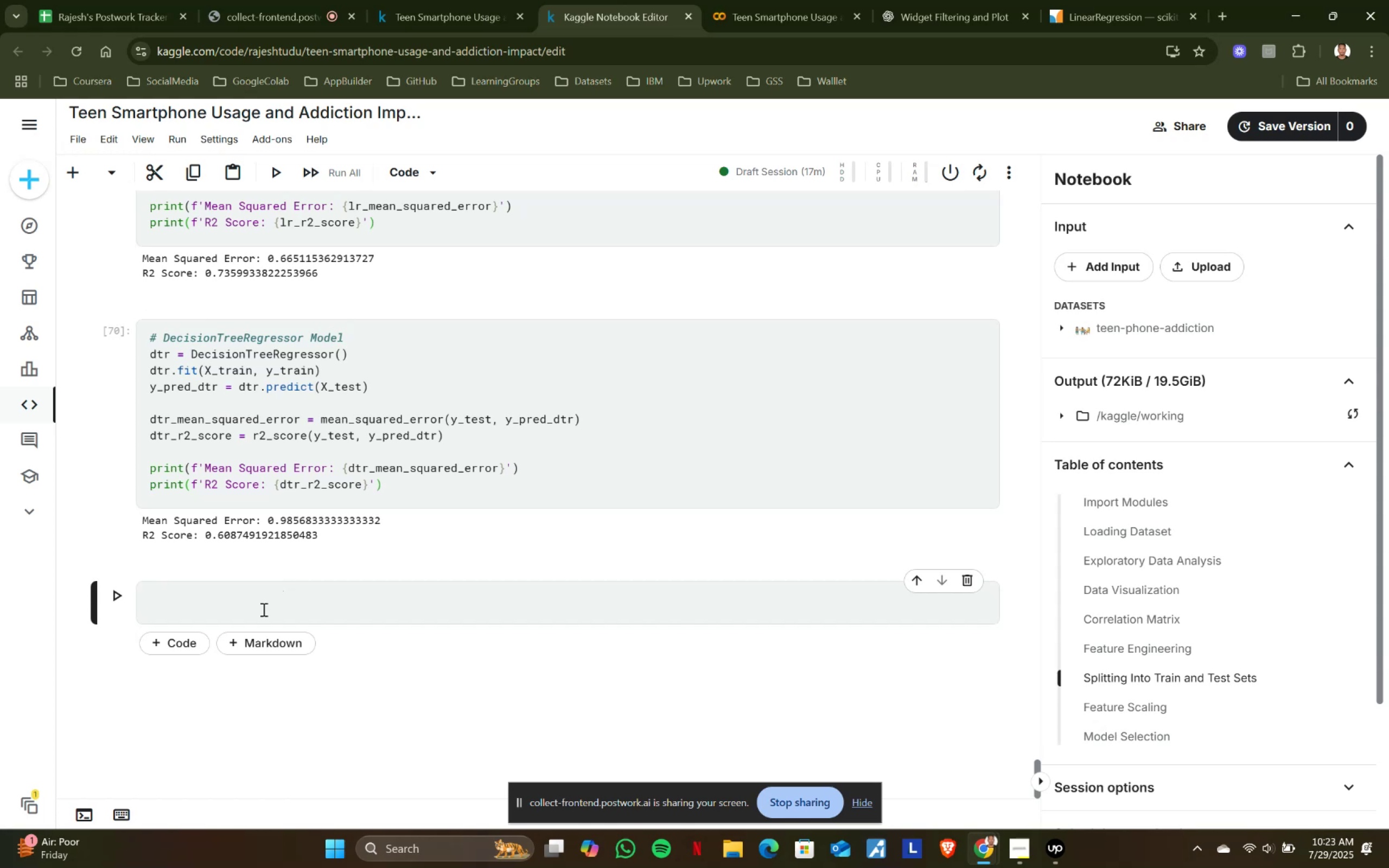 
key(Control+ControlLeft)
 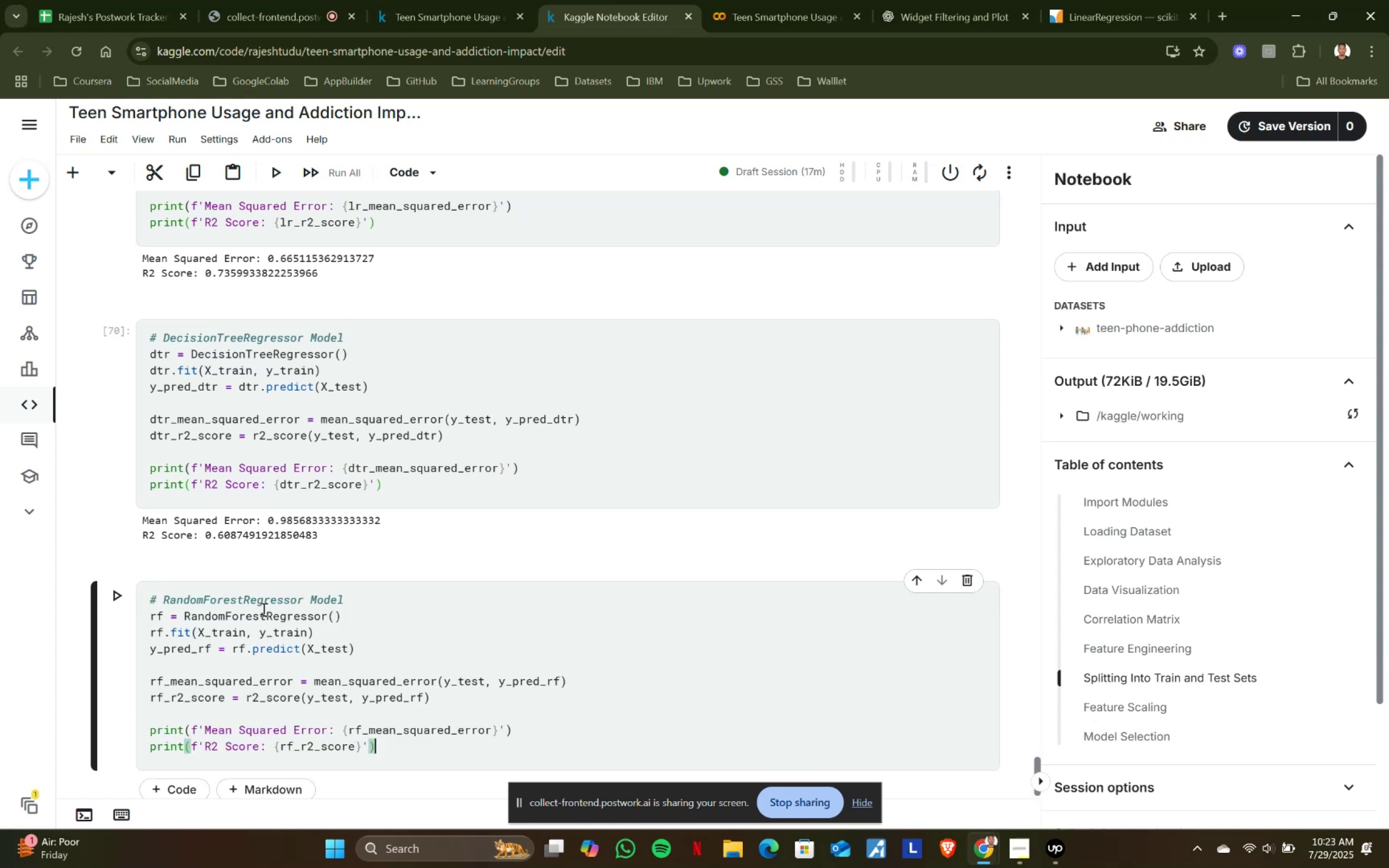 
left_click([263, 609])
 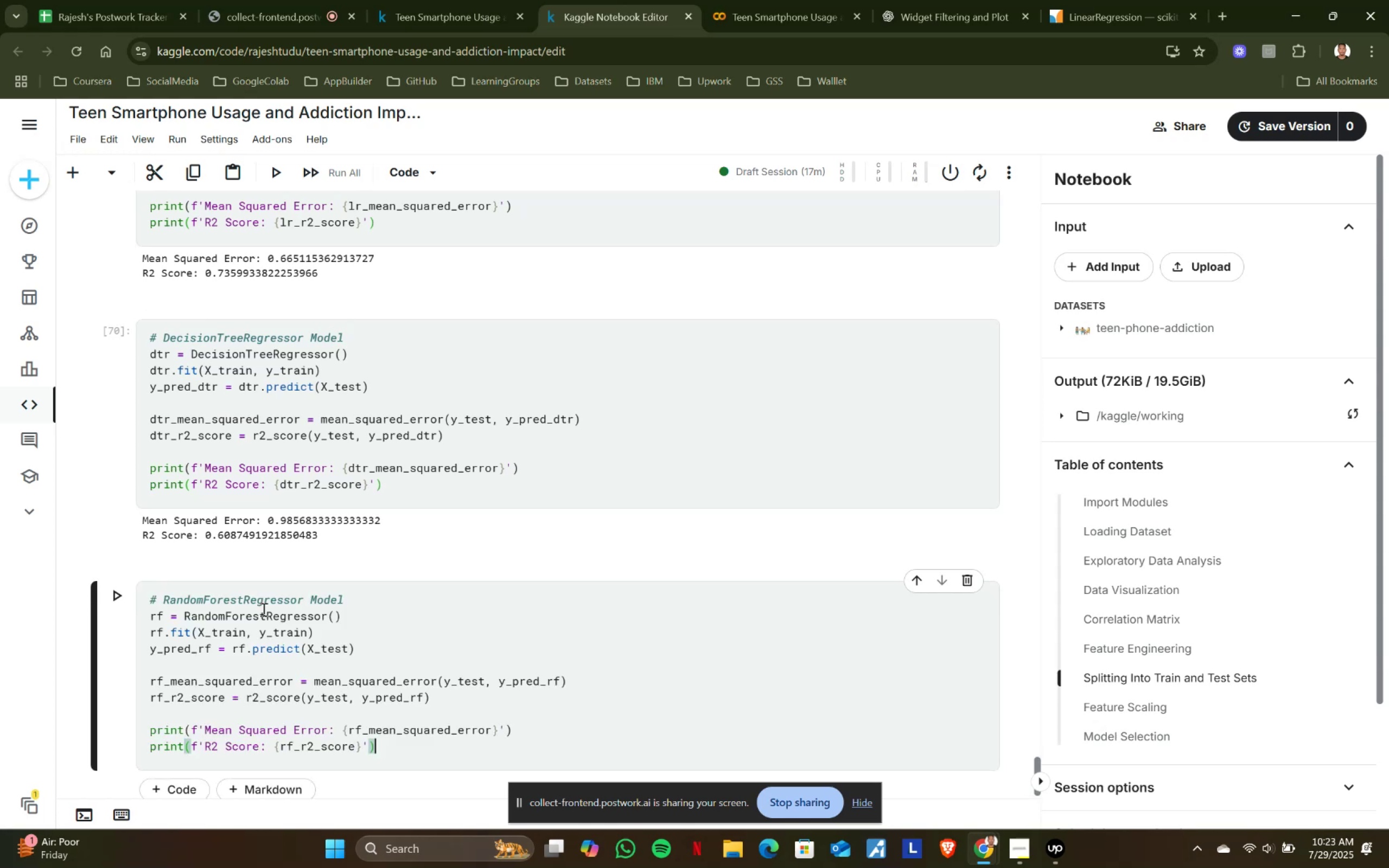 
key(Control+V)
 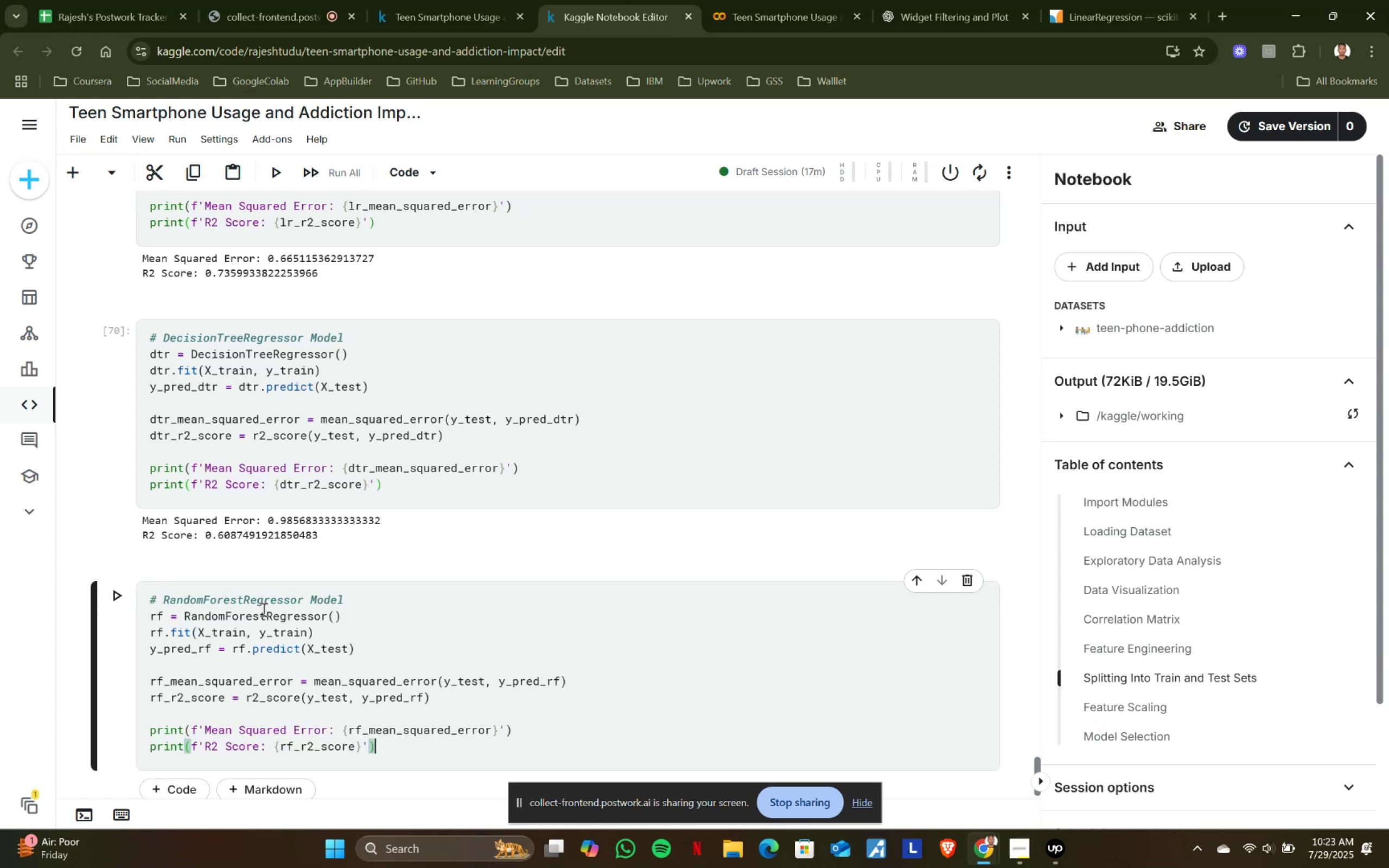 
key(Shift+ShiftRight)
 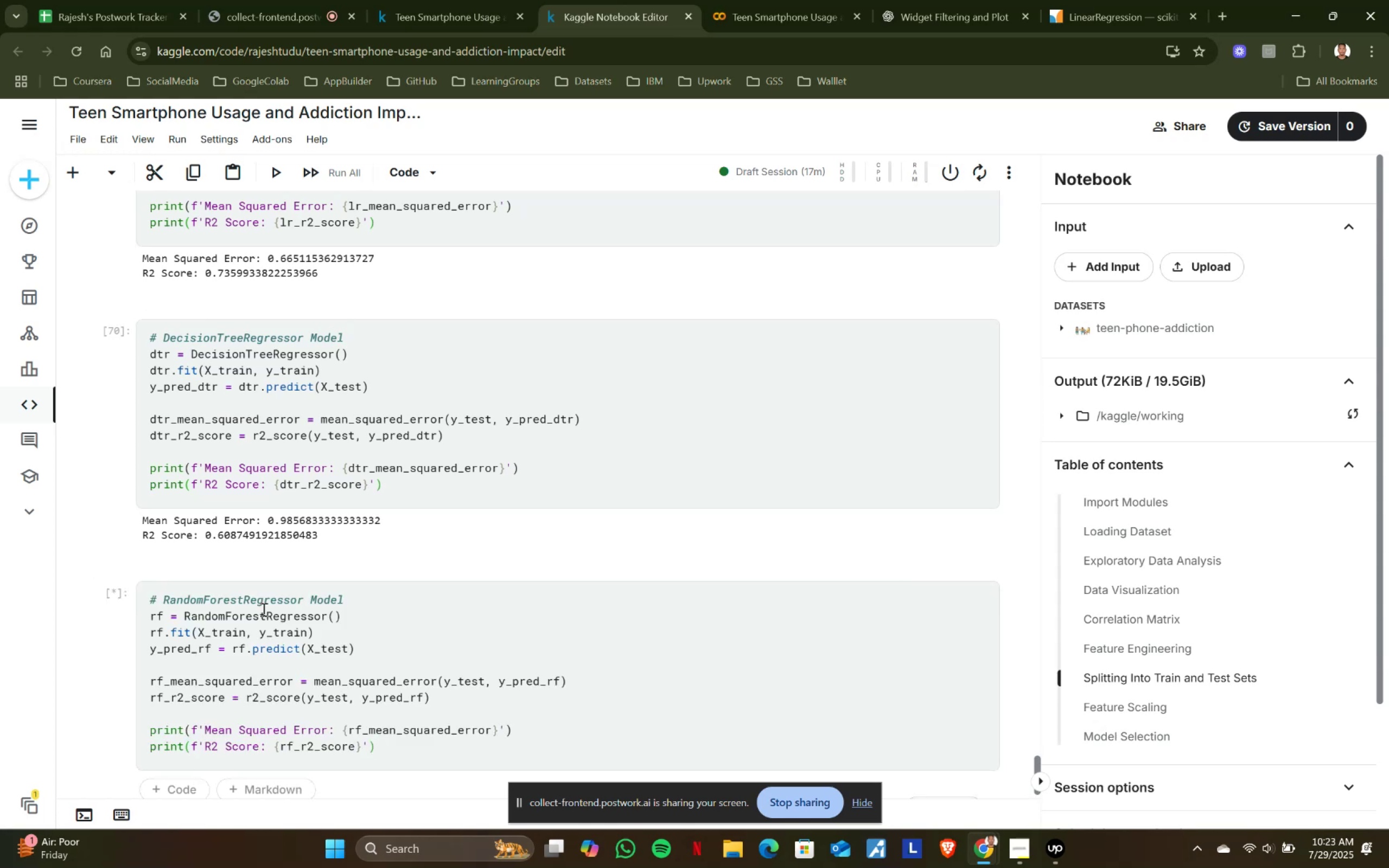 
key(Shift+Enter)
 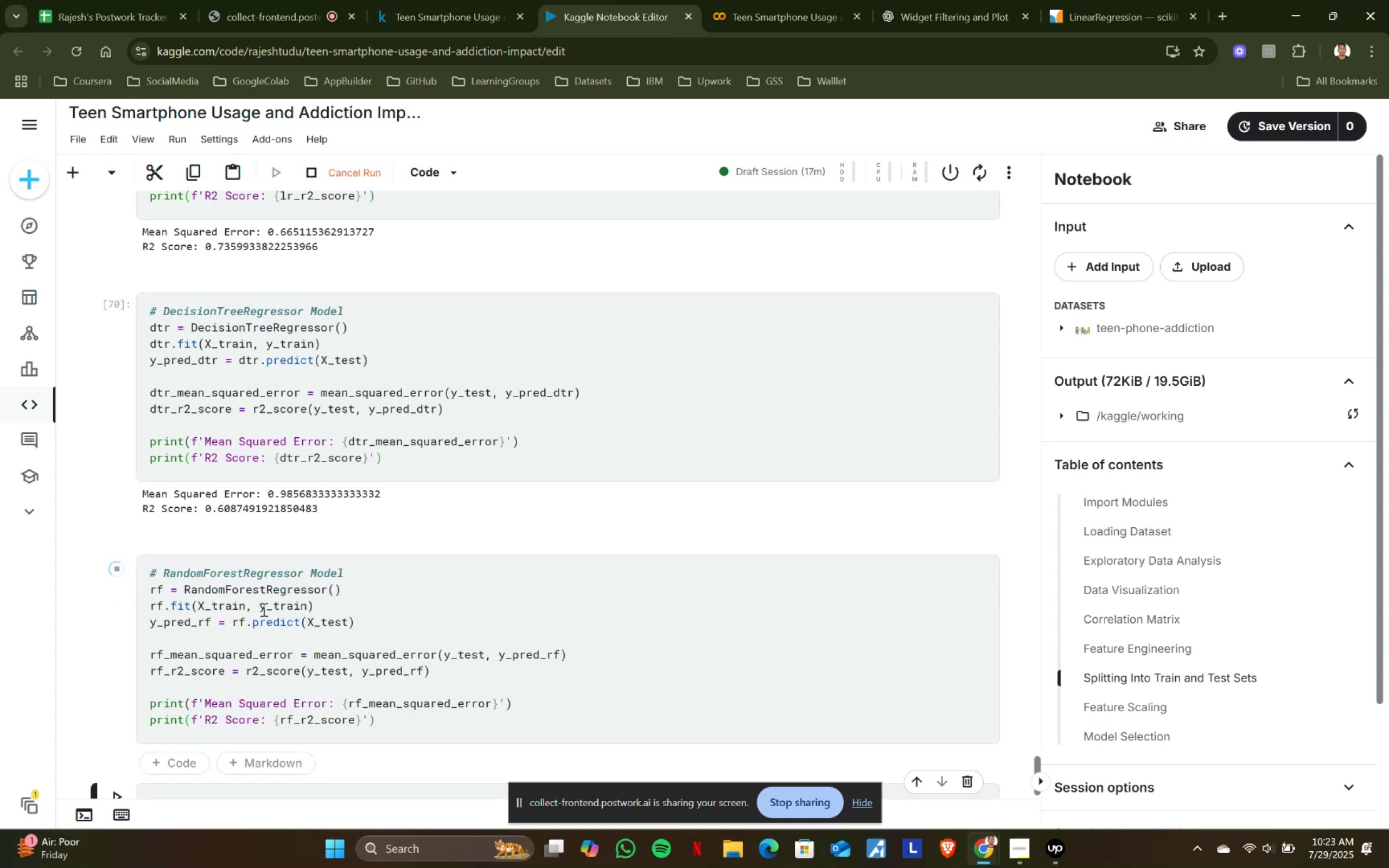 
scroll: coordinate [263, 609], scroll_direction: down, amount: 3.0
 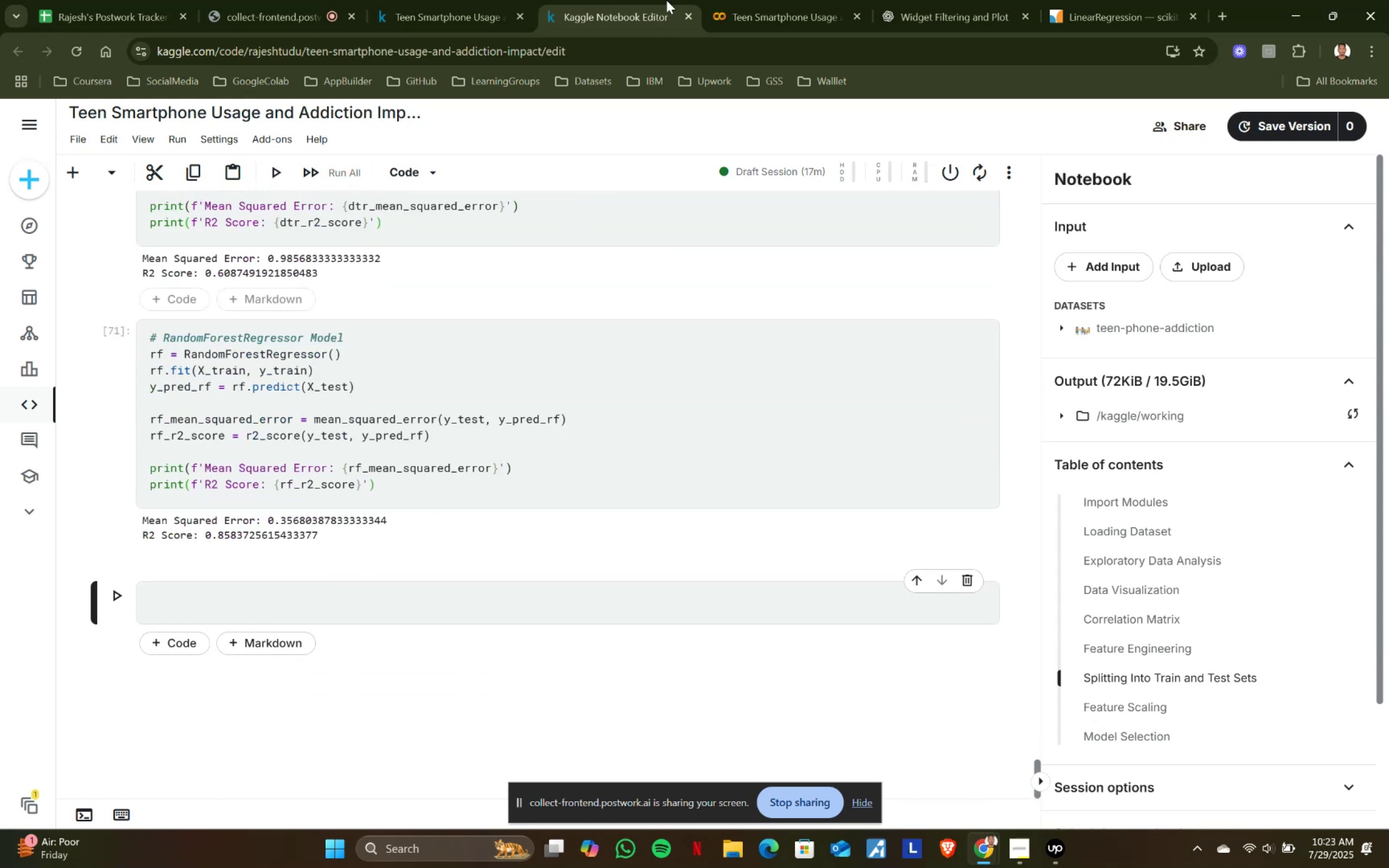 
left_click([759, 0])
 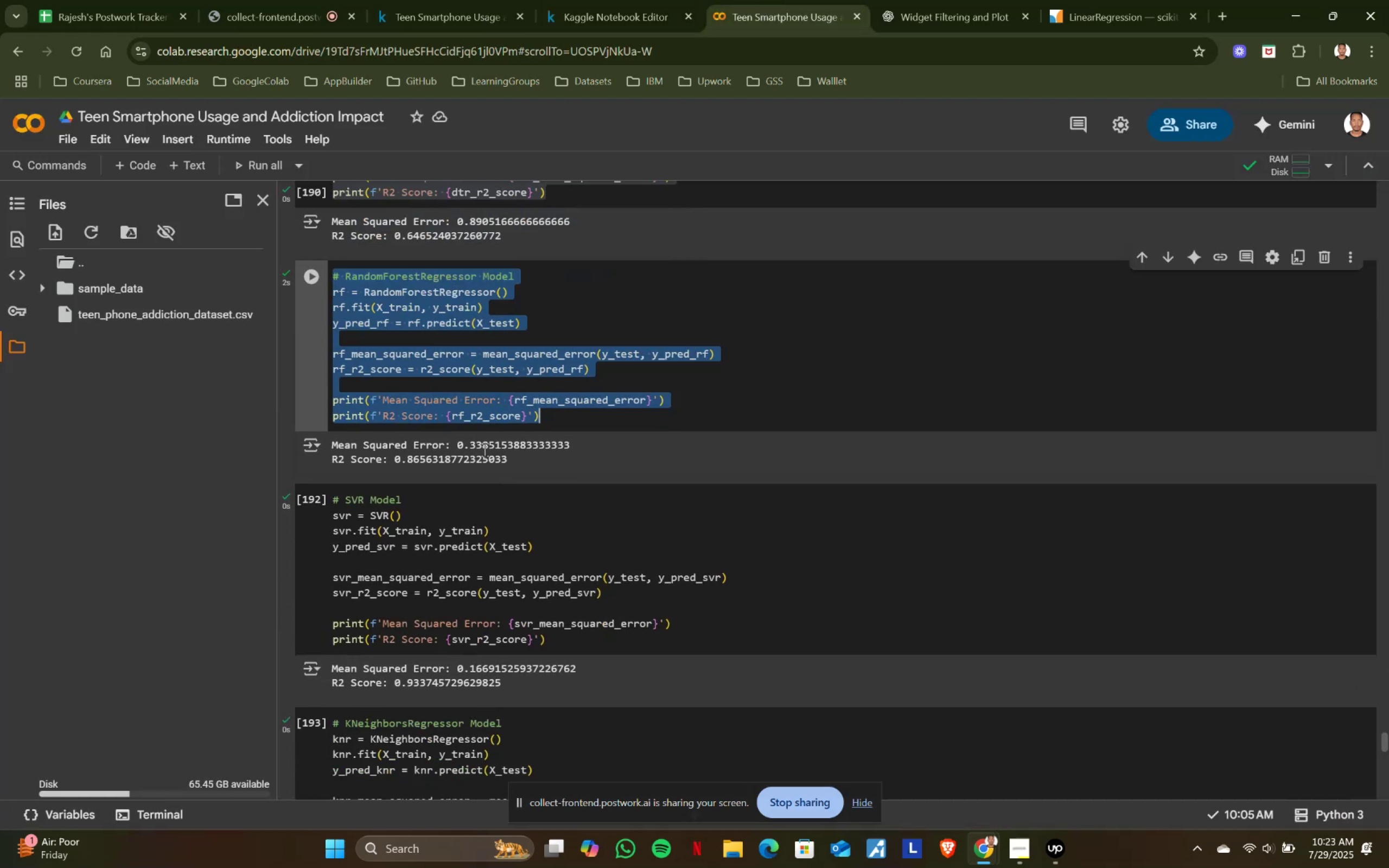 
scroll: coordinate [484, 449], scroll_direction: down, amount: 1.0
 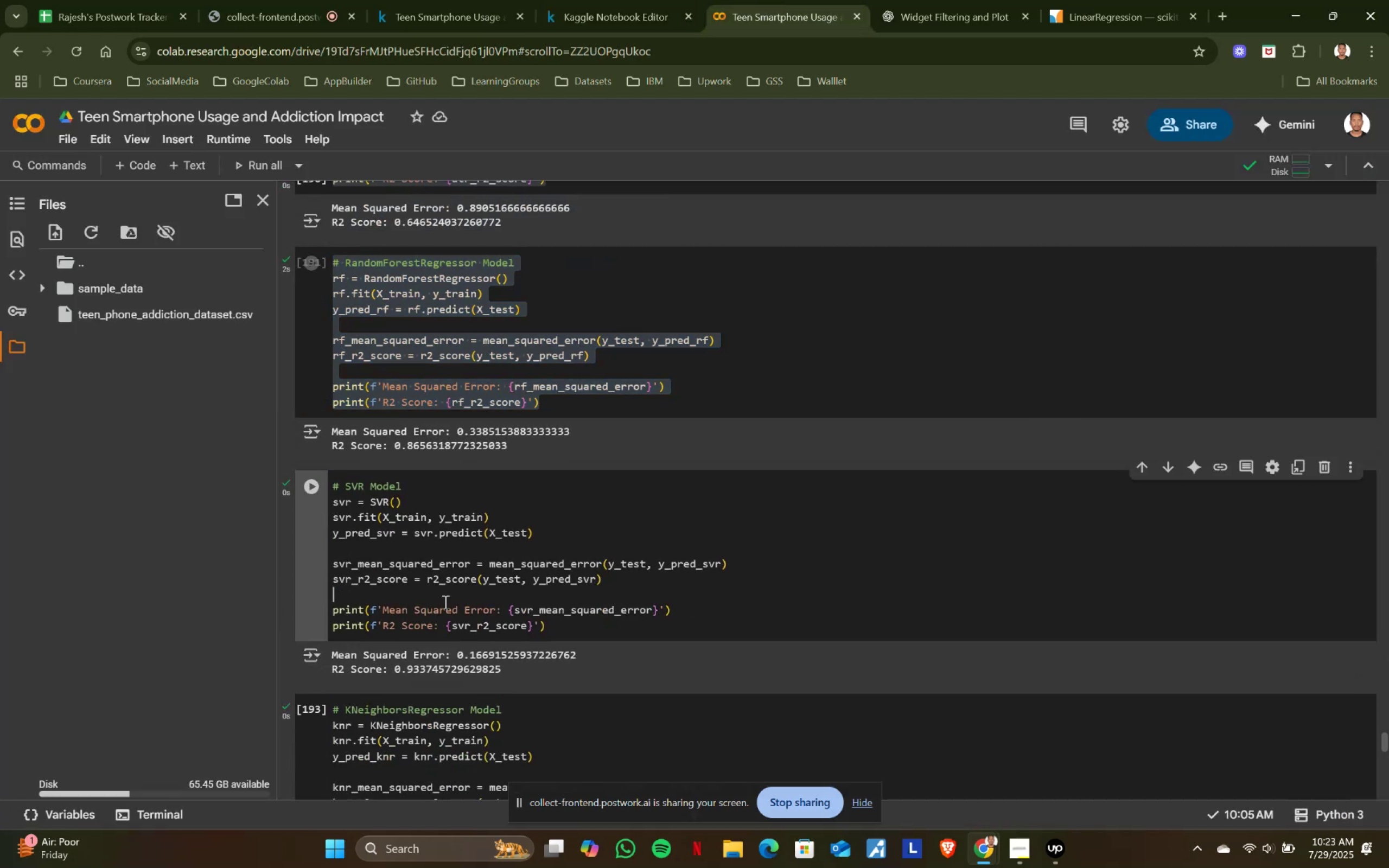 
left_click([444, 602])
 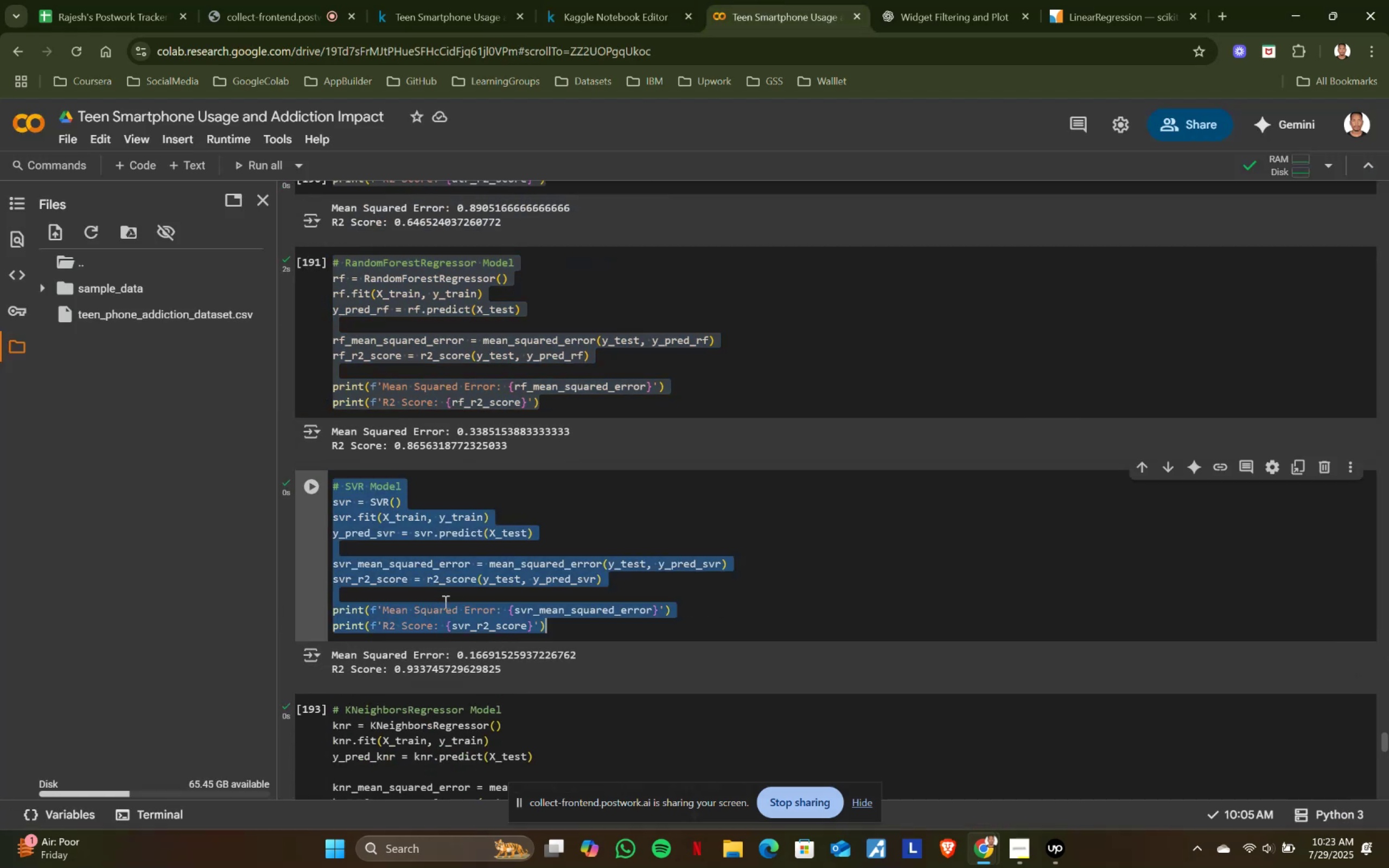 
key(Control+ControlLeft)
 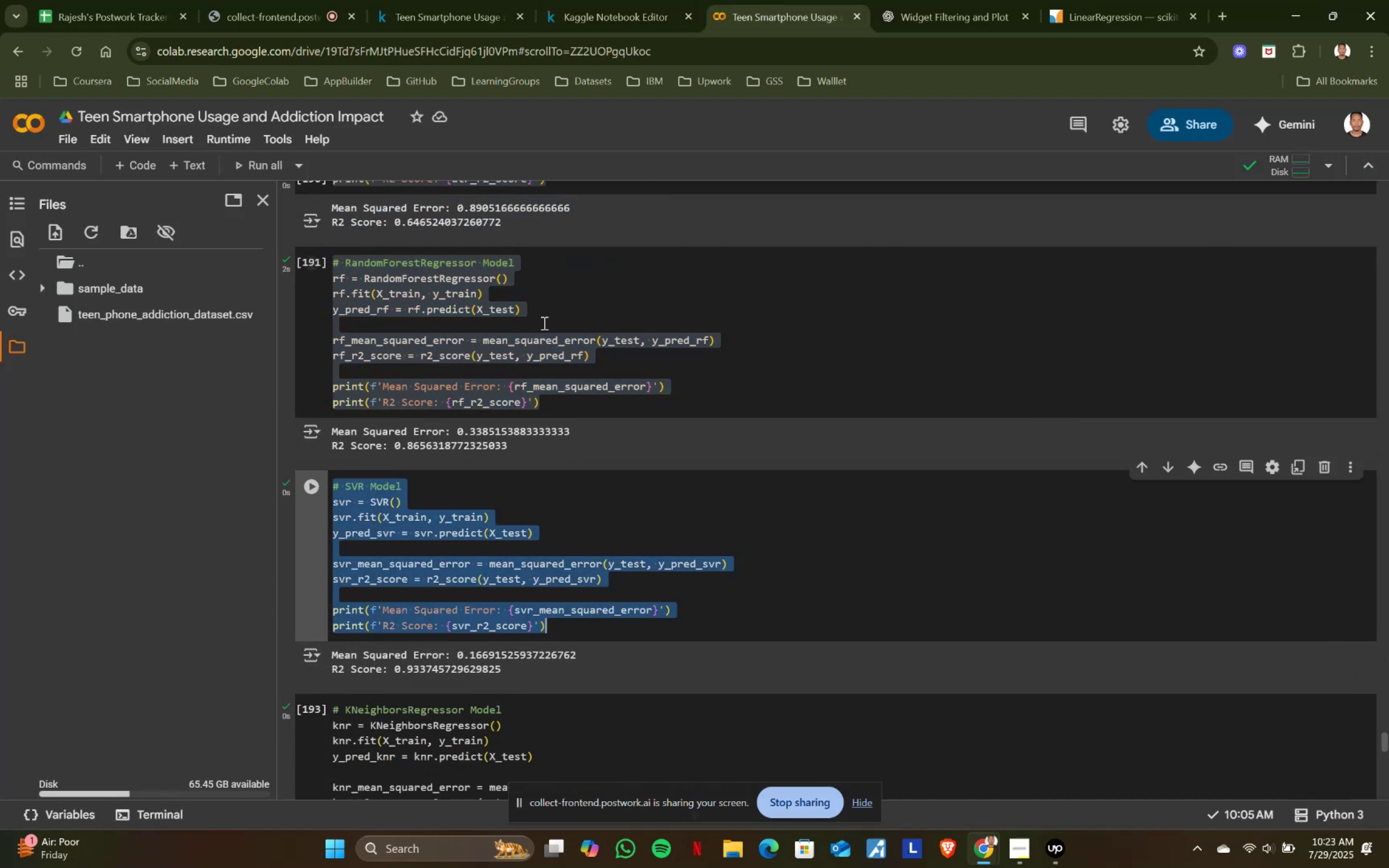 
key(Control+A)
 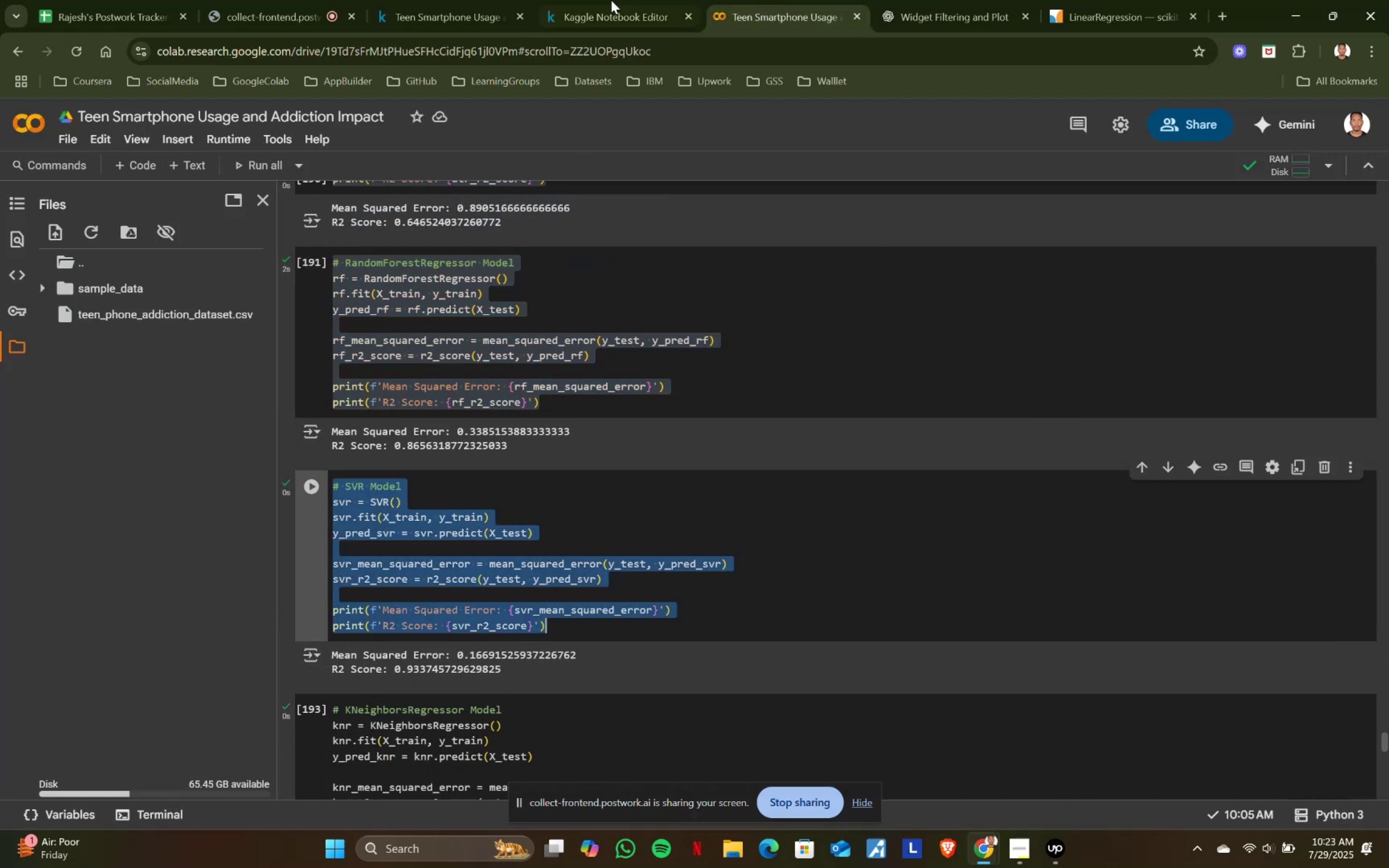 
key(Control+ControlLeft)
 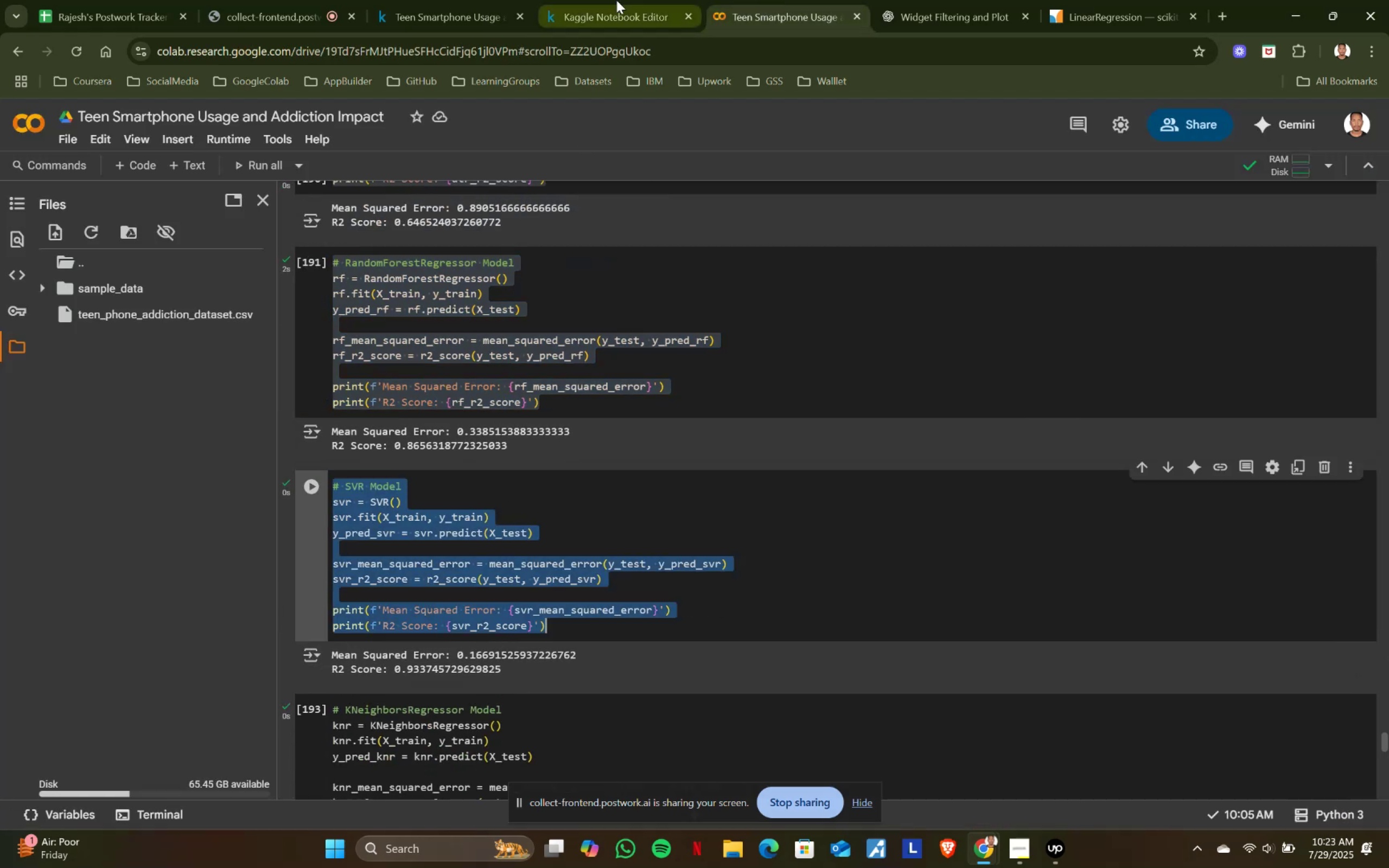 
key(Control+C)
 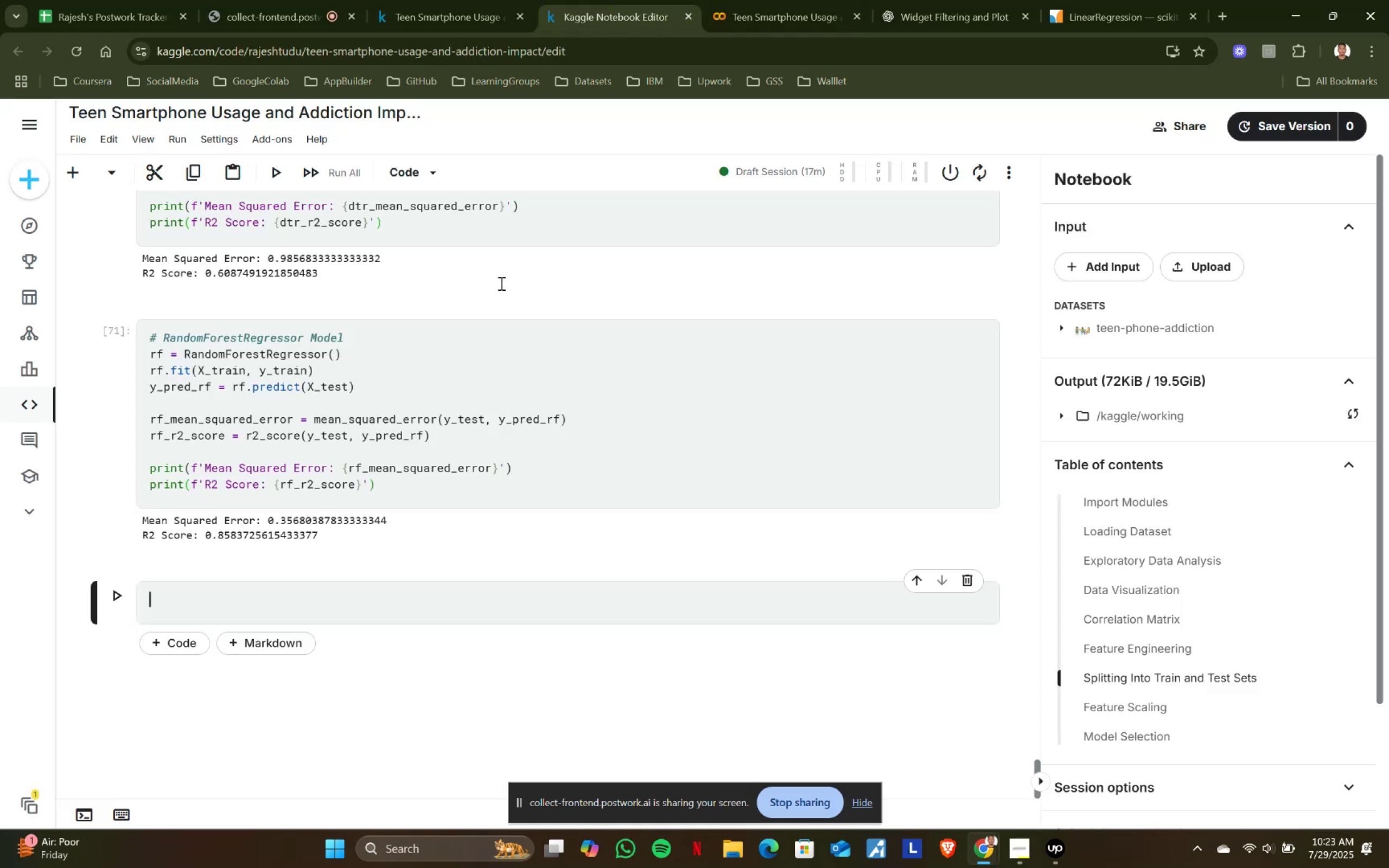 
left_click([616, 0])
 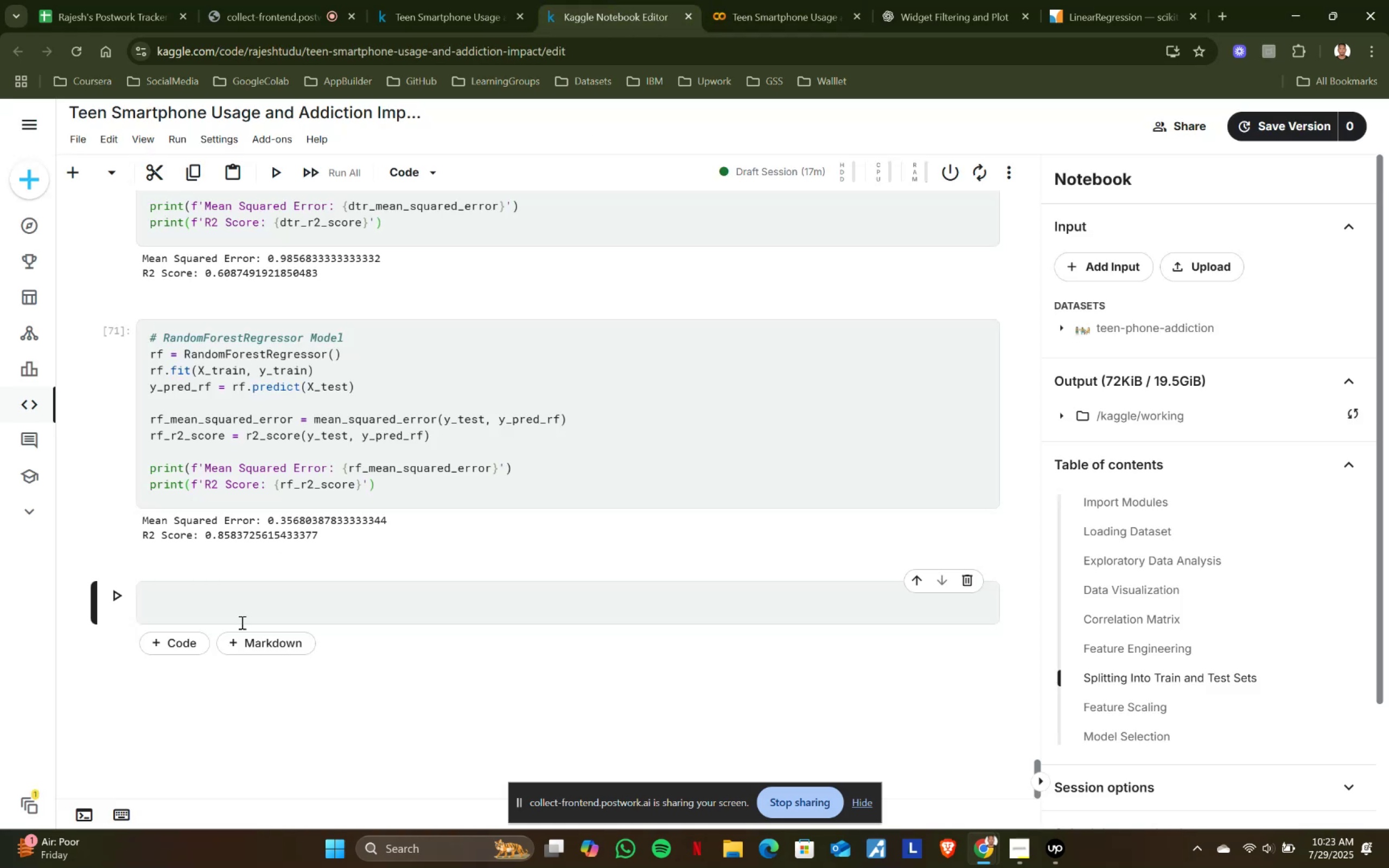 
left_click([241, 622])
 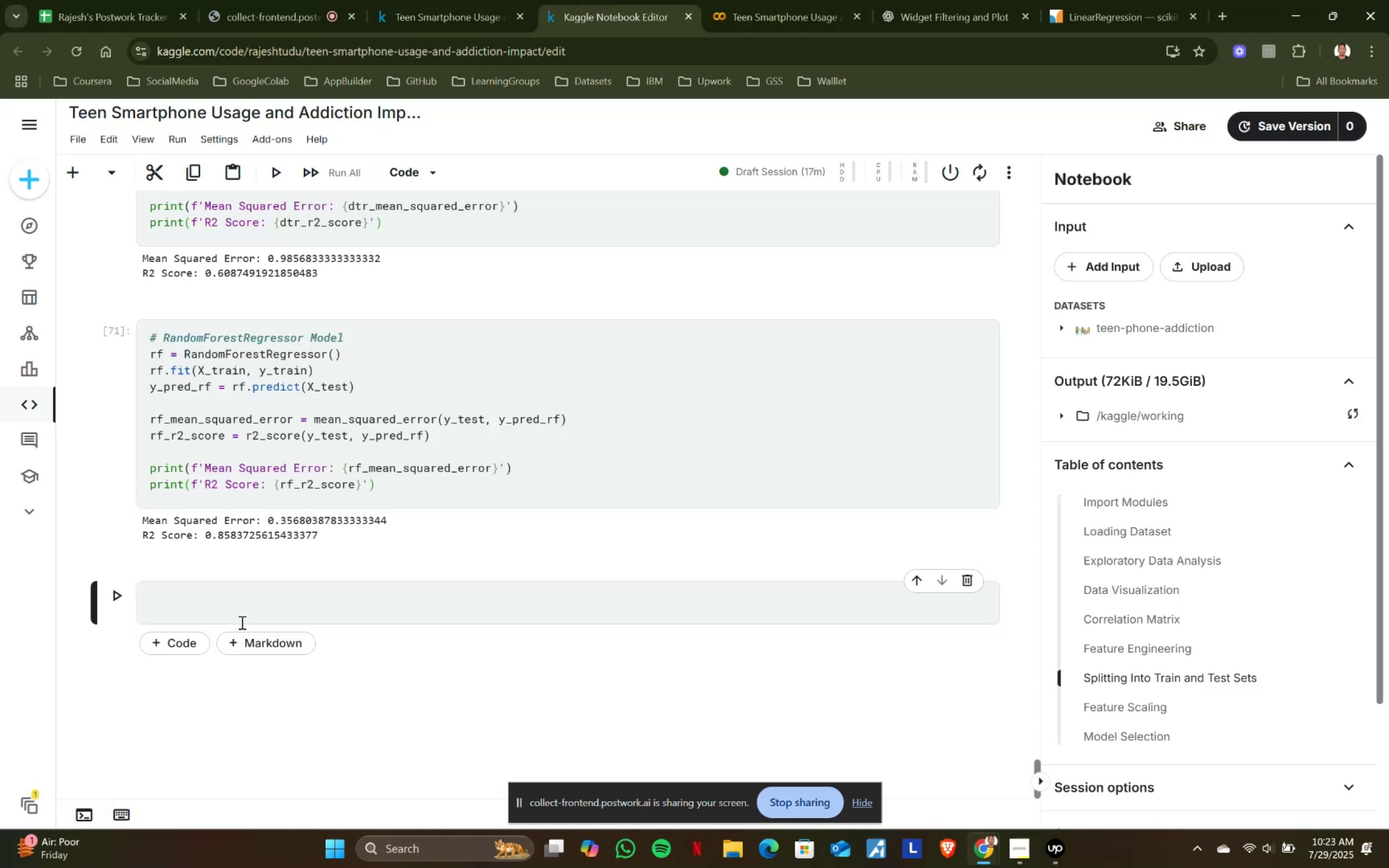 
key(Control+ControlLeft)
 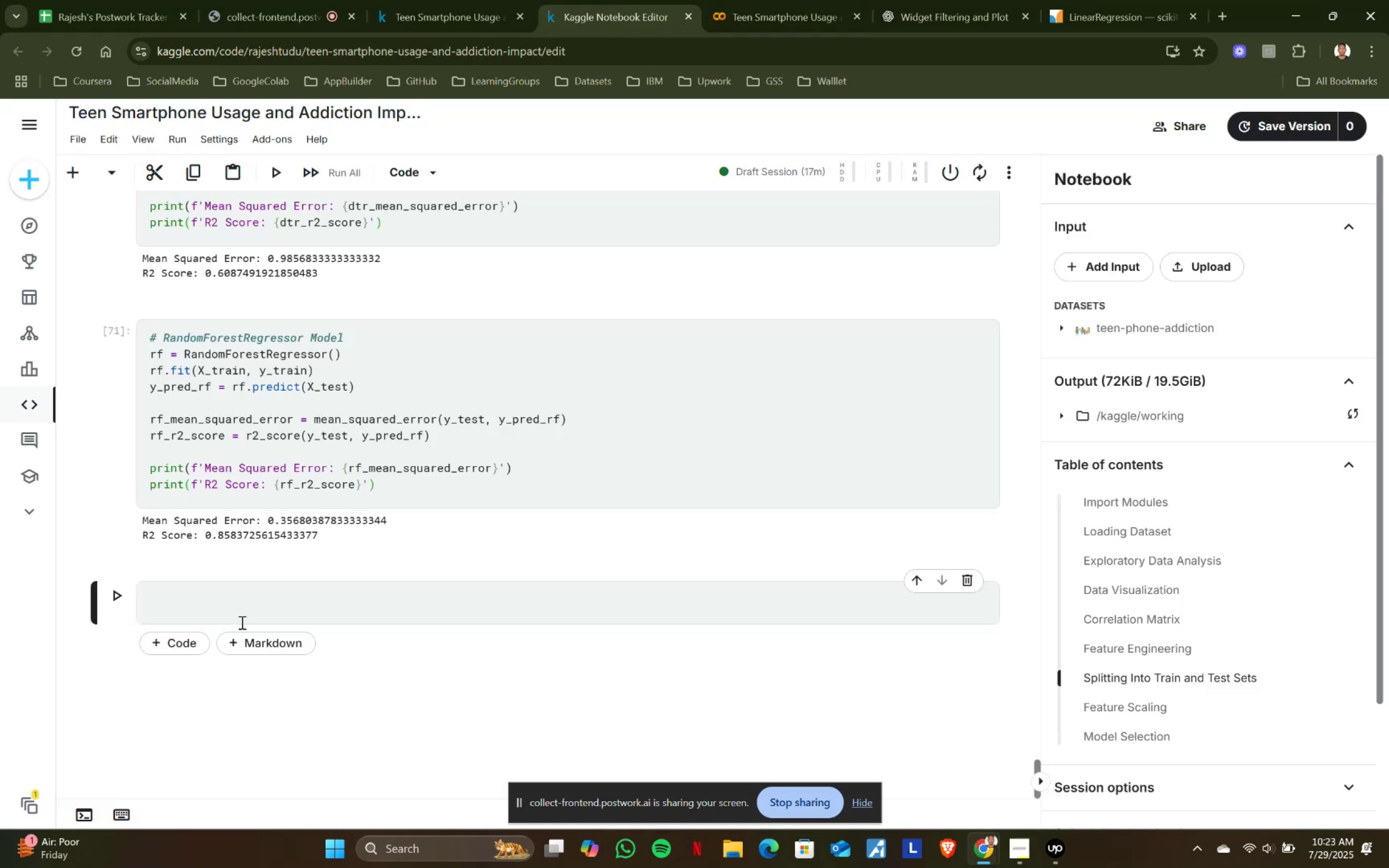 
key(Control+V)
 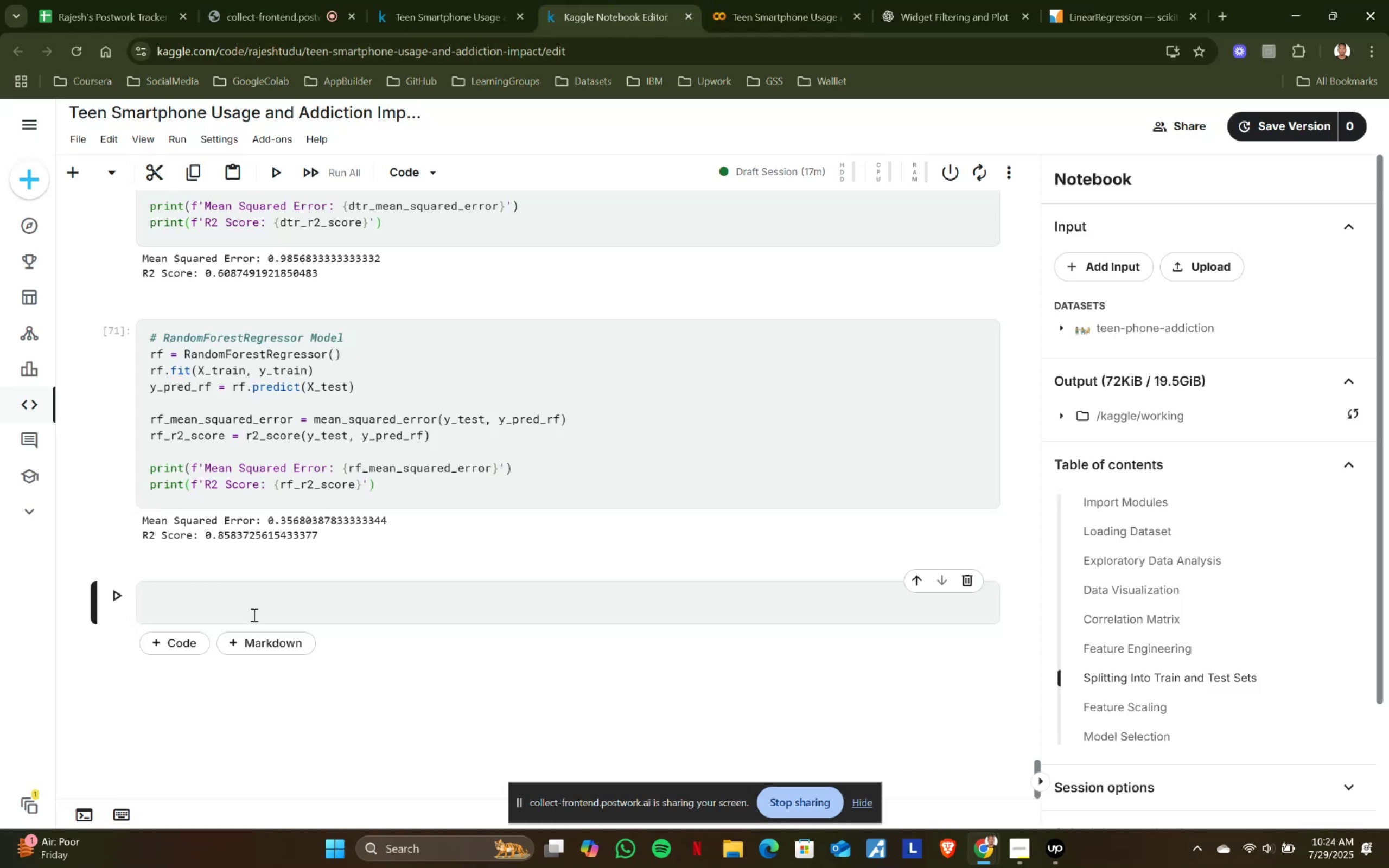 
left_click([253, 615])
 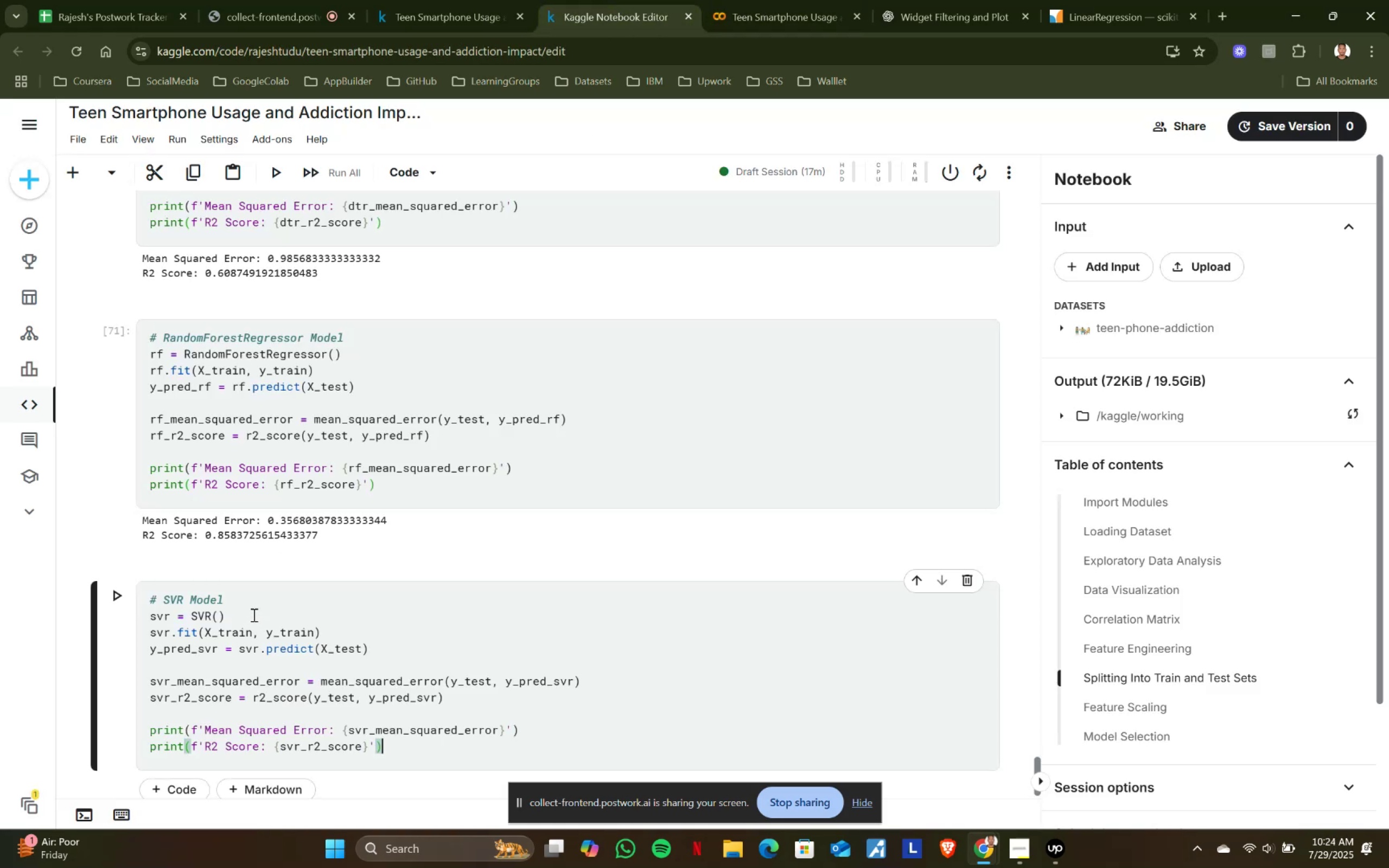 
key(Control+ControlLeft)
 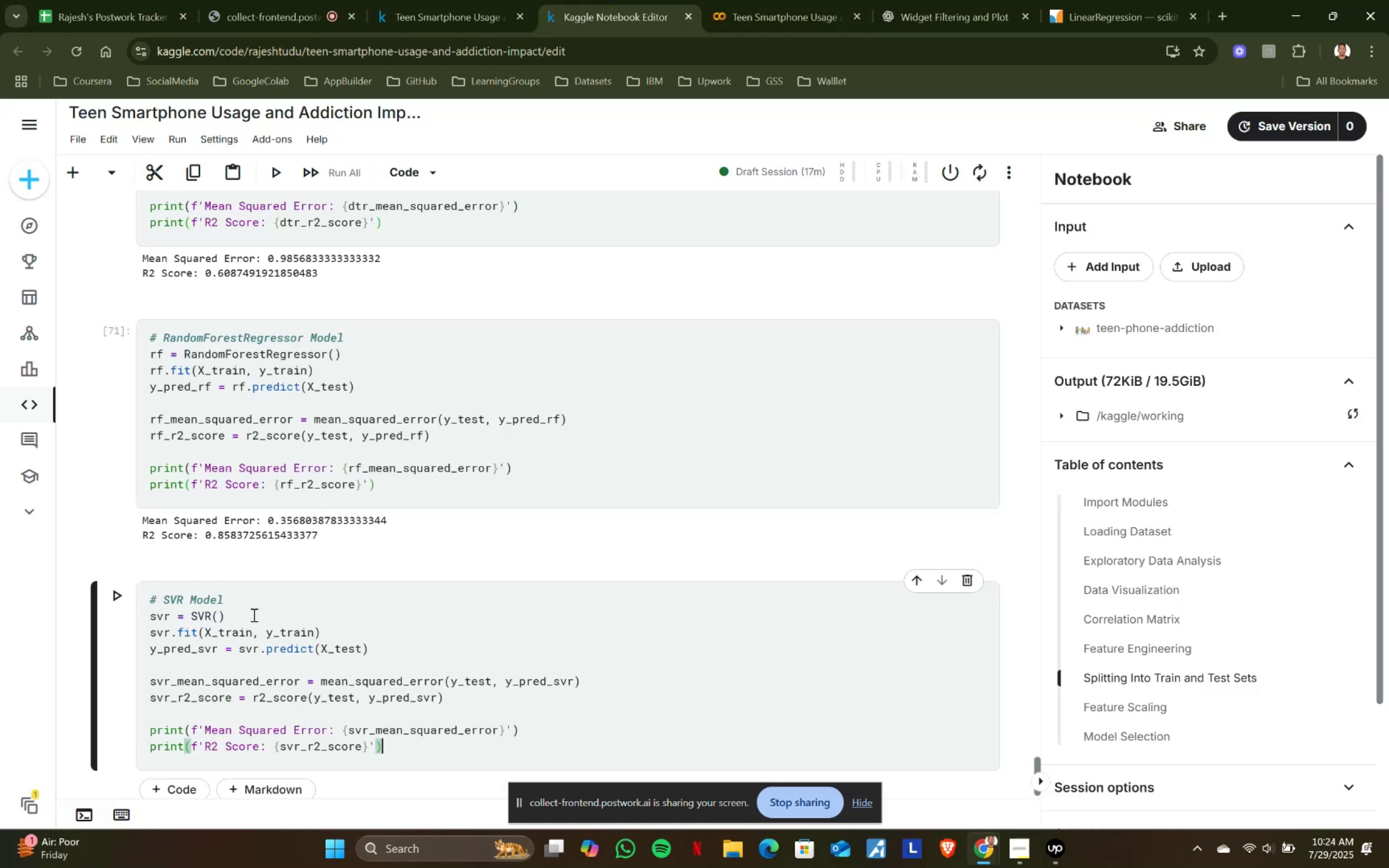 
key(Control+V)
 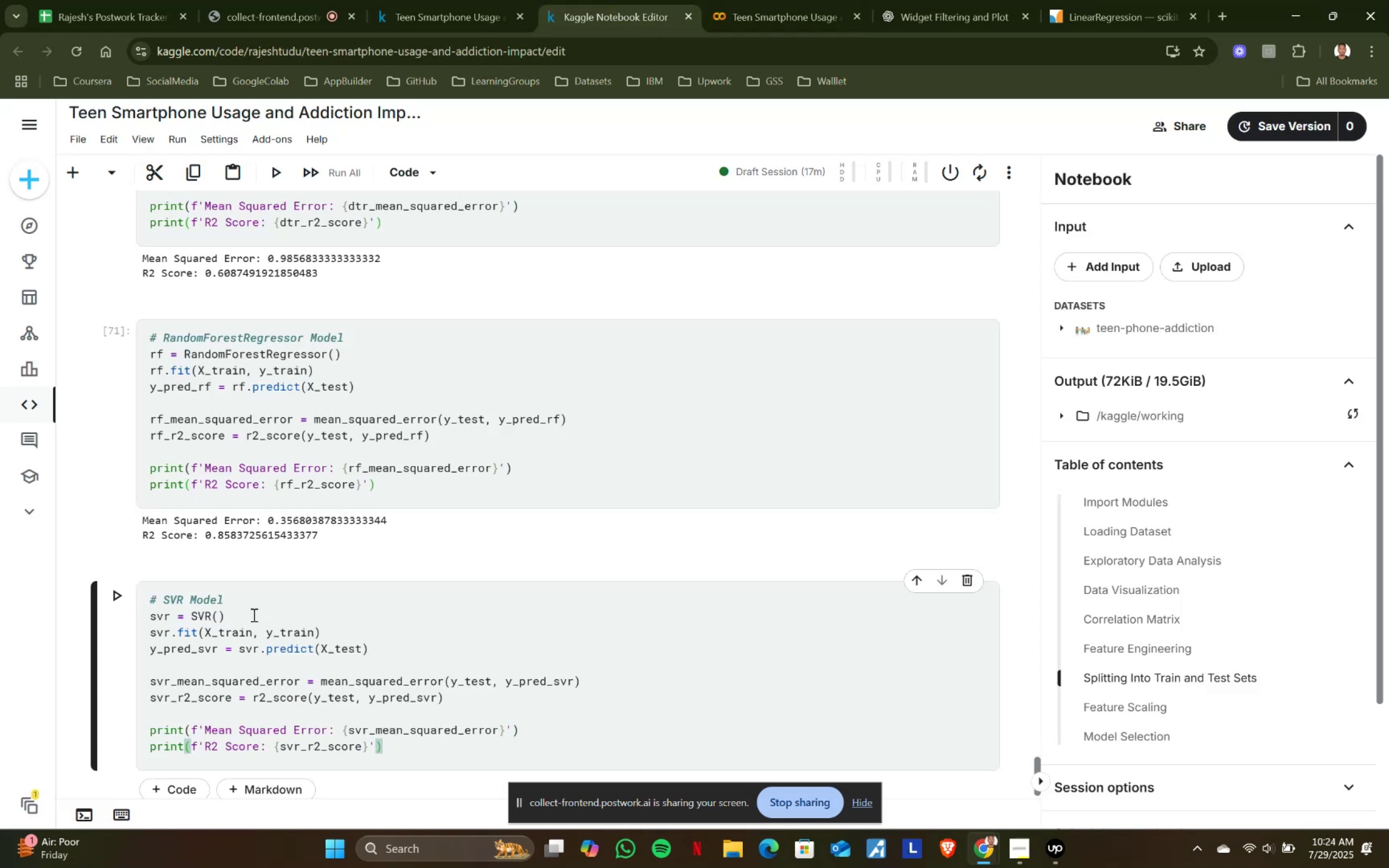 
key(Shift+ShiftRight)
 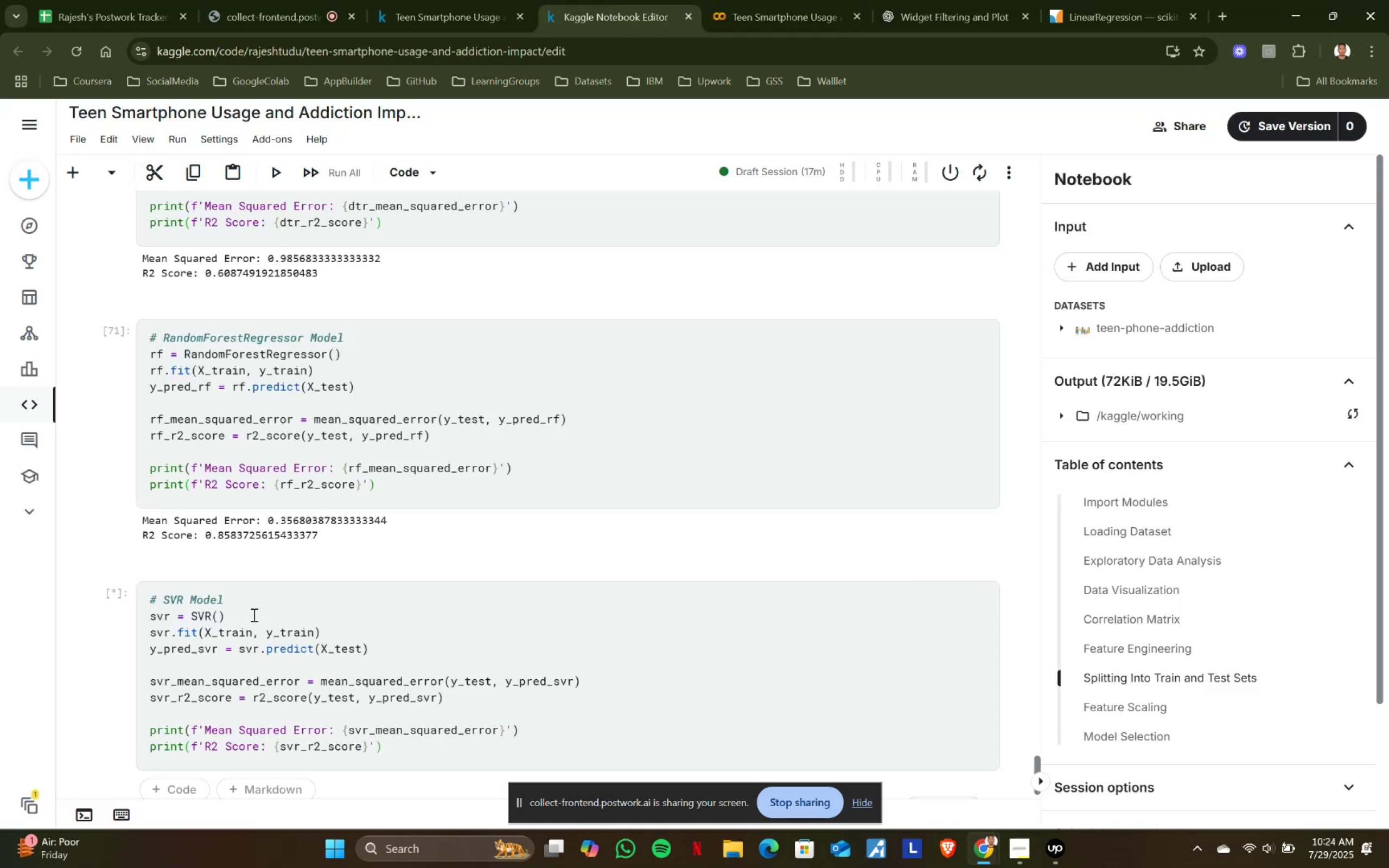 
key(Shift+Enter)
 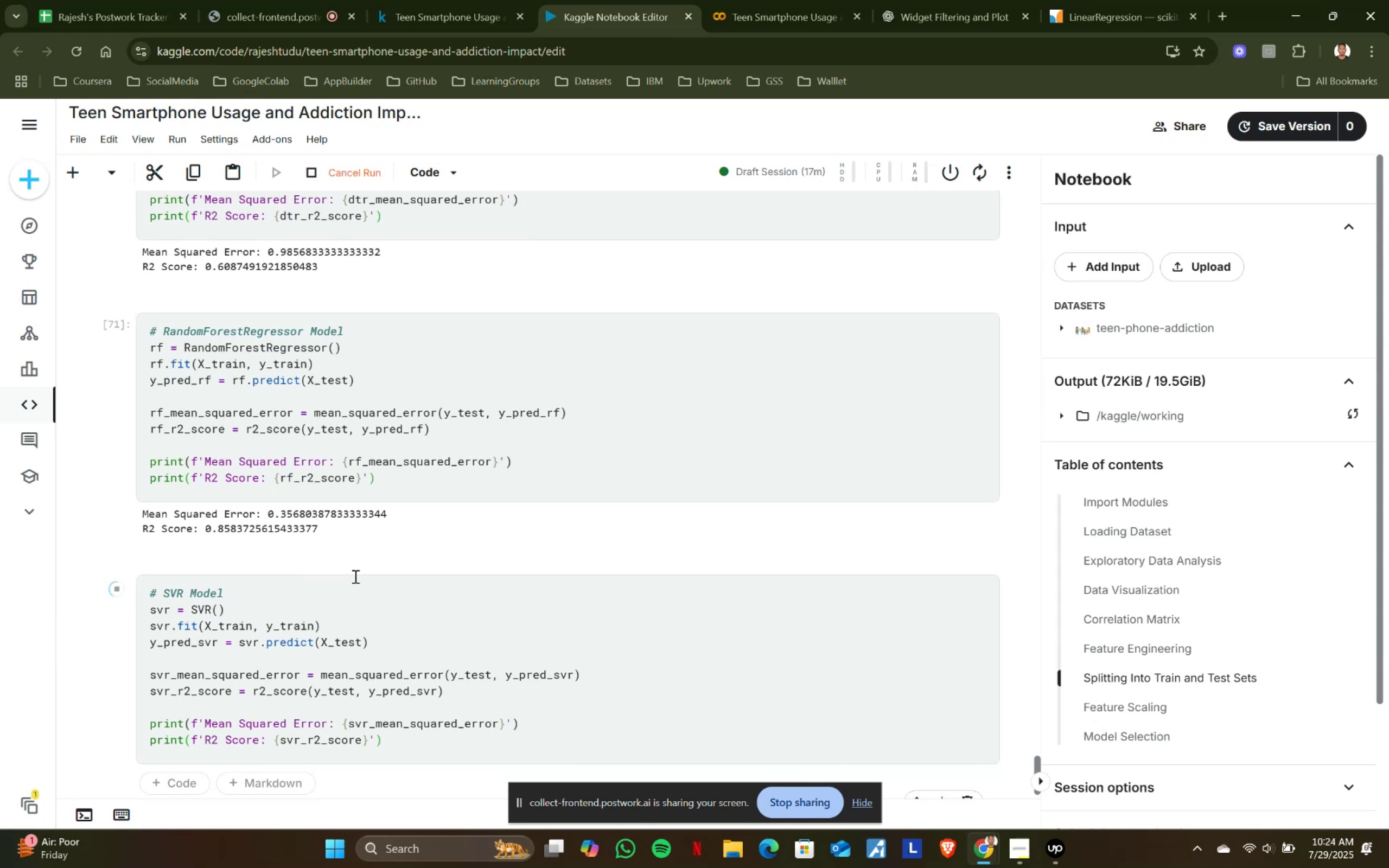 
scroll: coordinate [355, 576], scroll_direction: down, amount: 4.0
 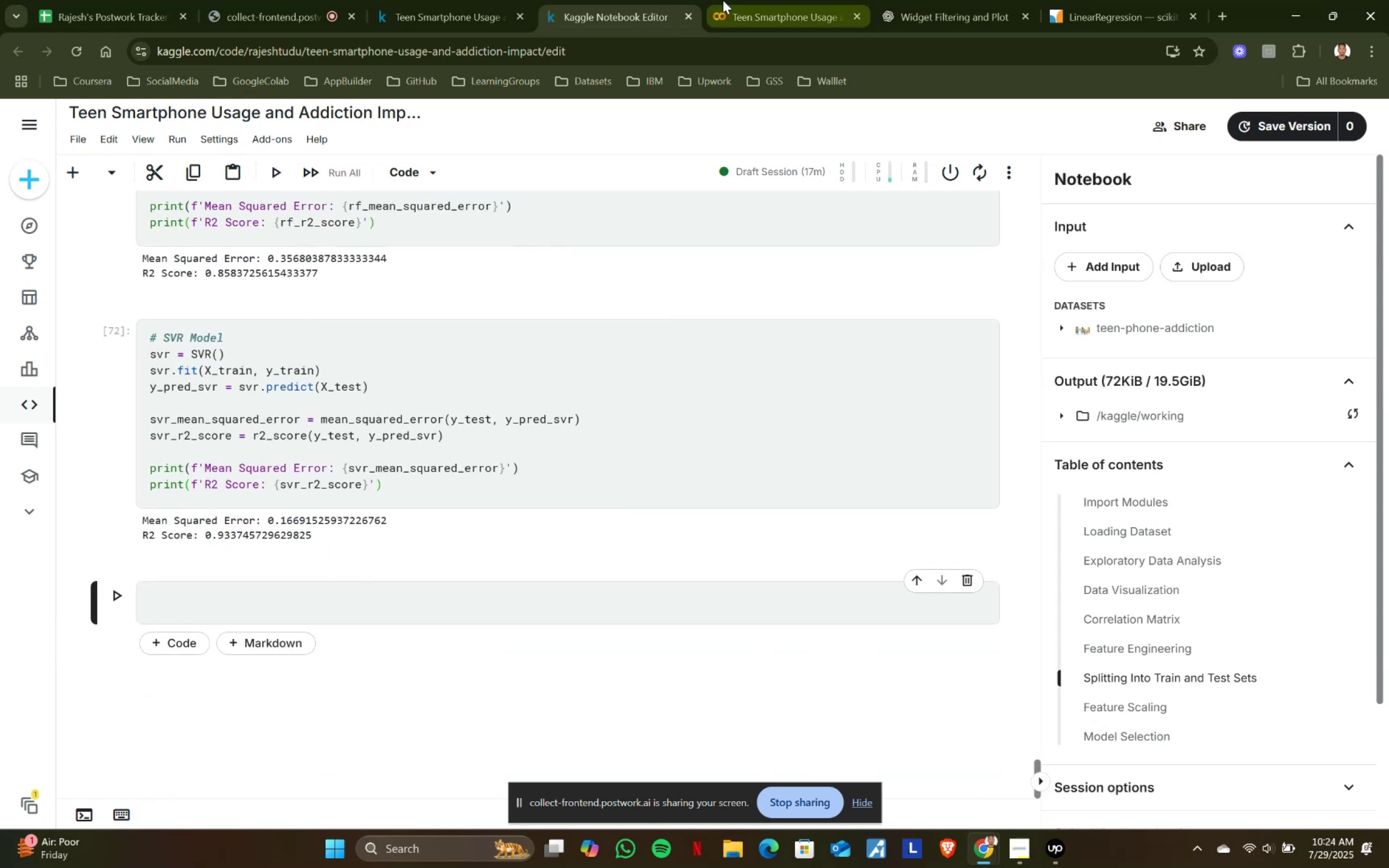 
left_click([723, 0])
 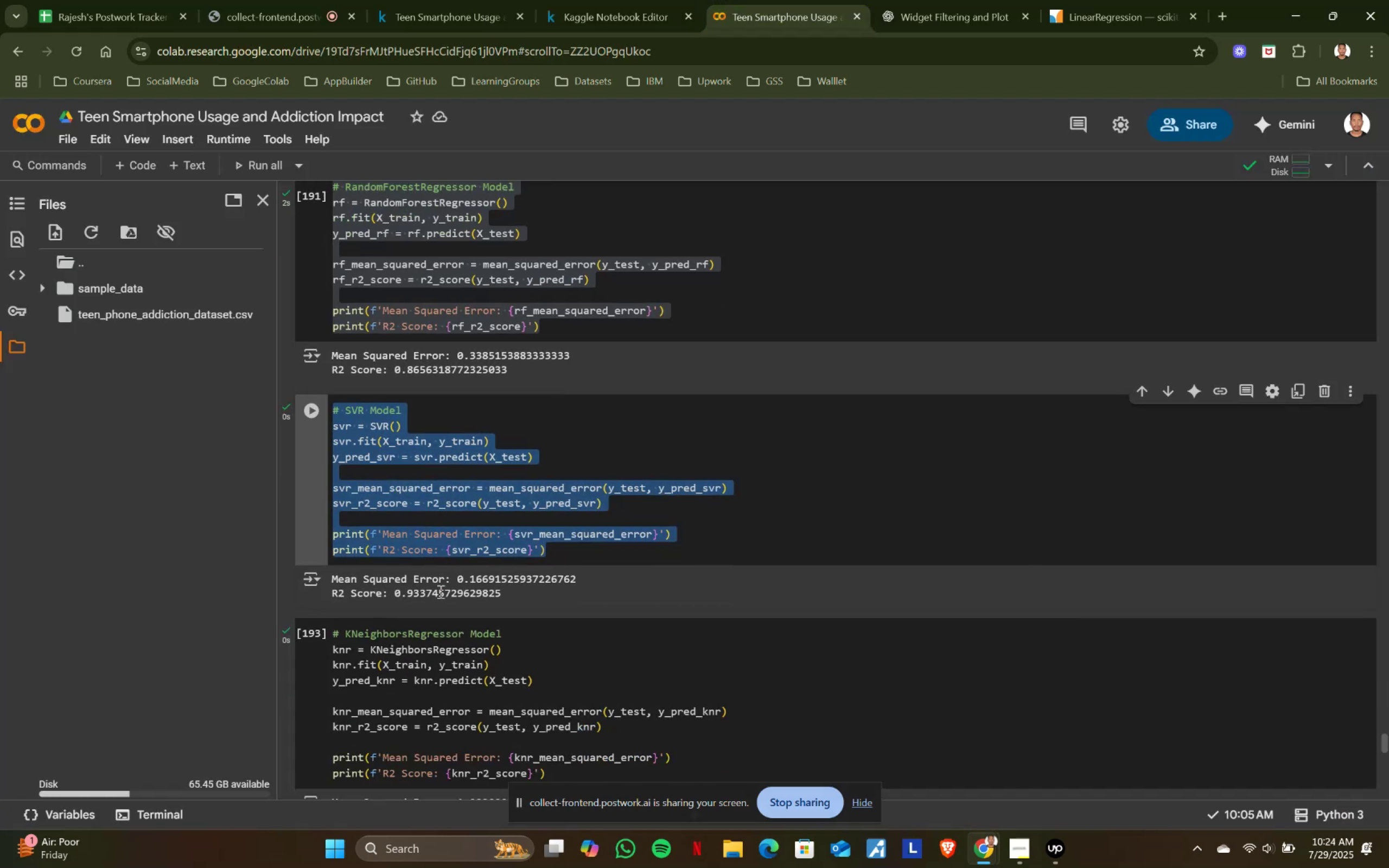 
scroll: coordinate [439, 591], scroll_direction: down, amount: 2.0
 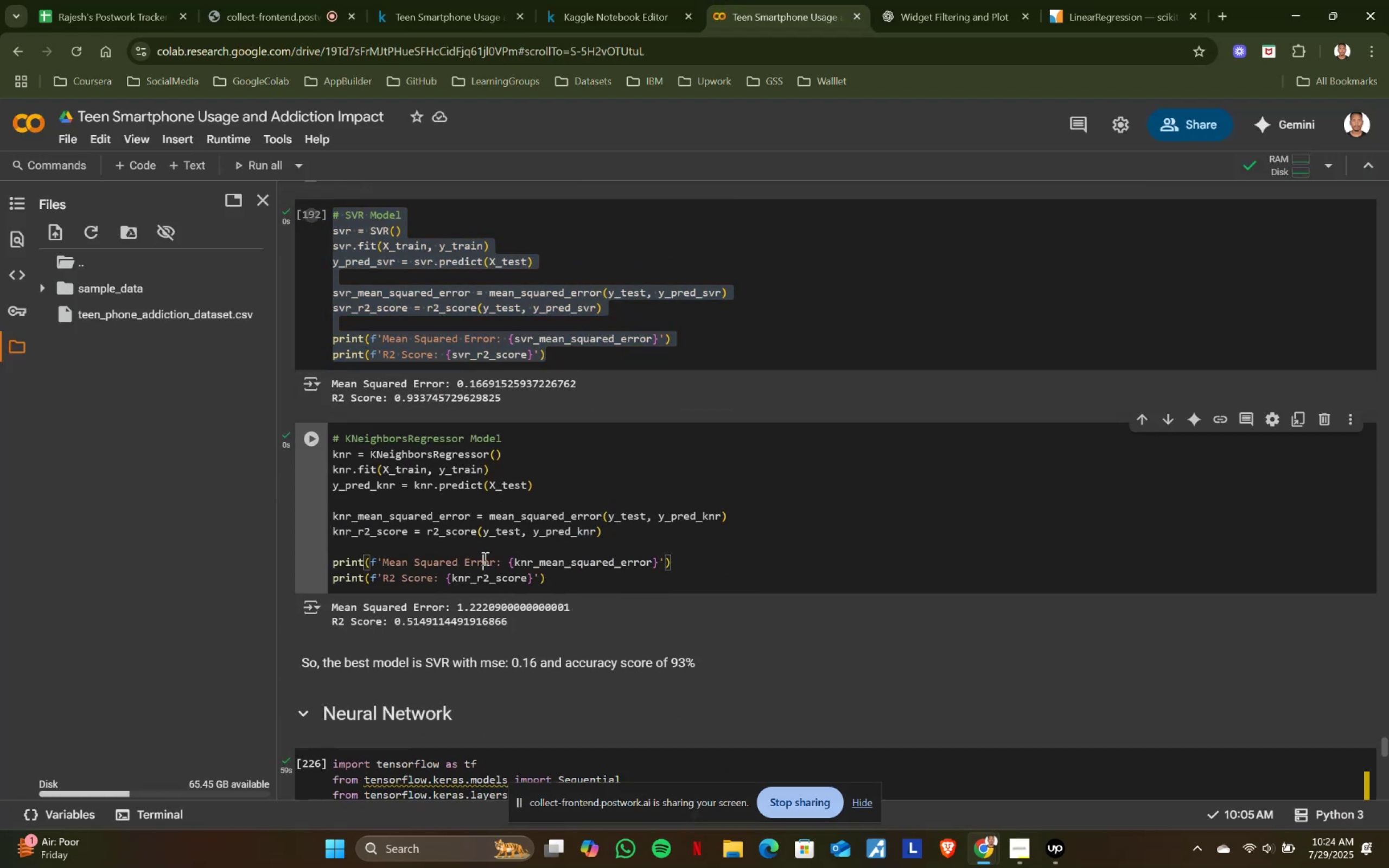 
left_click([484, 558])
 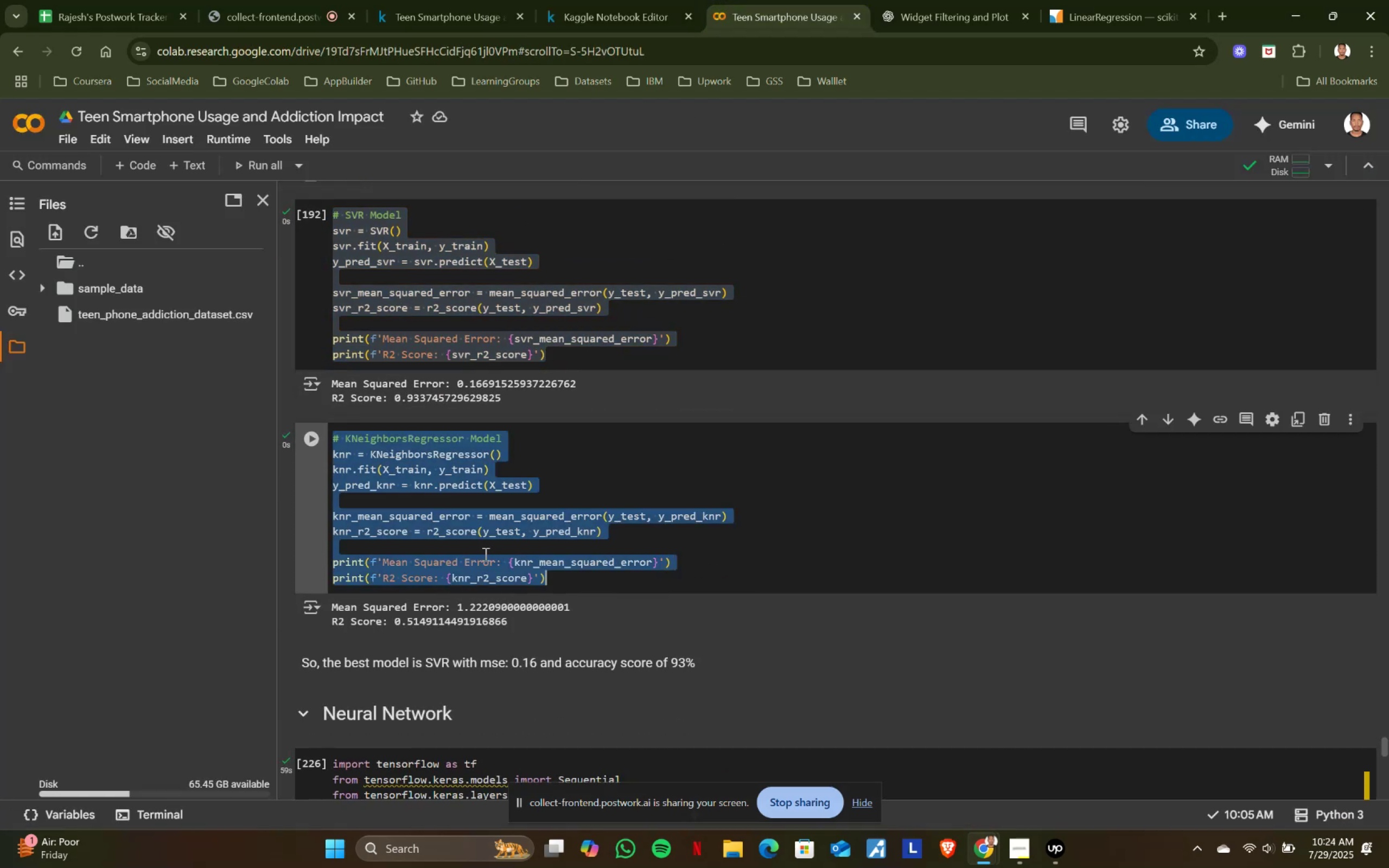 
key(Control+ControlLeft)
 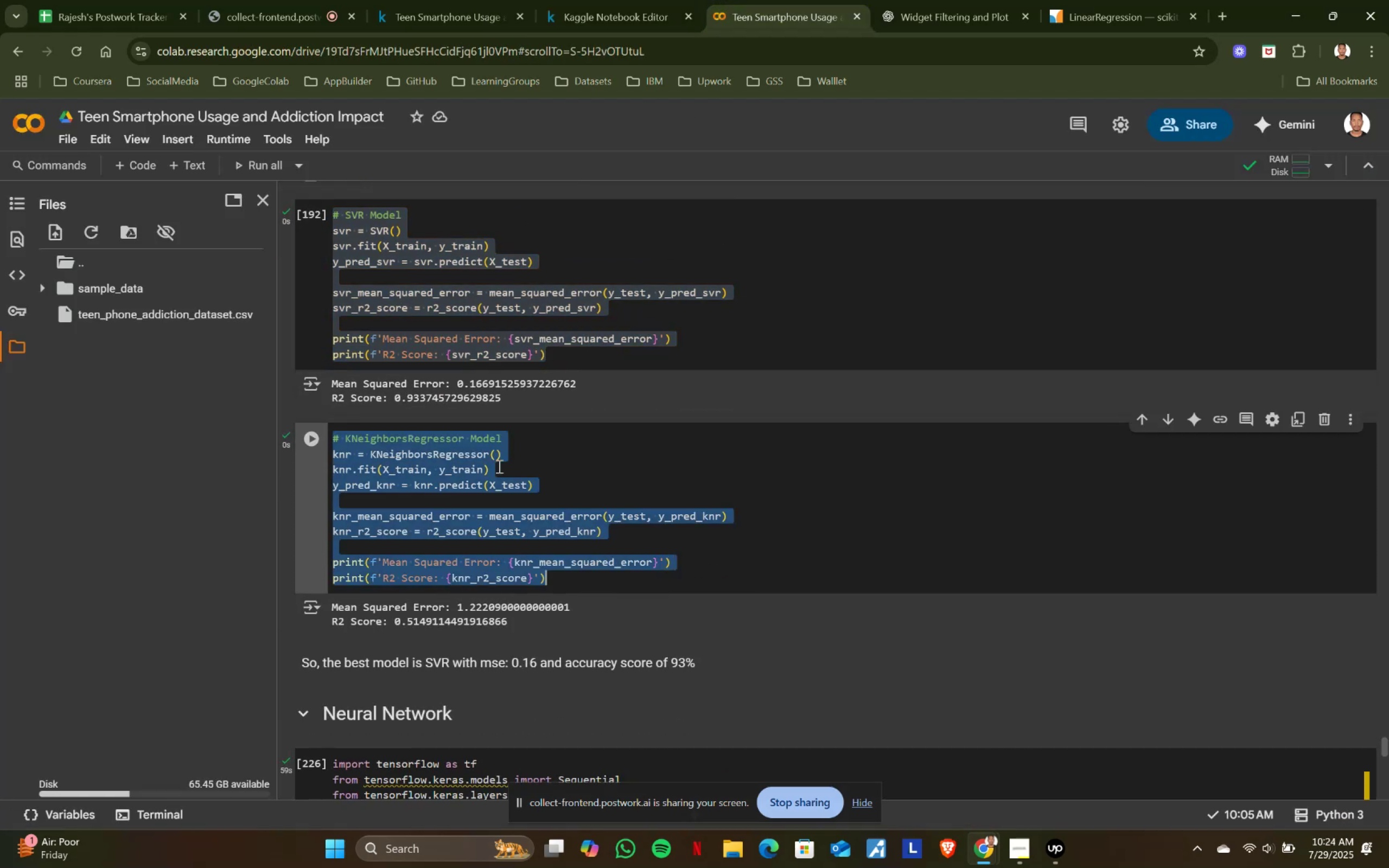 
key(Control+A)
 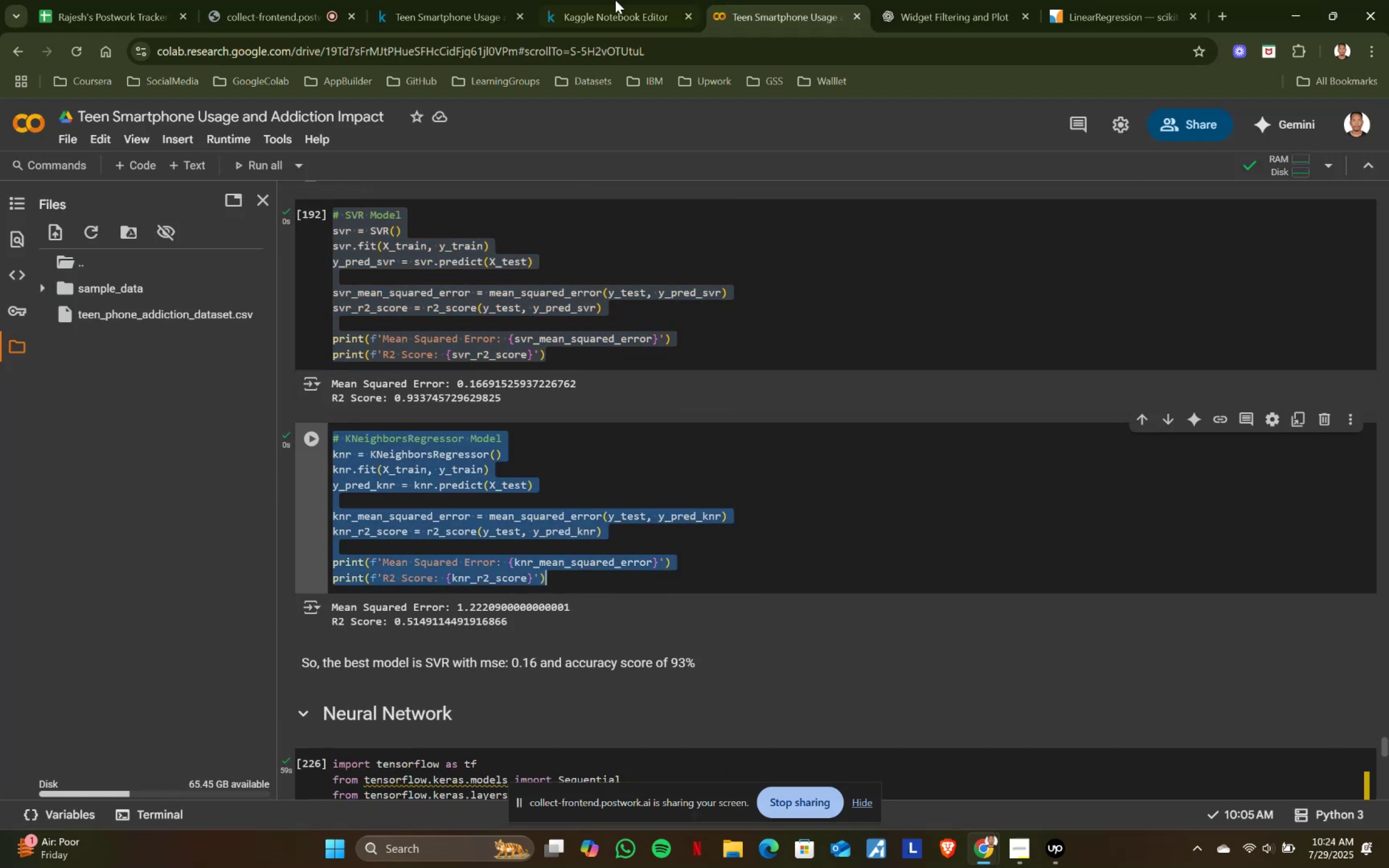 
key(Control+ControlLeft)
 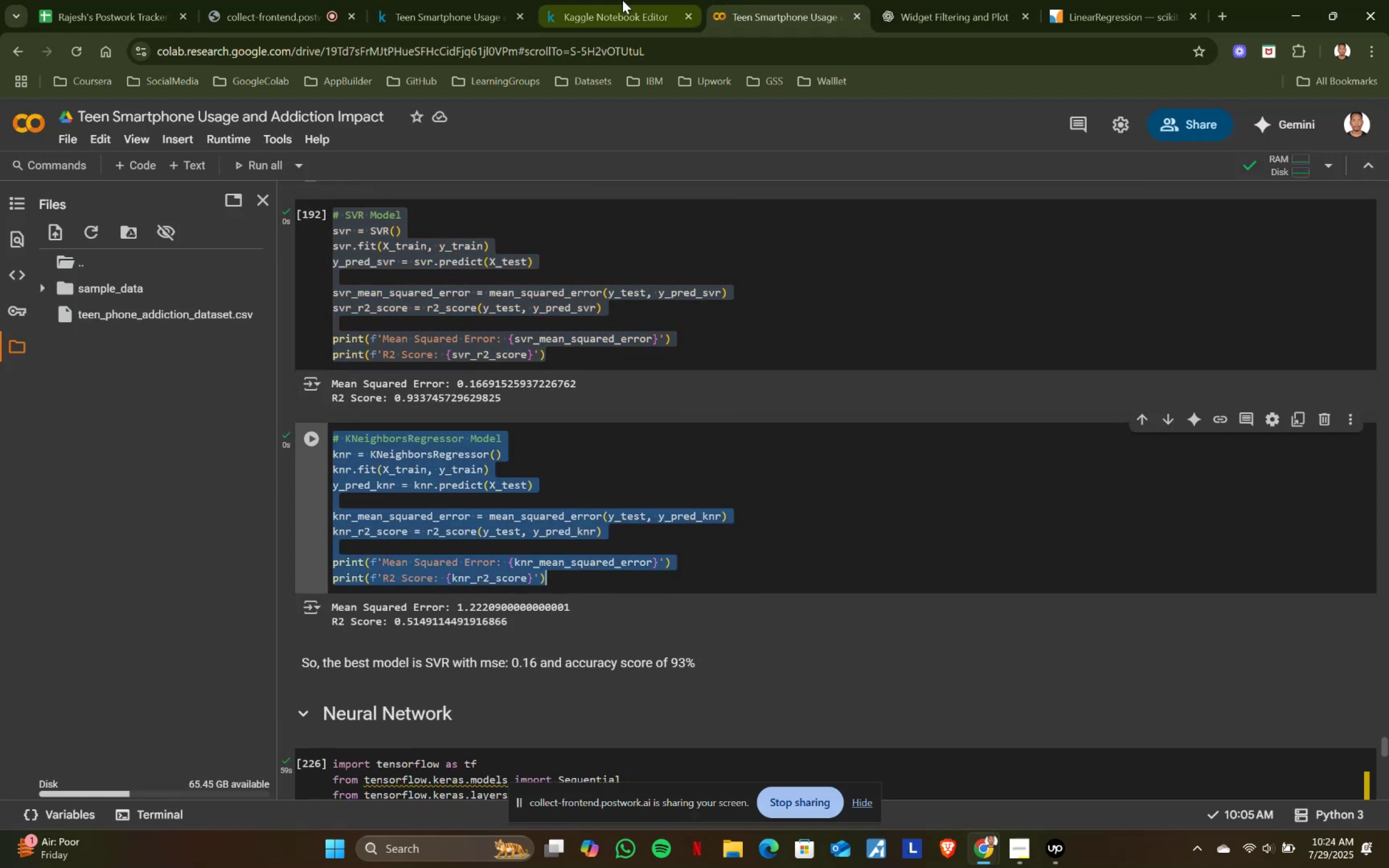 
key(Control+C)
 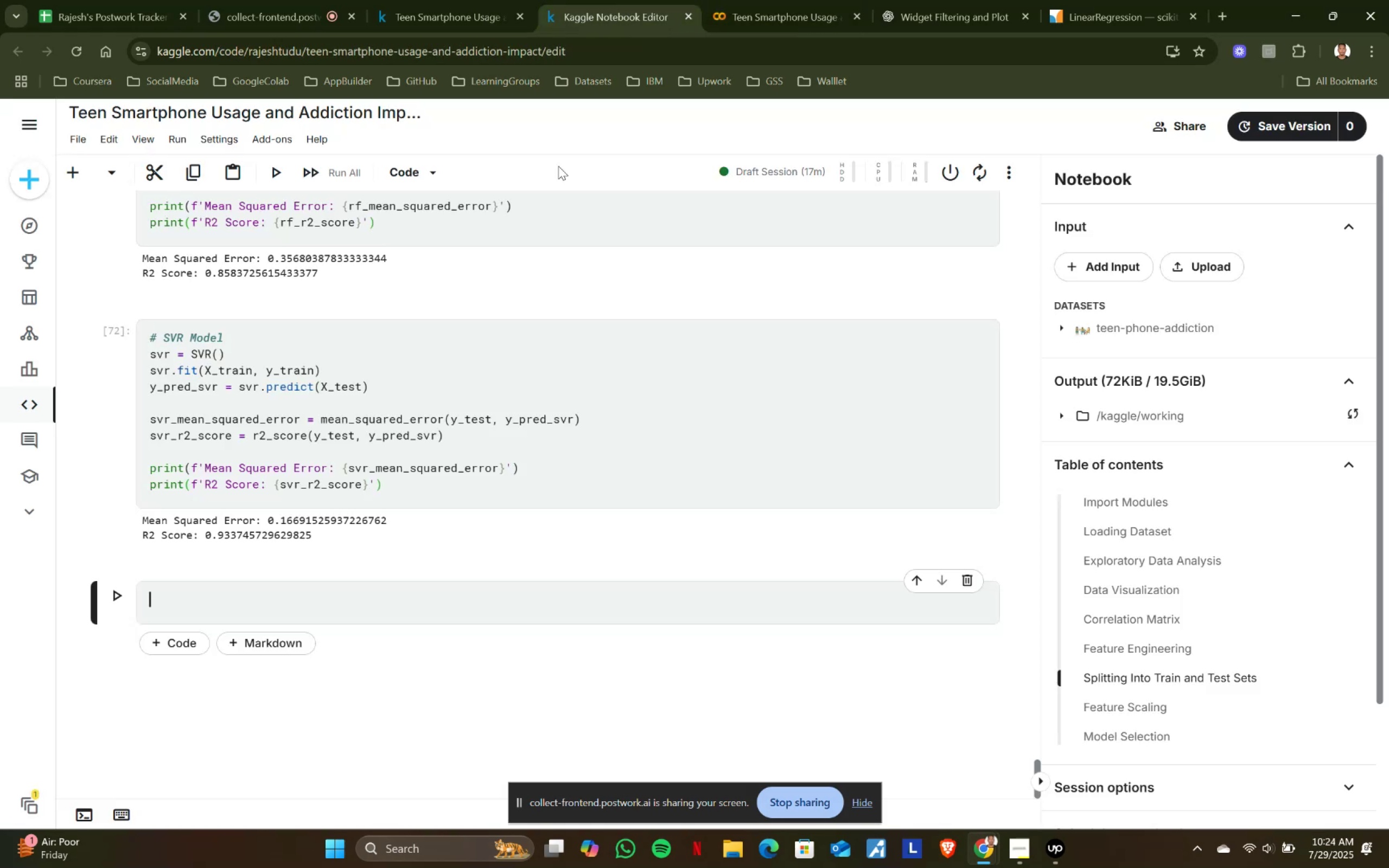 
left_click([622, 0])
 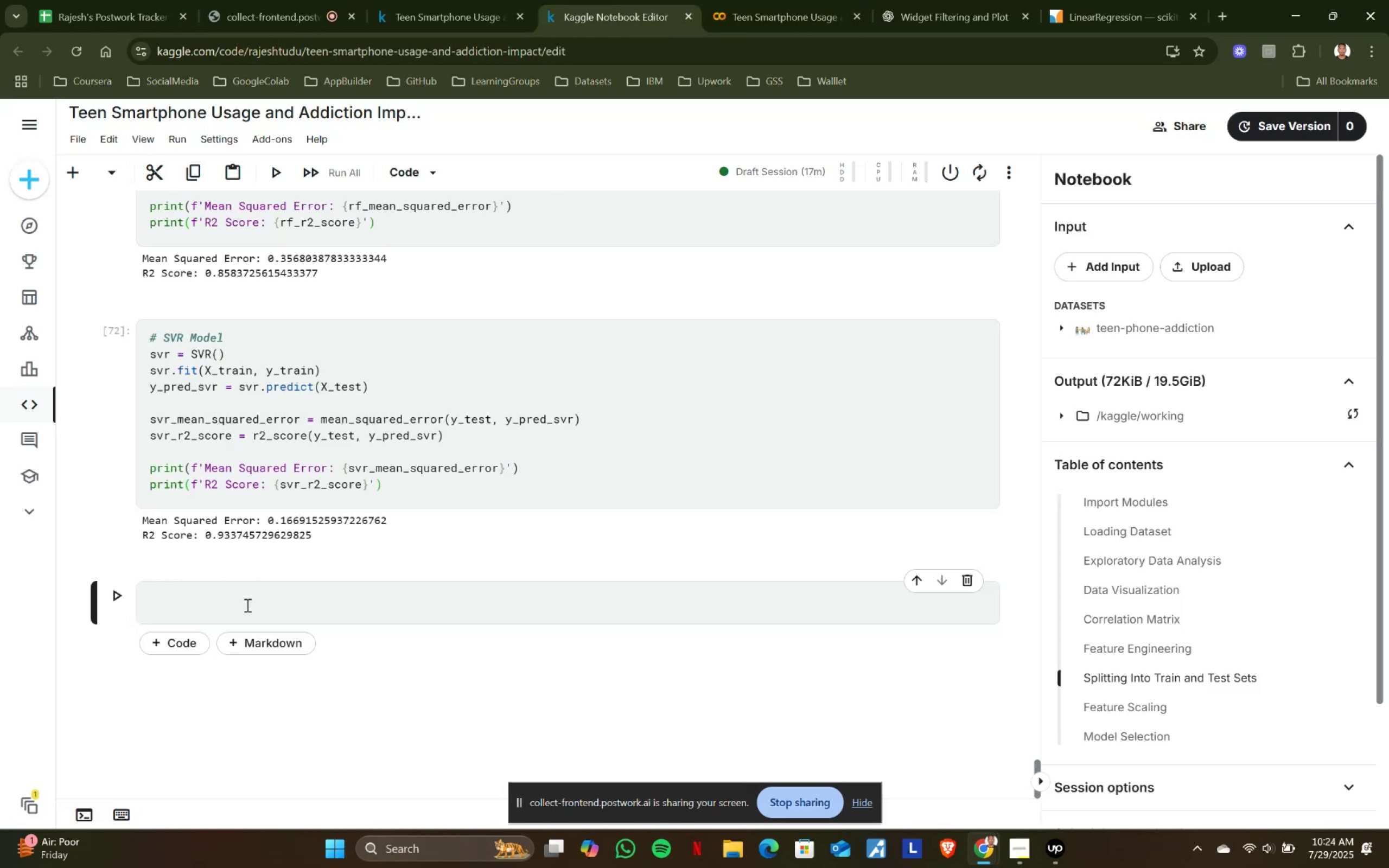 
key(Control+ControlLeft)
 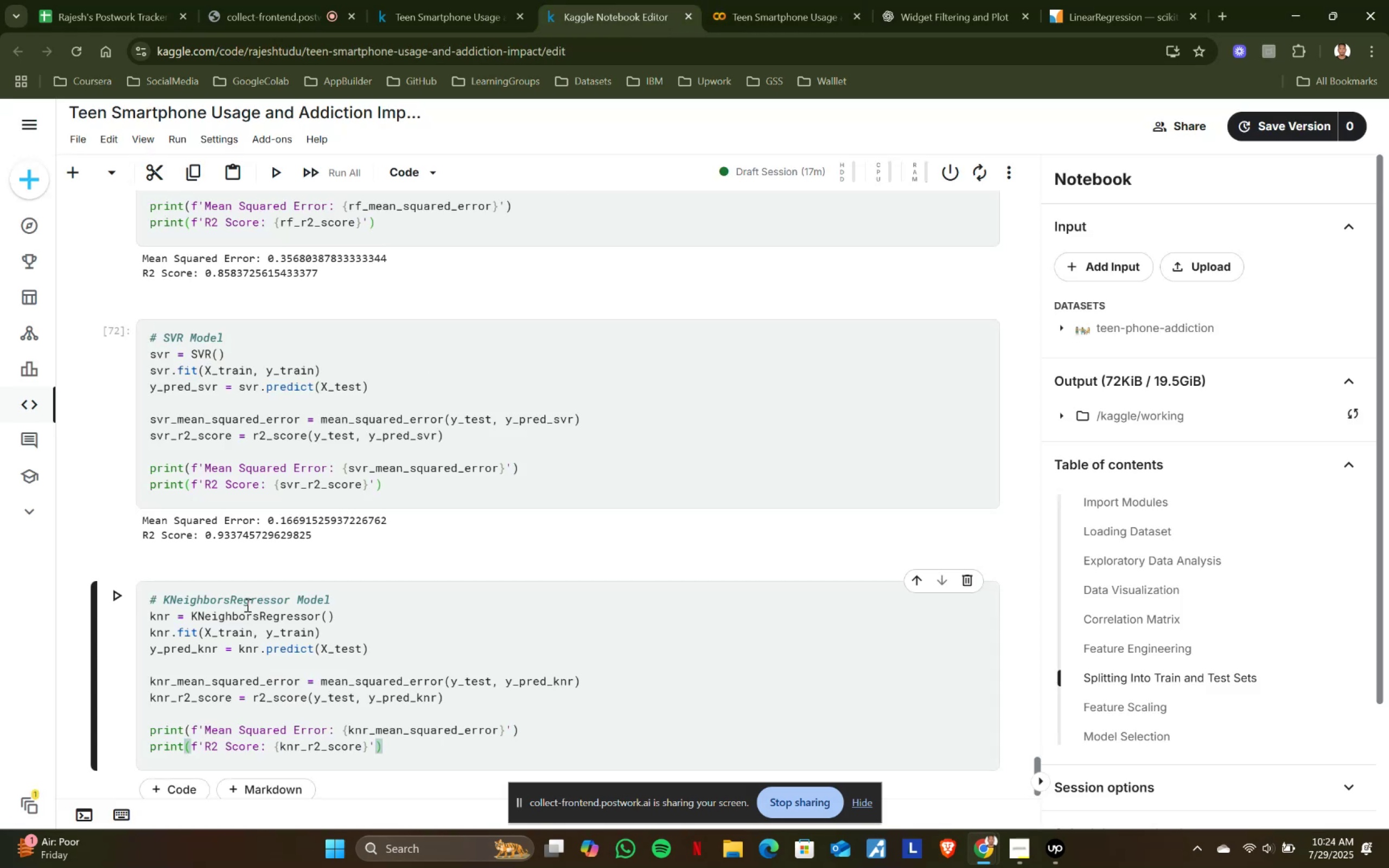 
left_click([246, 605])
 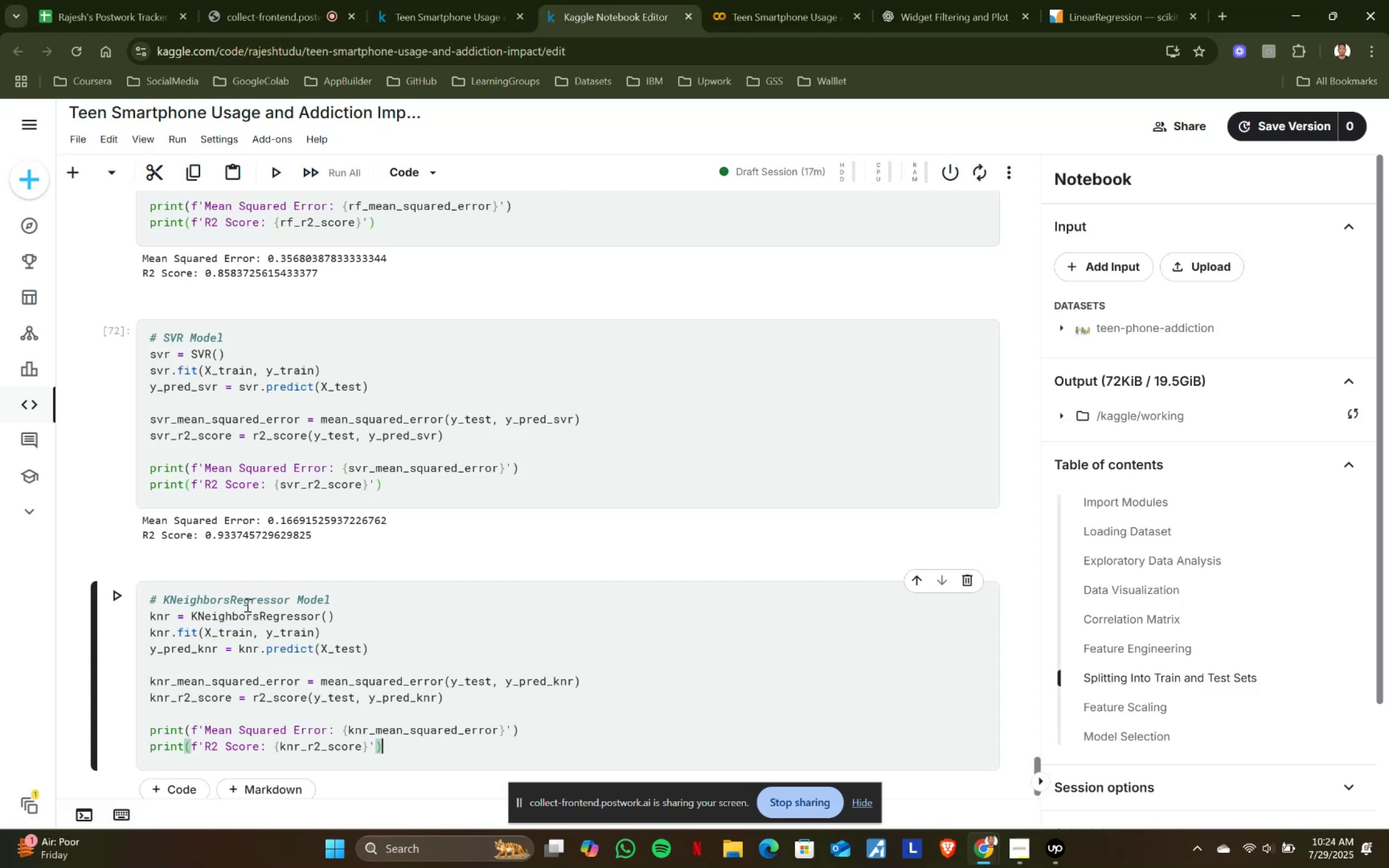 
key(Control+V)
 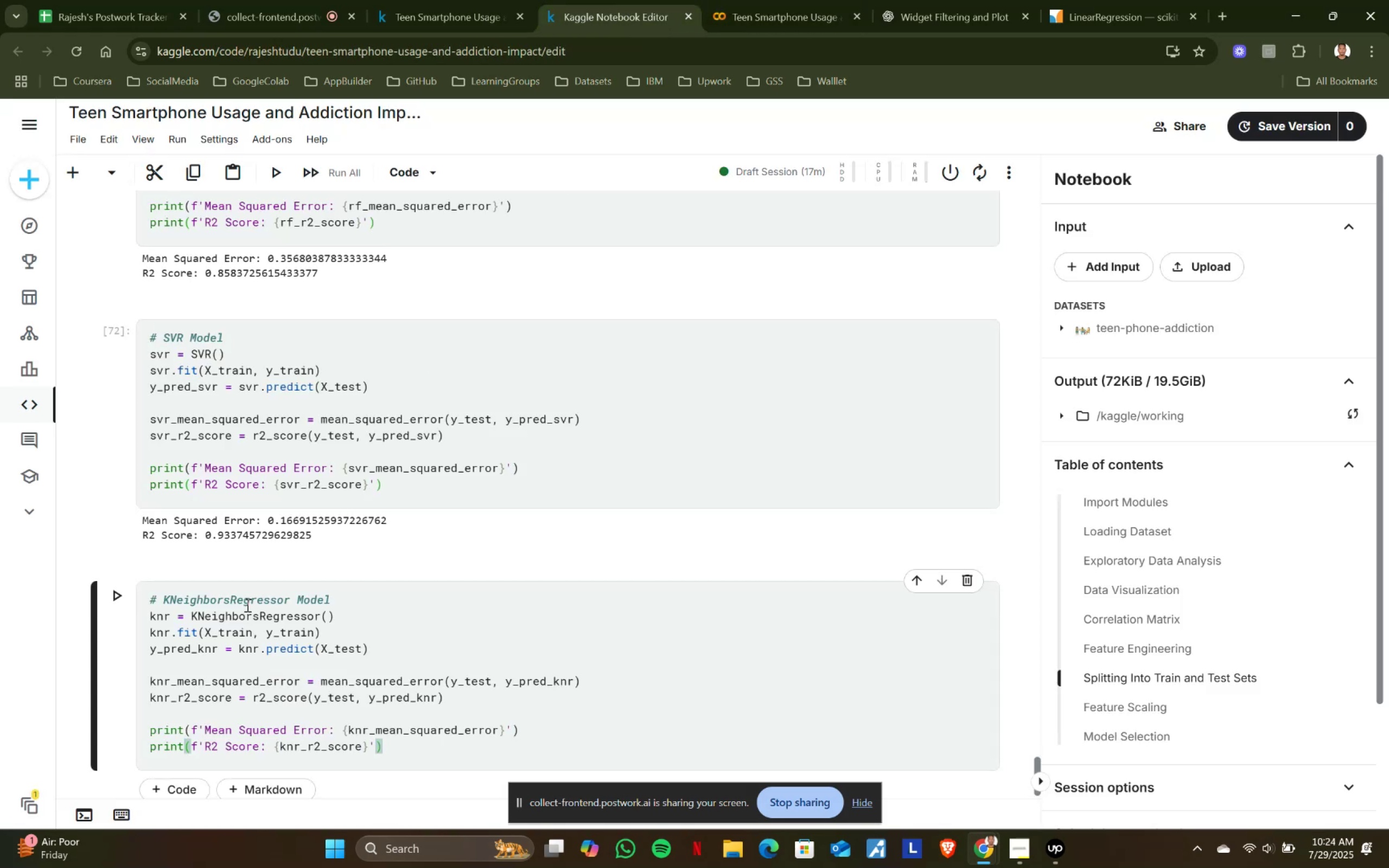 
key(Shift+ShiftRight)
 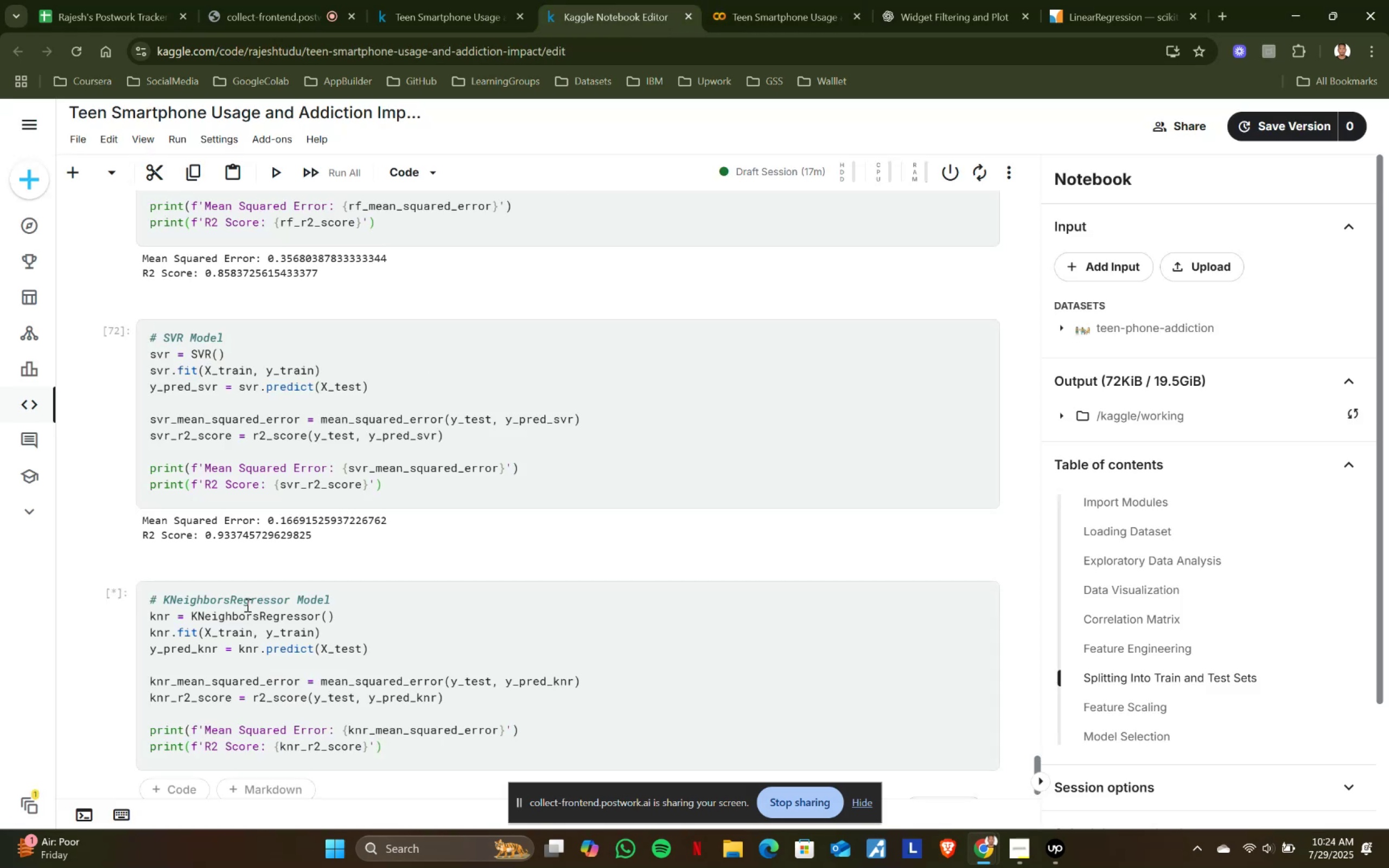 
key(Shift+Enter)
 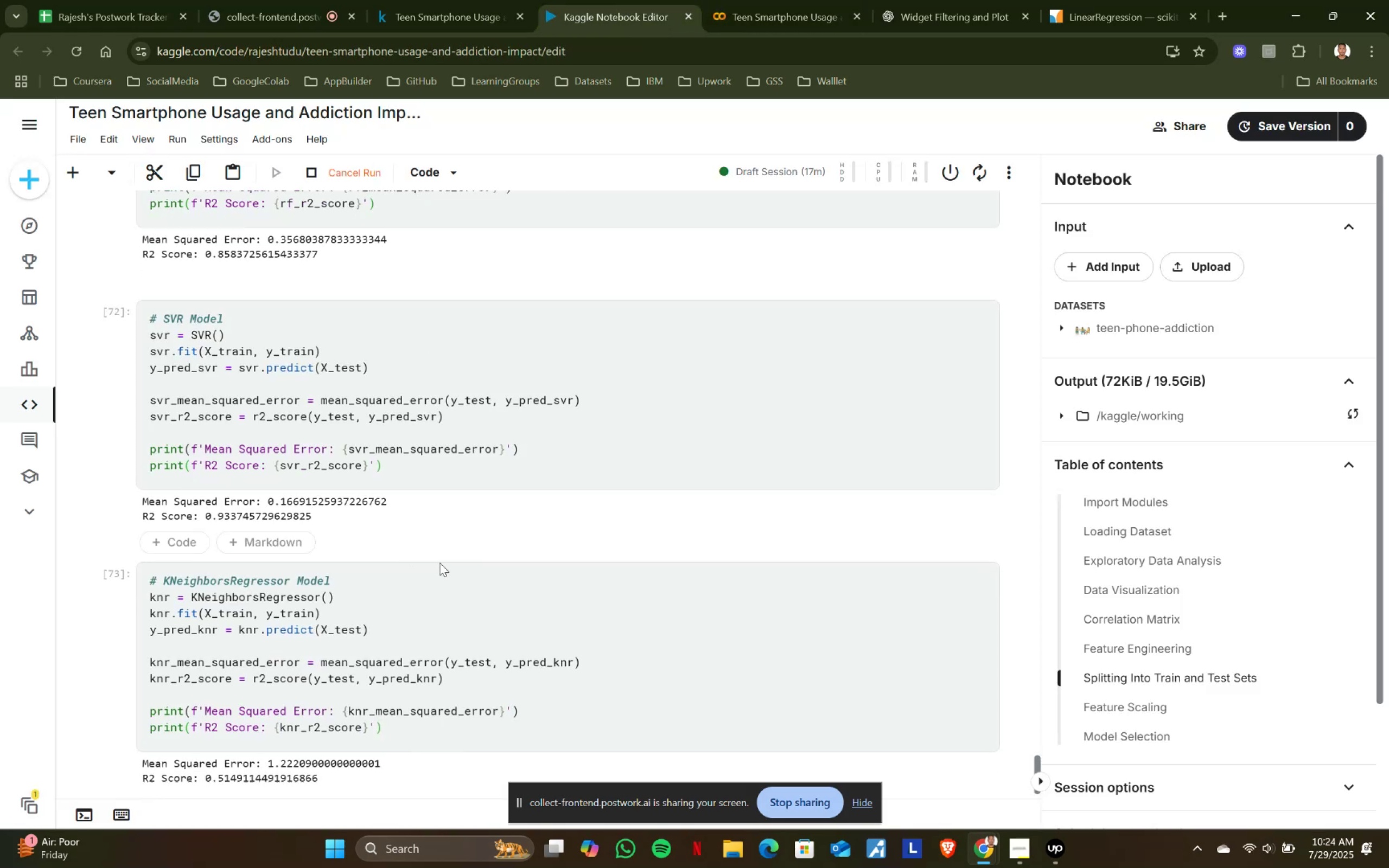 
scroll: coordinate [441, 563], scroll_direction: down, amount: 4.0
 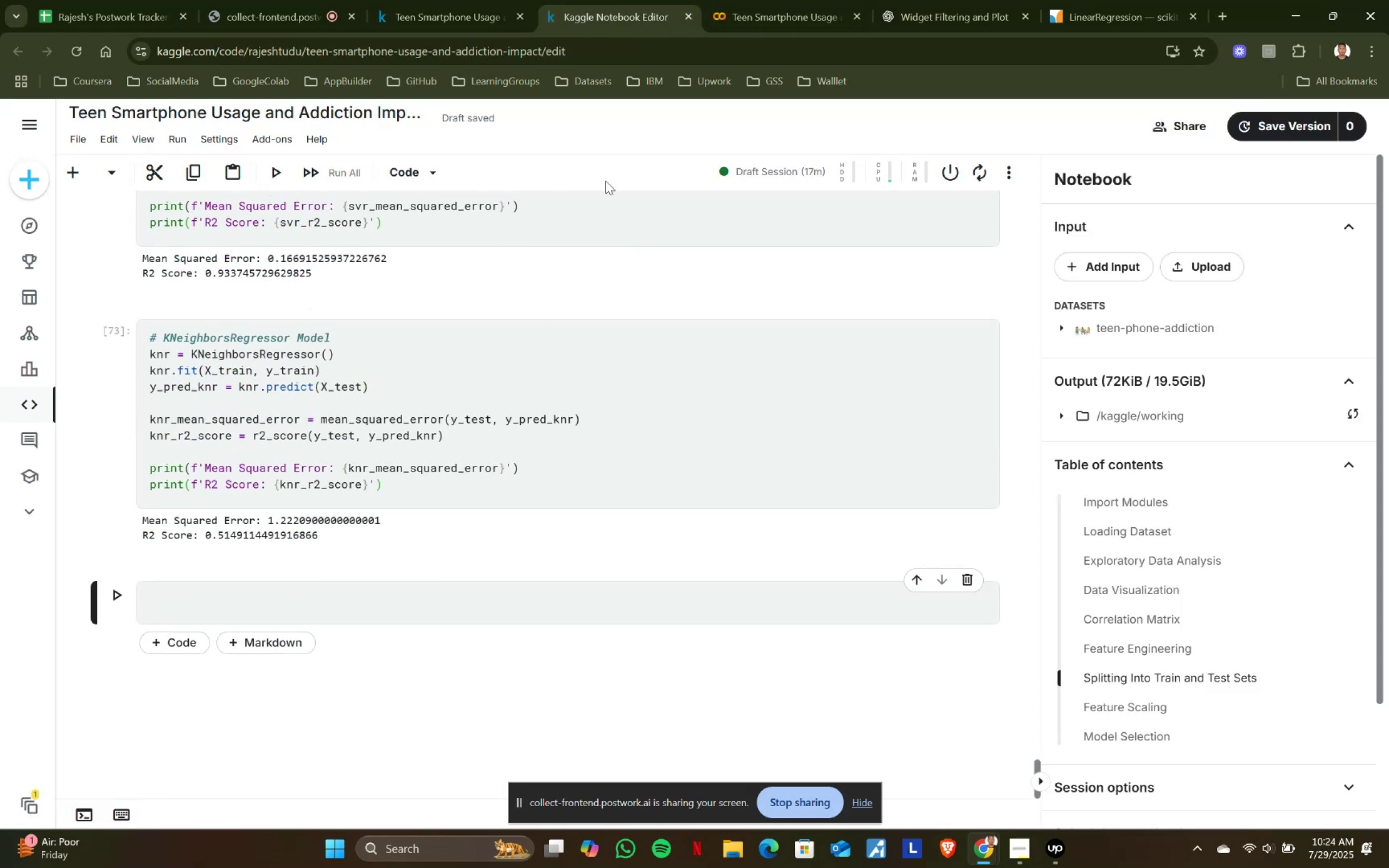 
left_click([737, 0])
 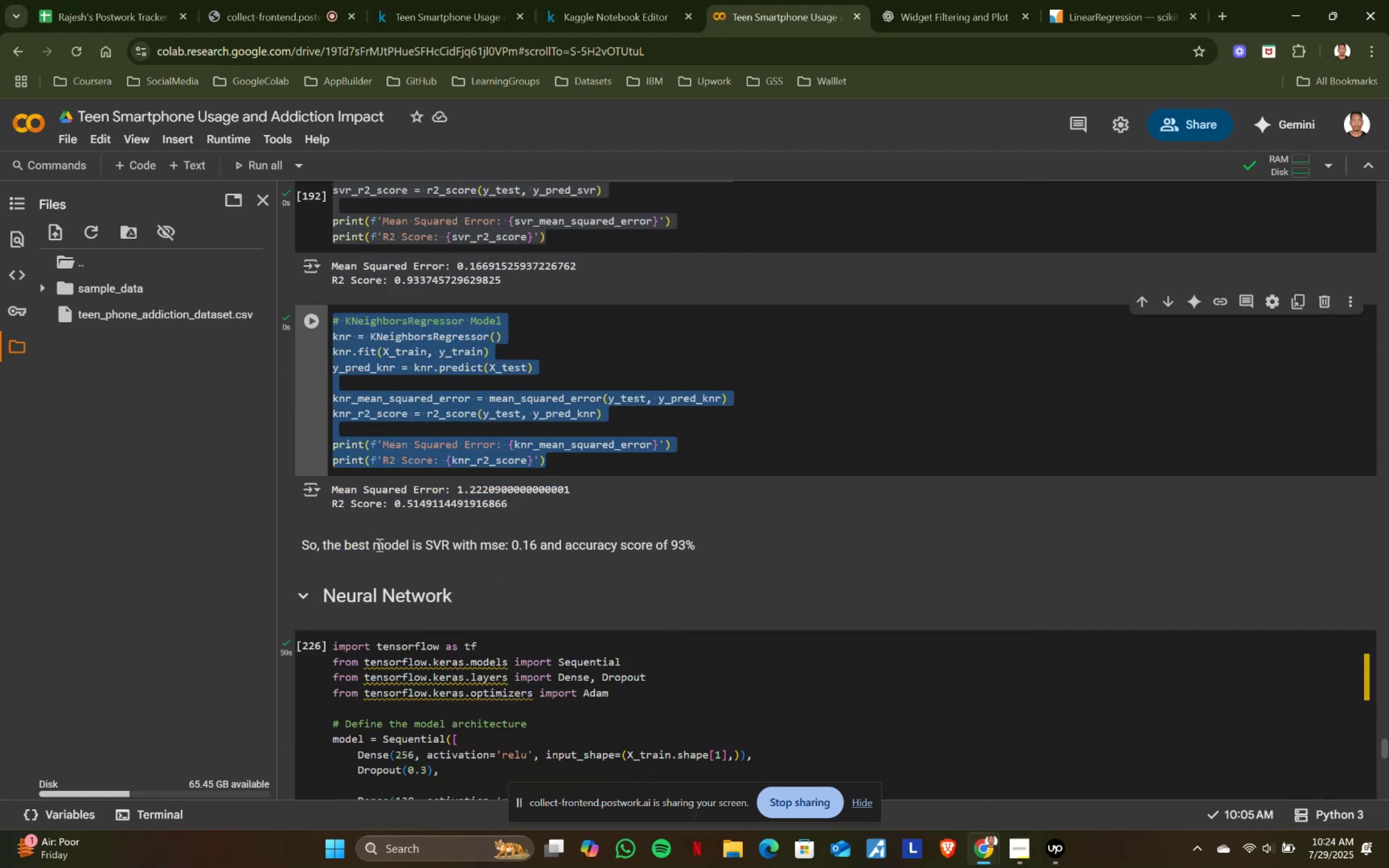 
scroll: coordinate [378, 545], scroll_direction: down, amount: 1.0
 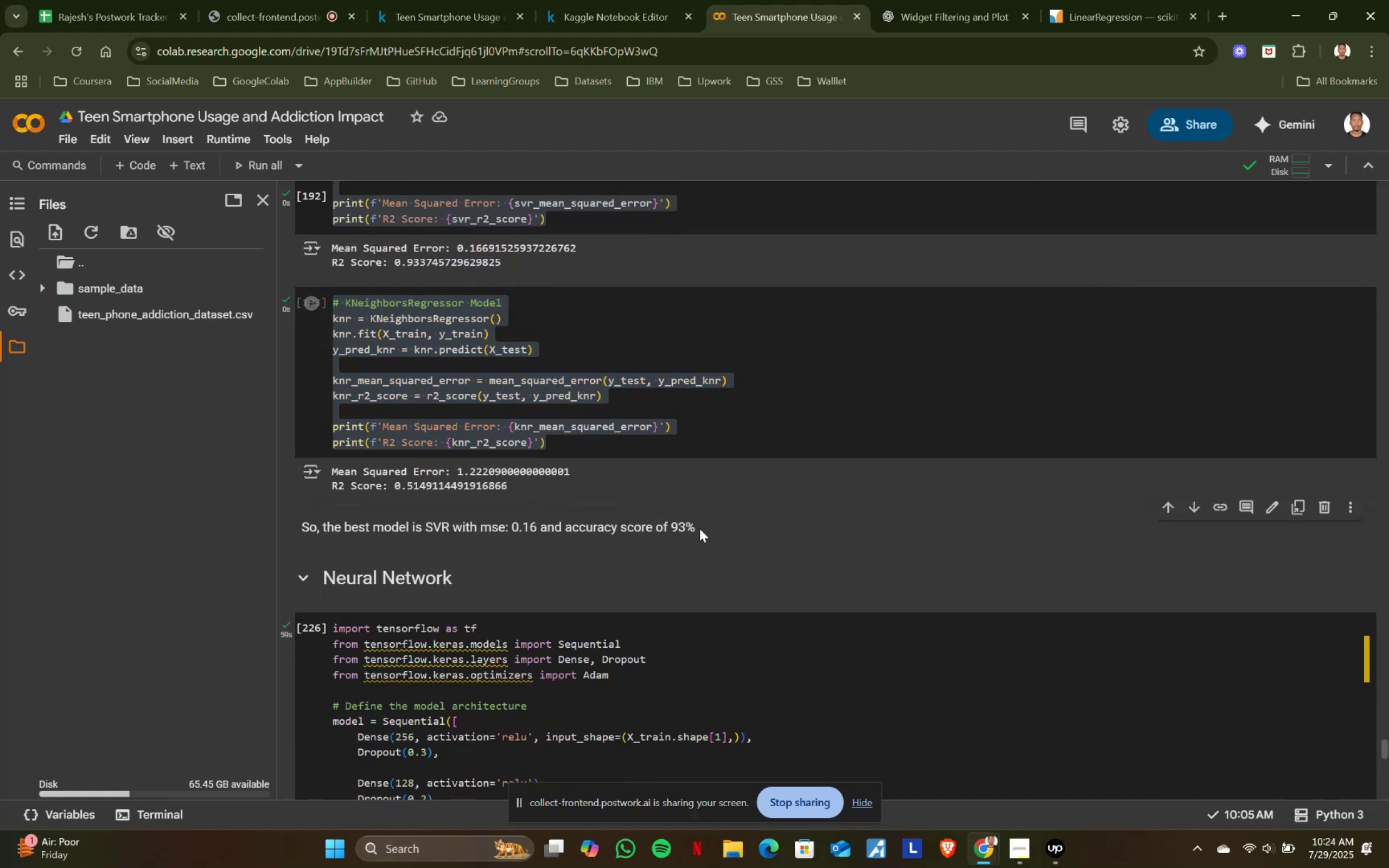 
double_click([699, 528])
 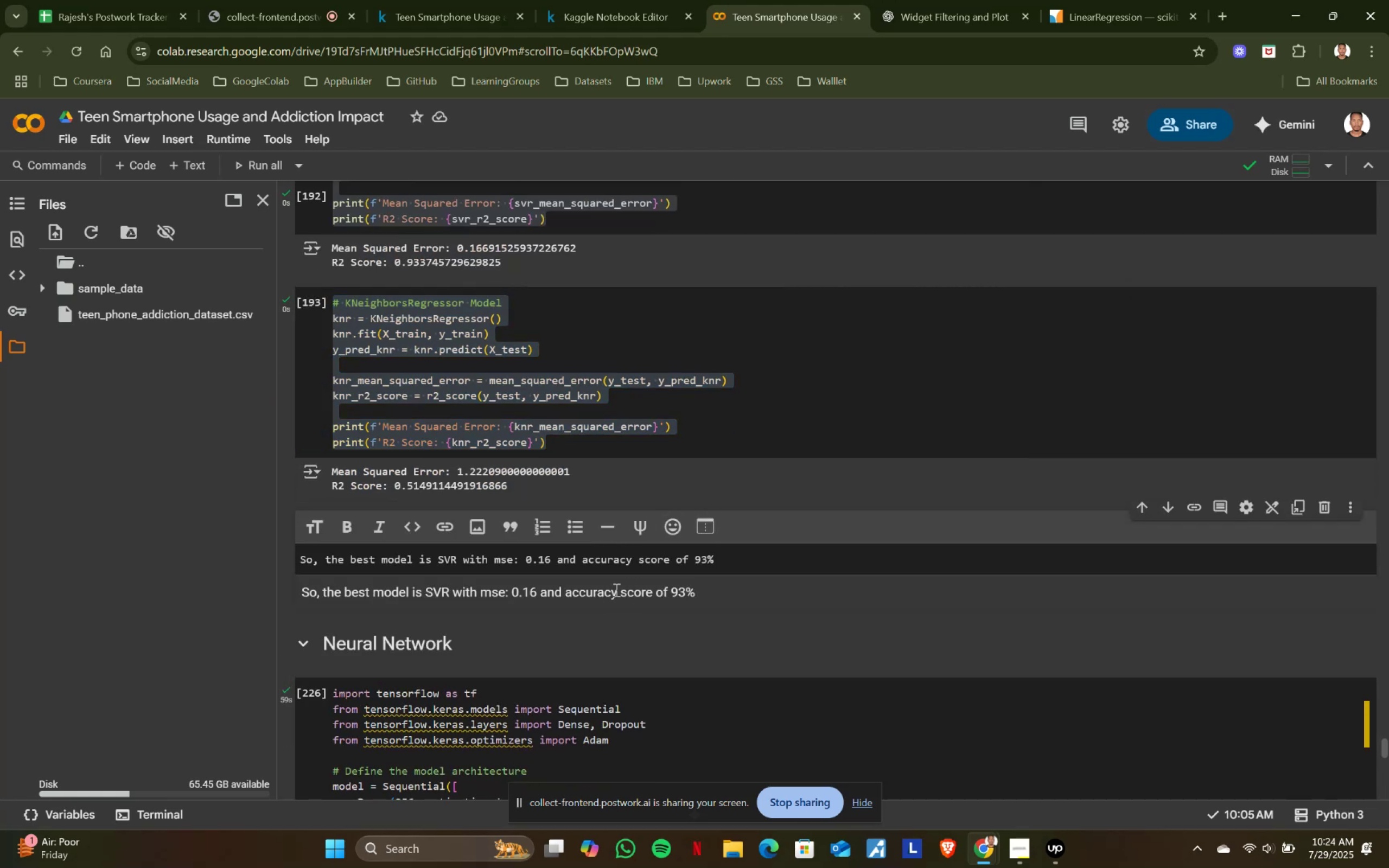 
left_click_drag(start_coordinate=[617, 590], to_coordinate=[568, 592])
 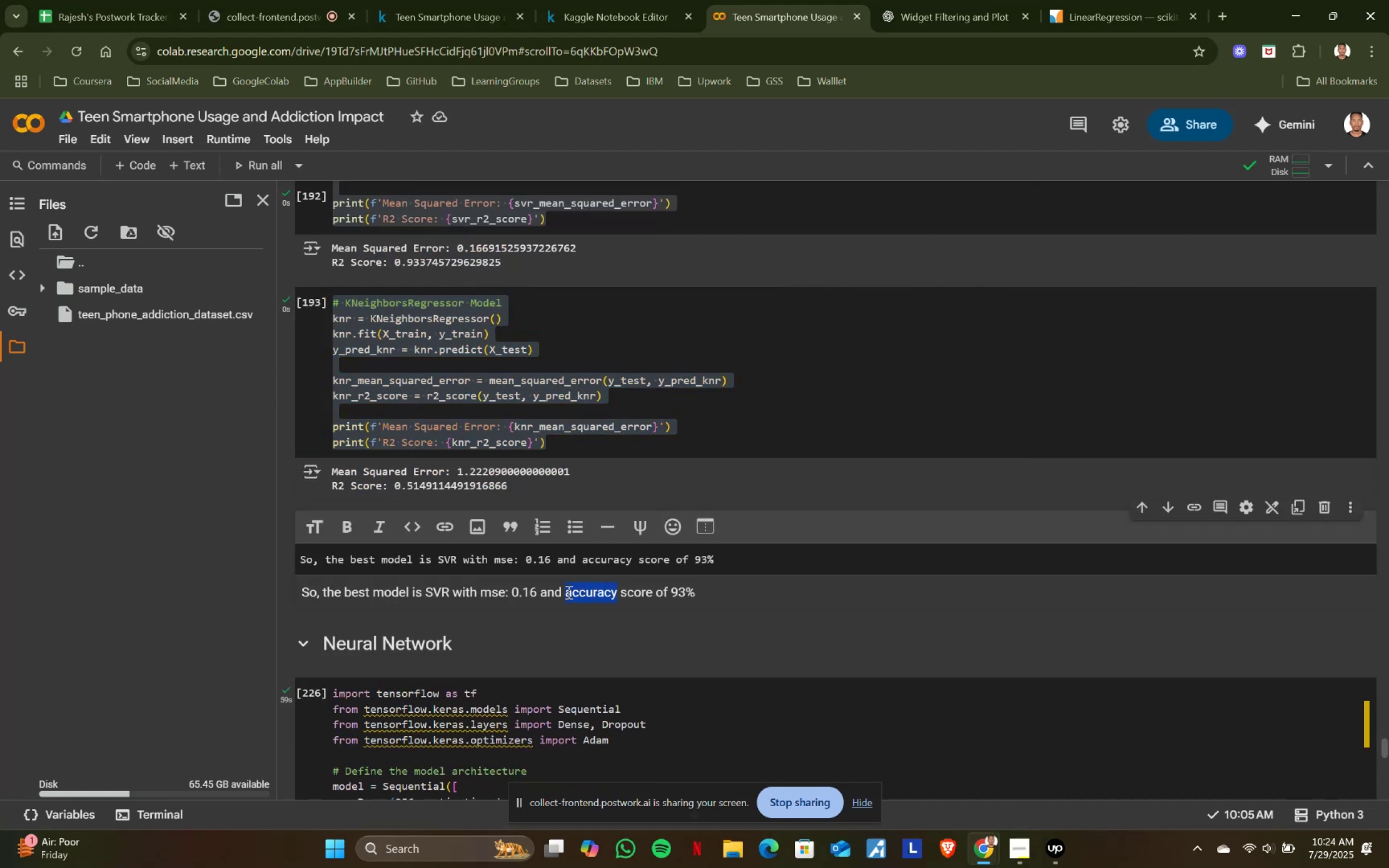 
type(rr2)
 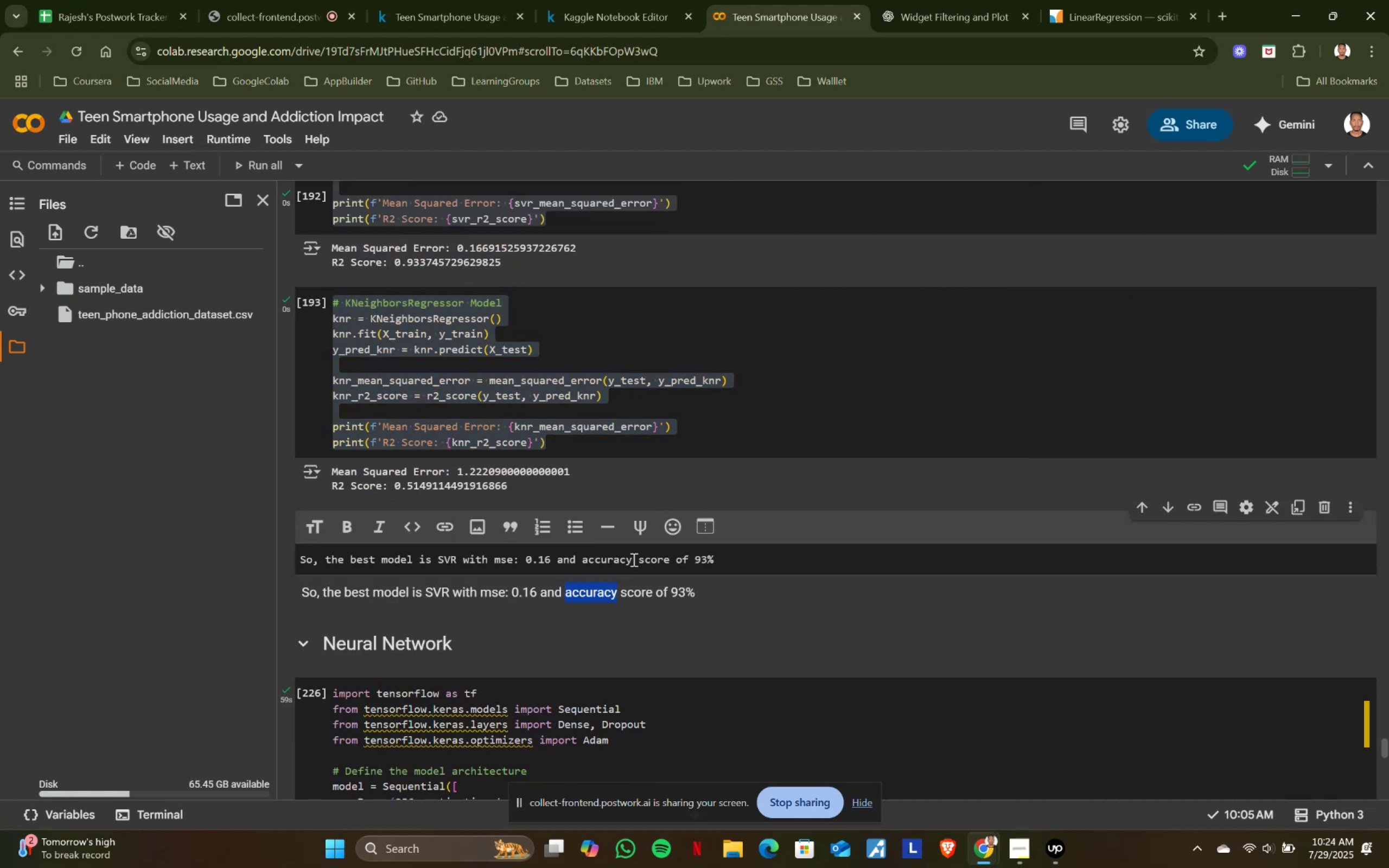 
left_click_drag(start_coordinate=[633, 559], to_coordinate=[582, 559])
 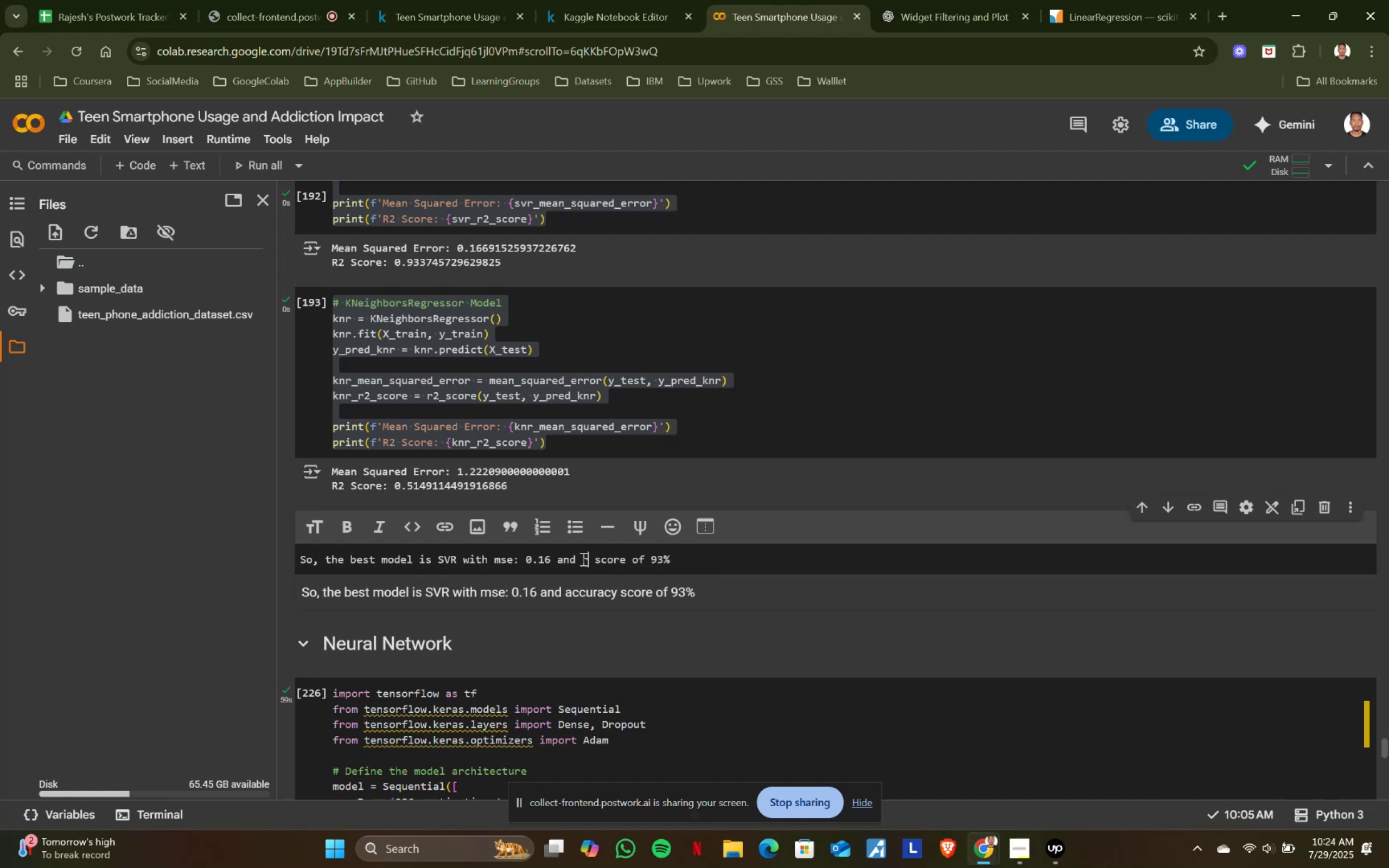 
type(r2)
 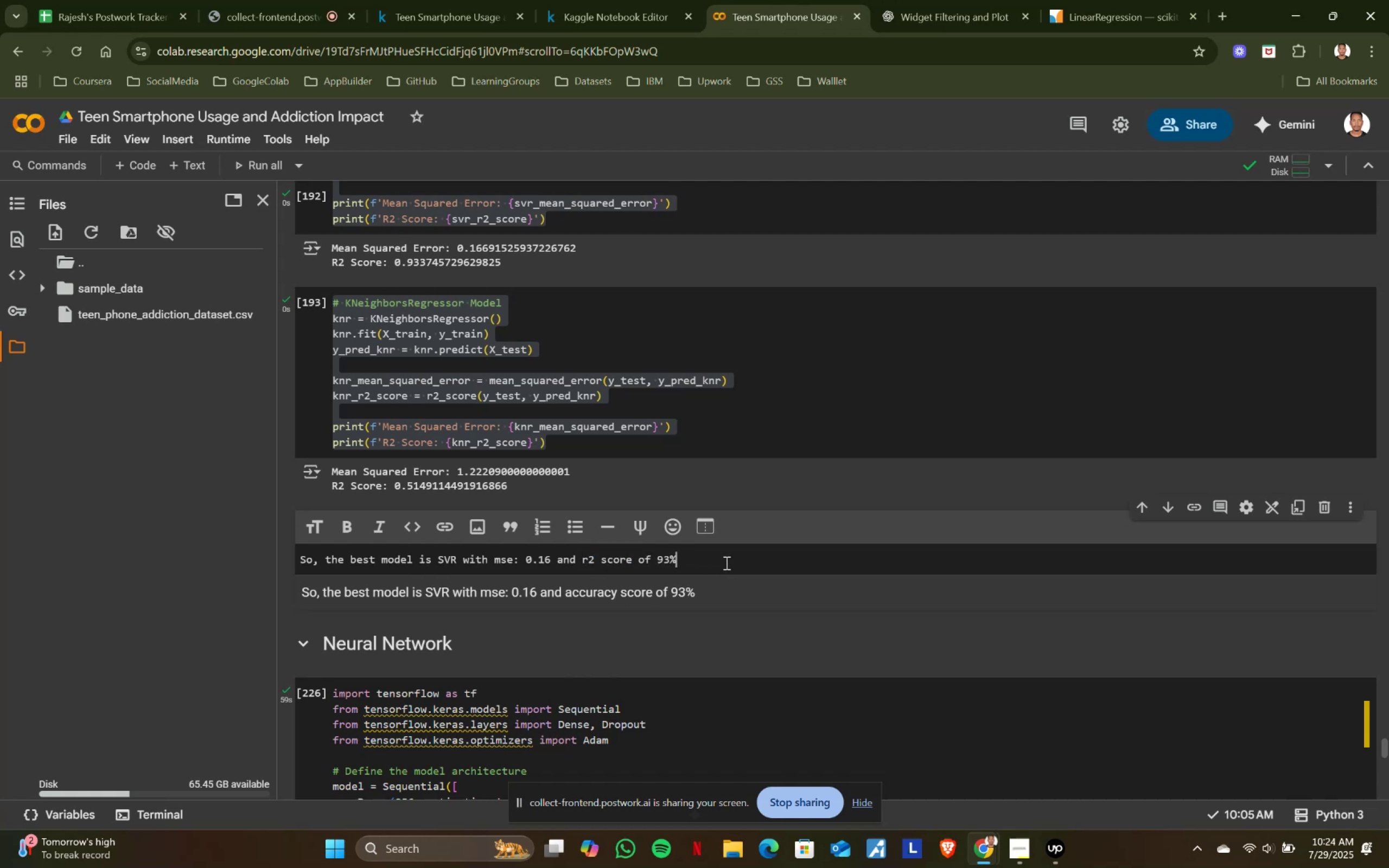 
left_click([725, 563])
 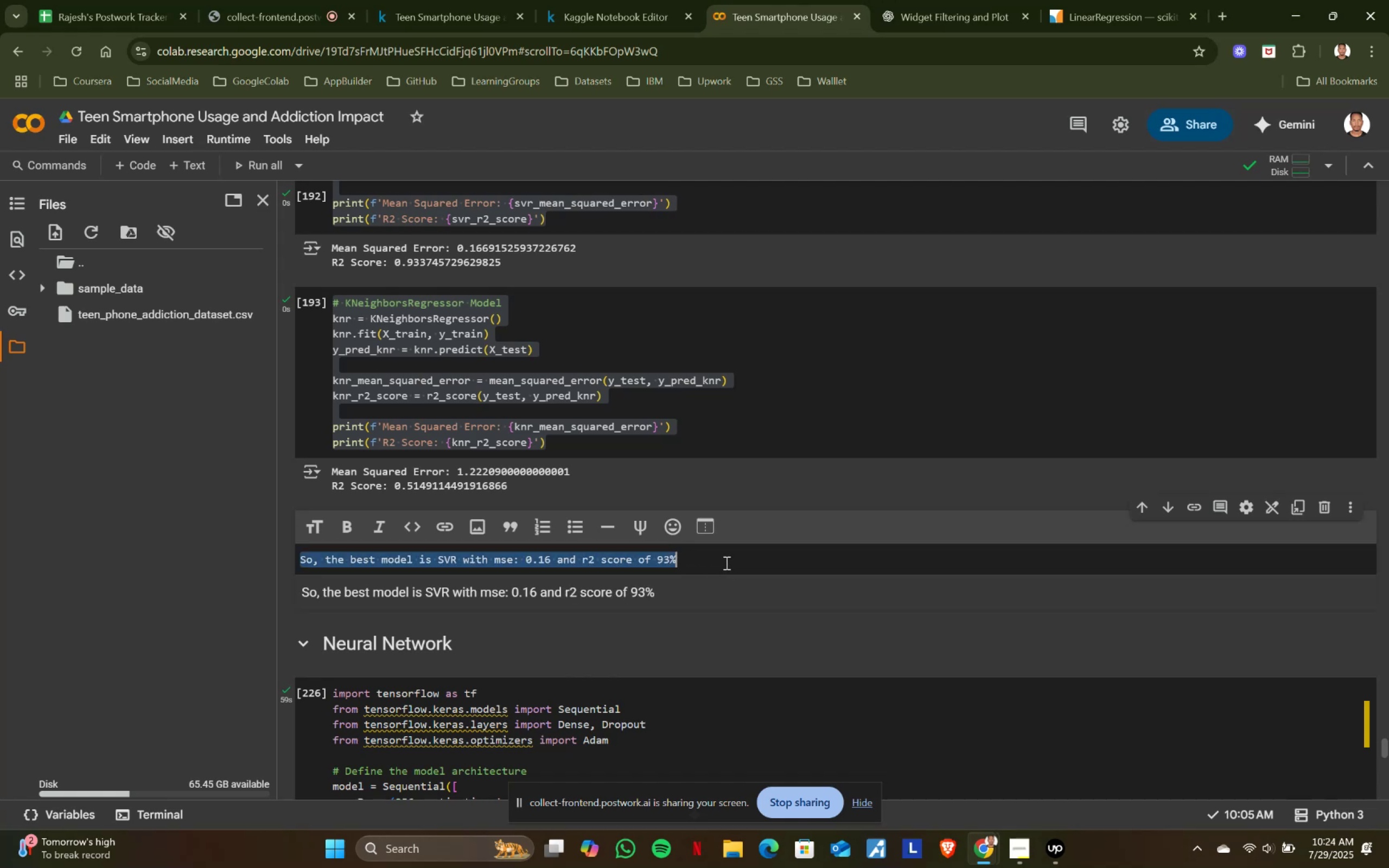 
key(Control+ControlLeft)
 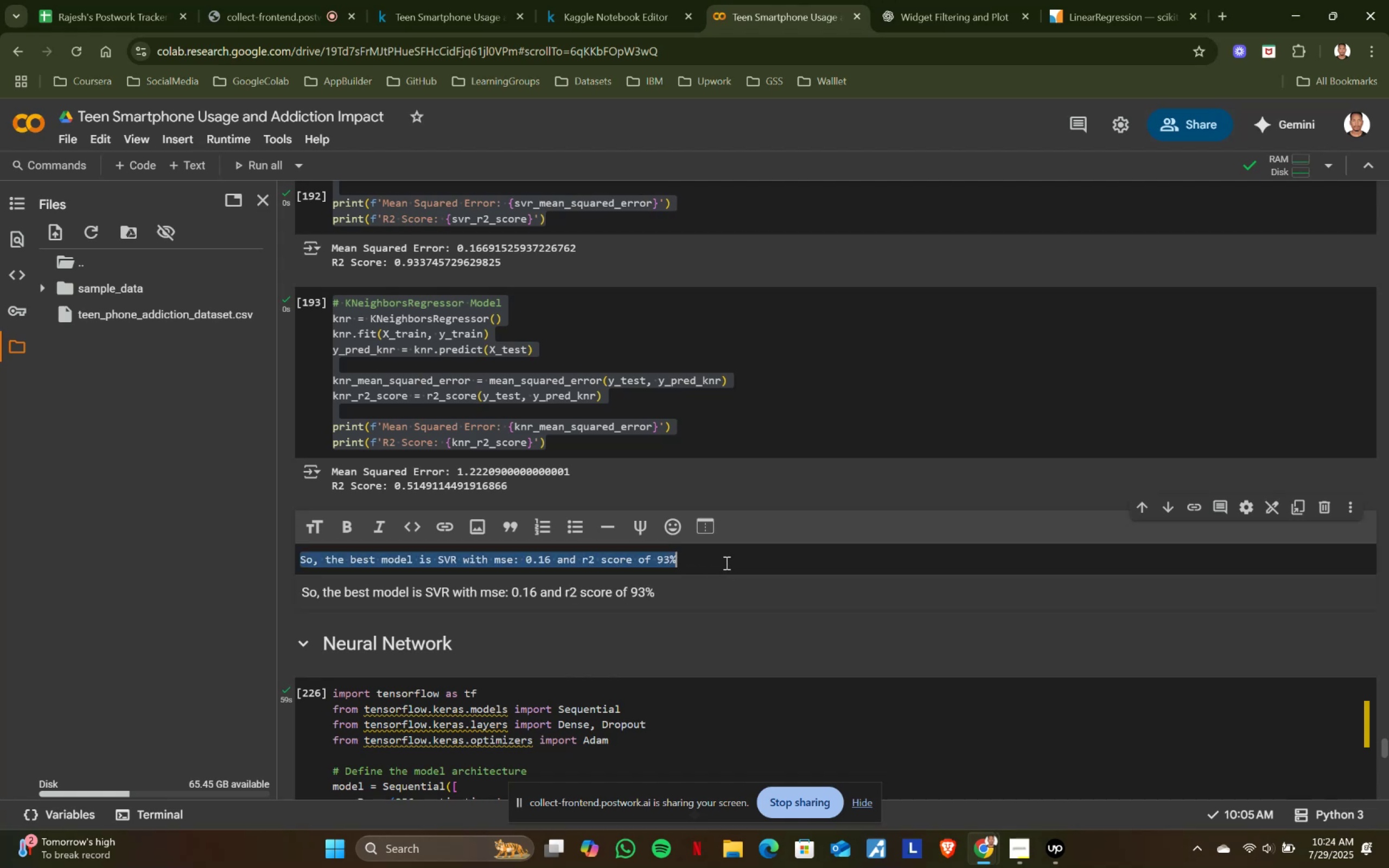 
key(Control+A)
 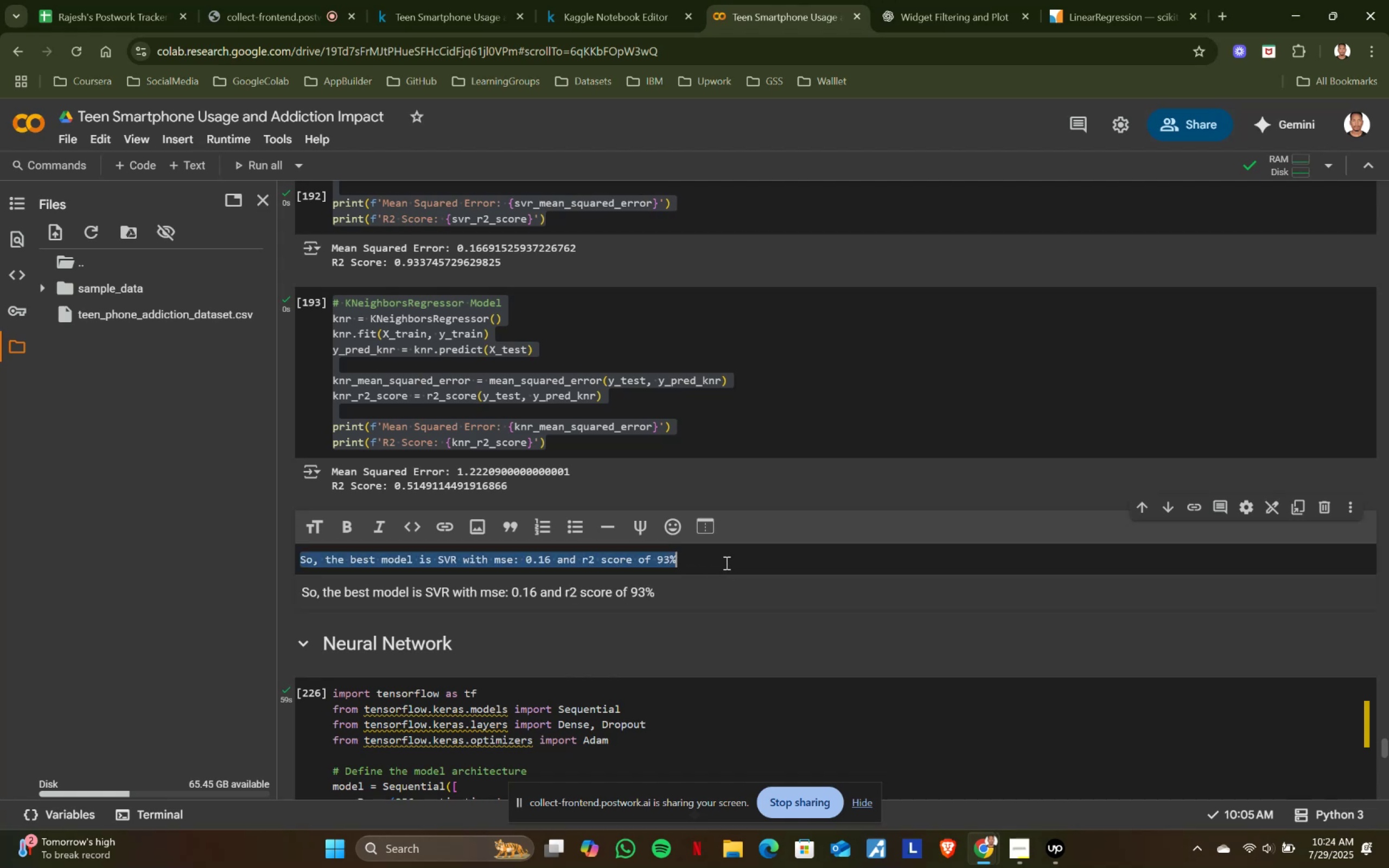 
key(Control+C)
 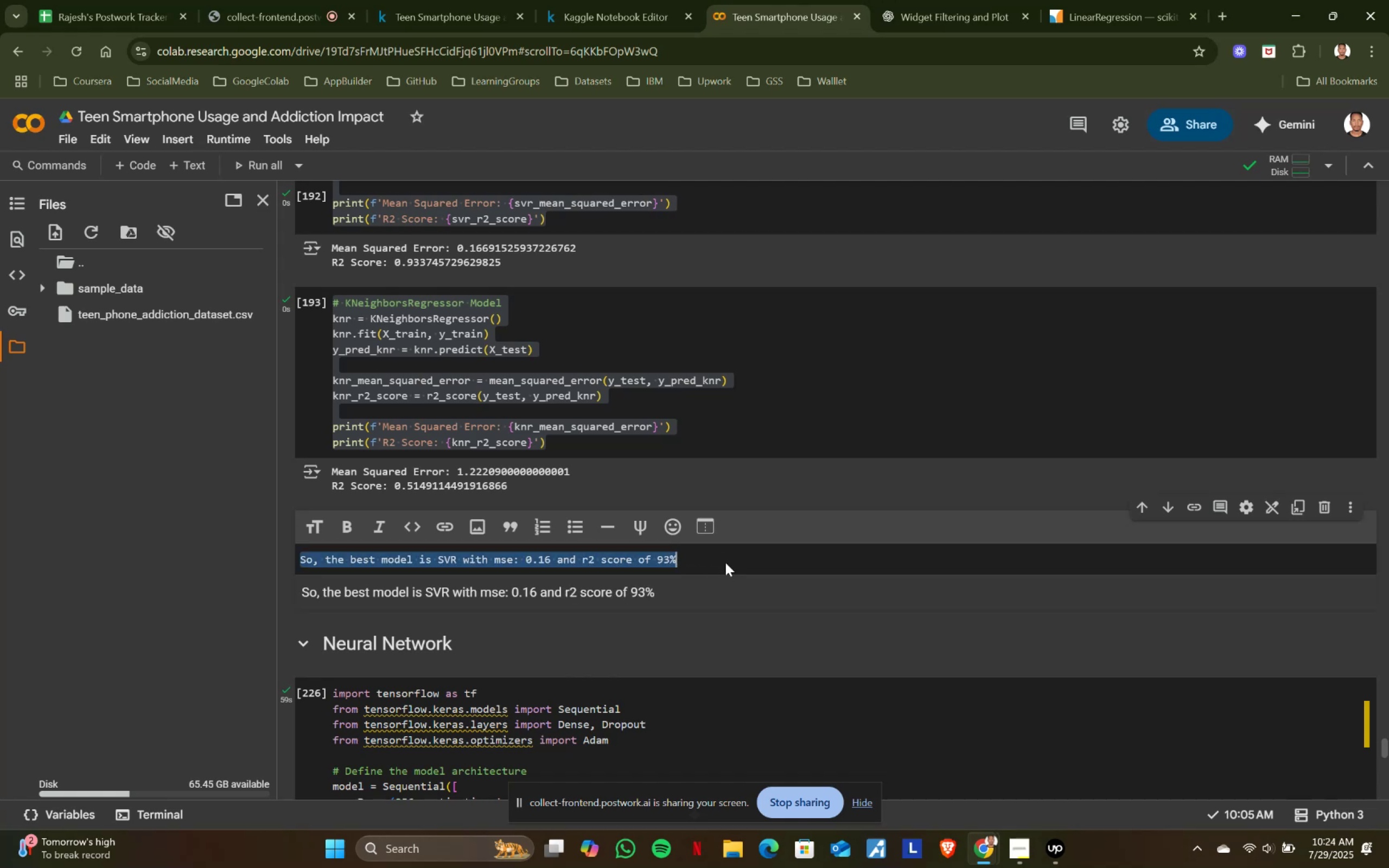 
key(Shift+ShiftRight)
 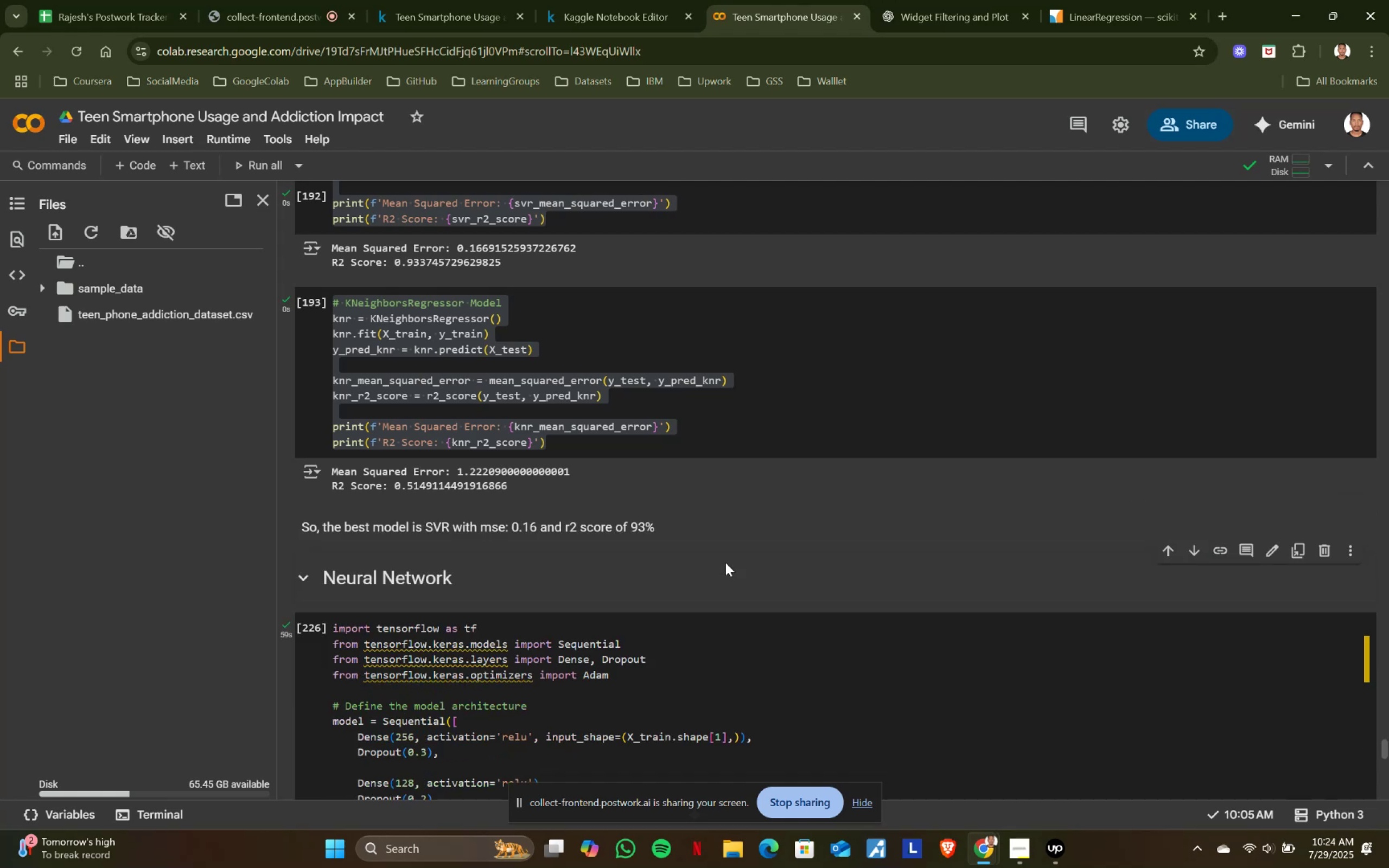 
key(Shift+Enter)
 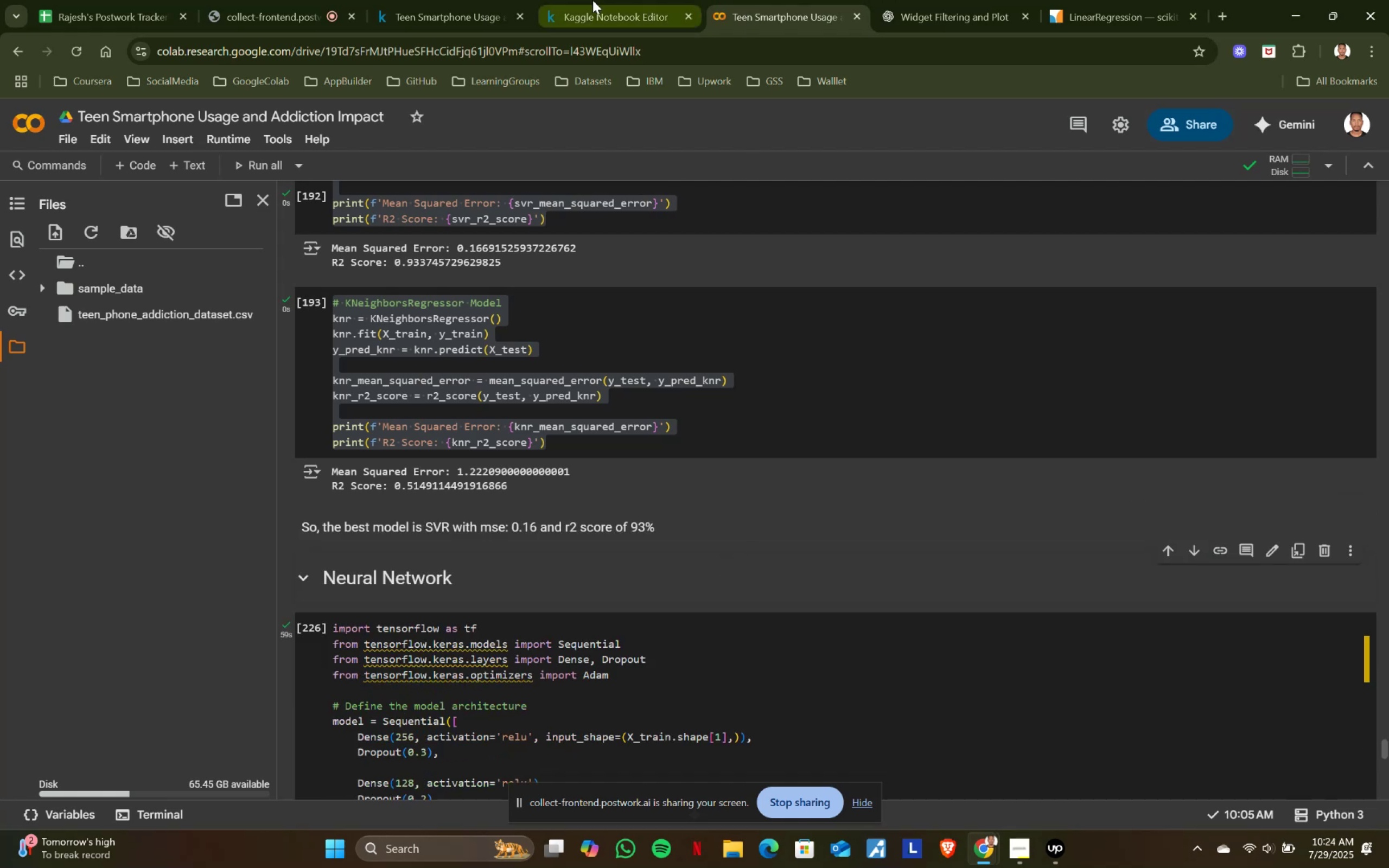 
left_click([592, 0])
 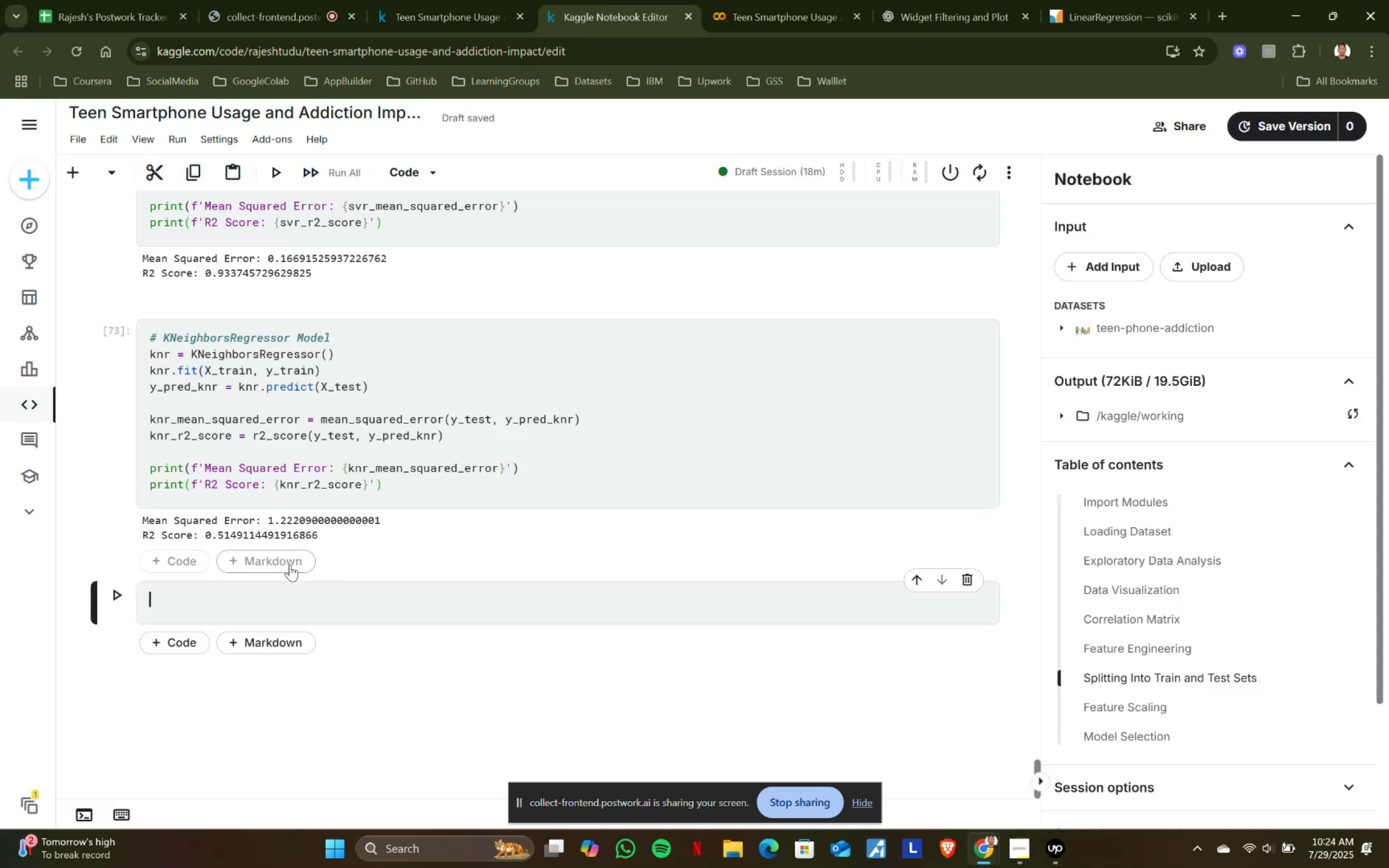 
left_click([290, 565])
 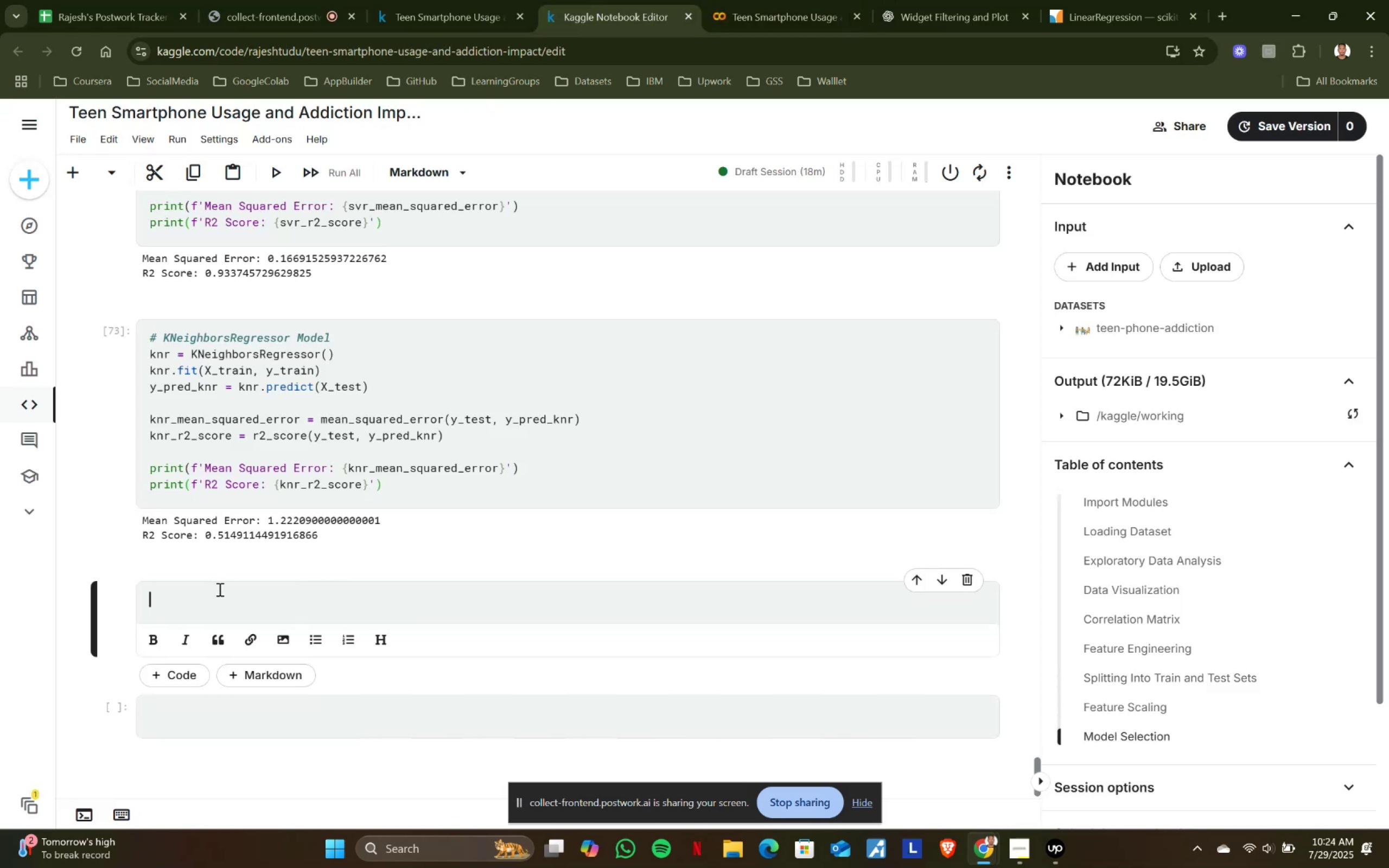 
left_click([219, 589])
 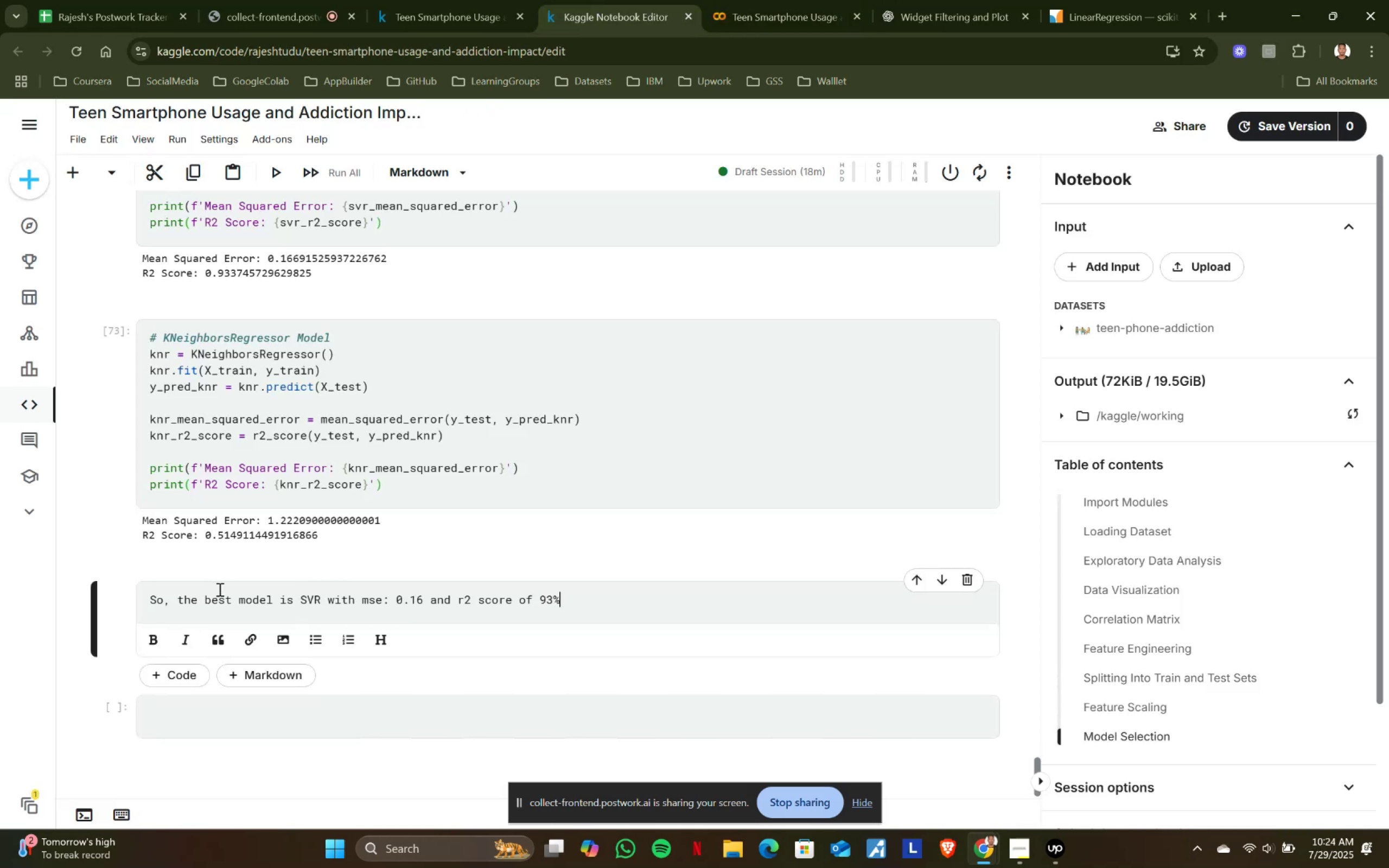 
key(Control+ControlLeft)
 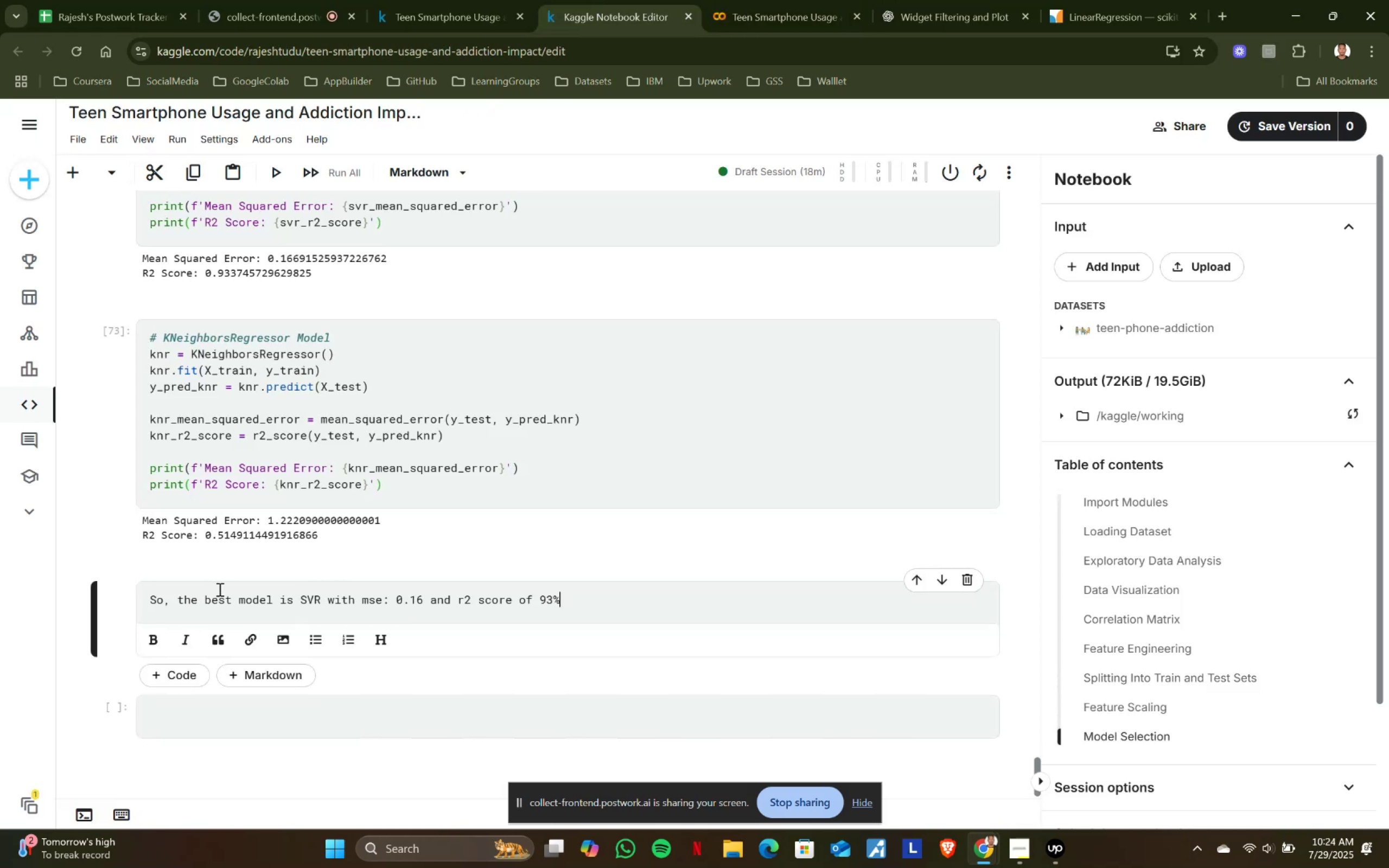 
key(Control+V)
 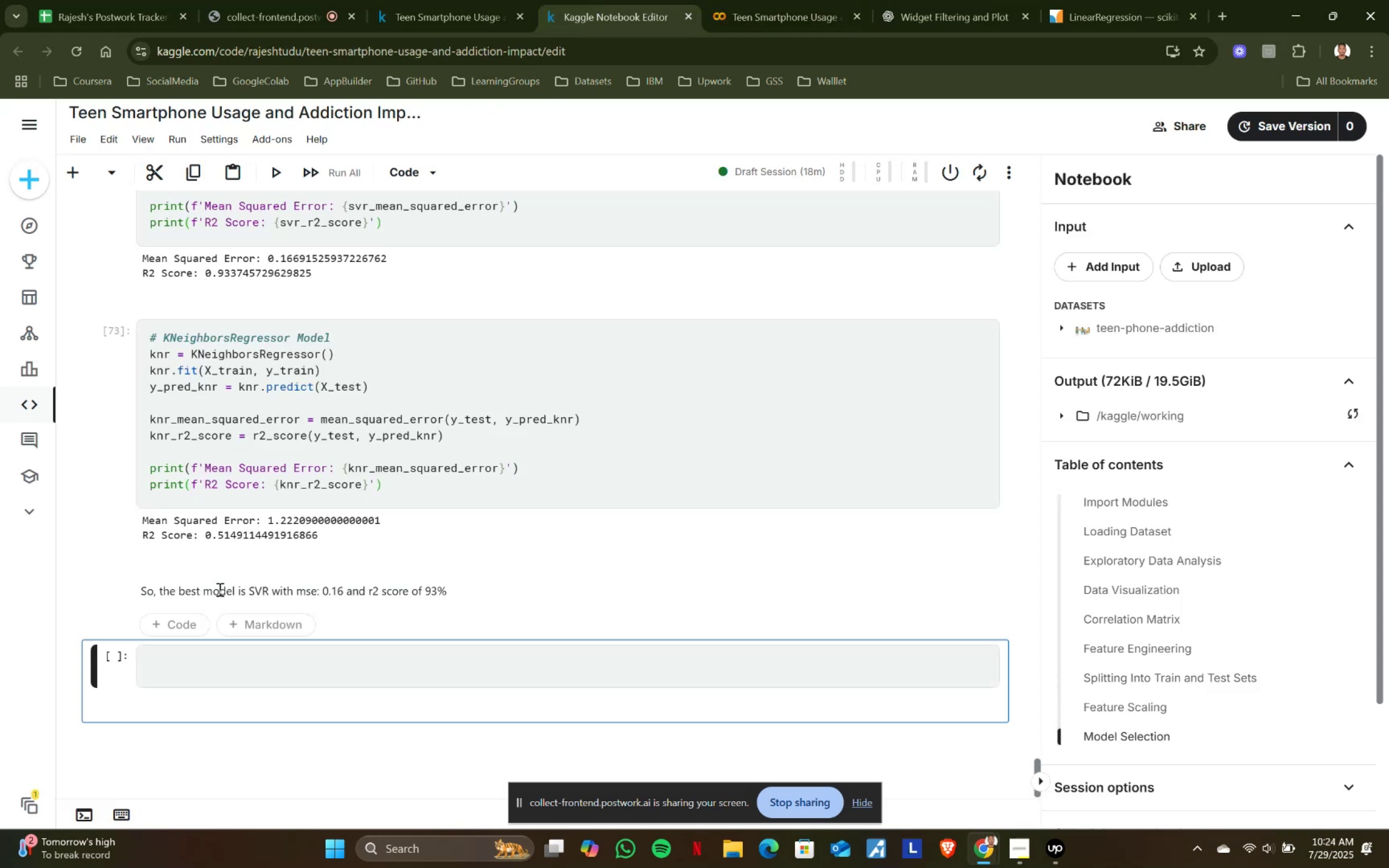 
key(Shift+ShiftRight)
 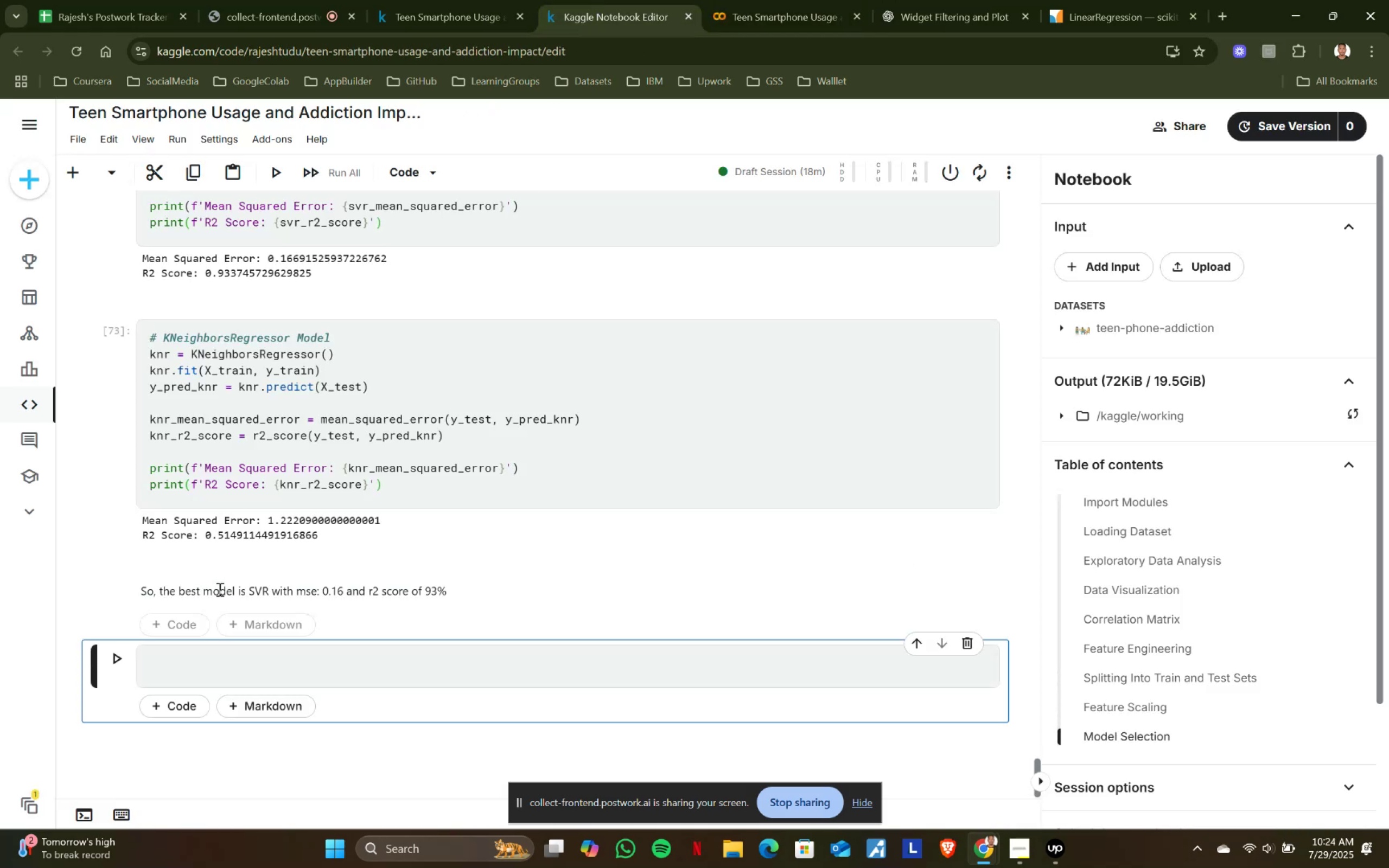 
key(Shift+Enter)
 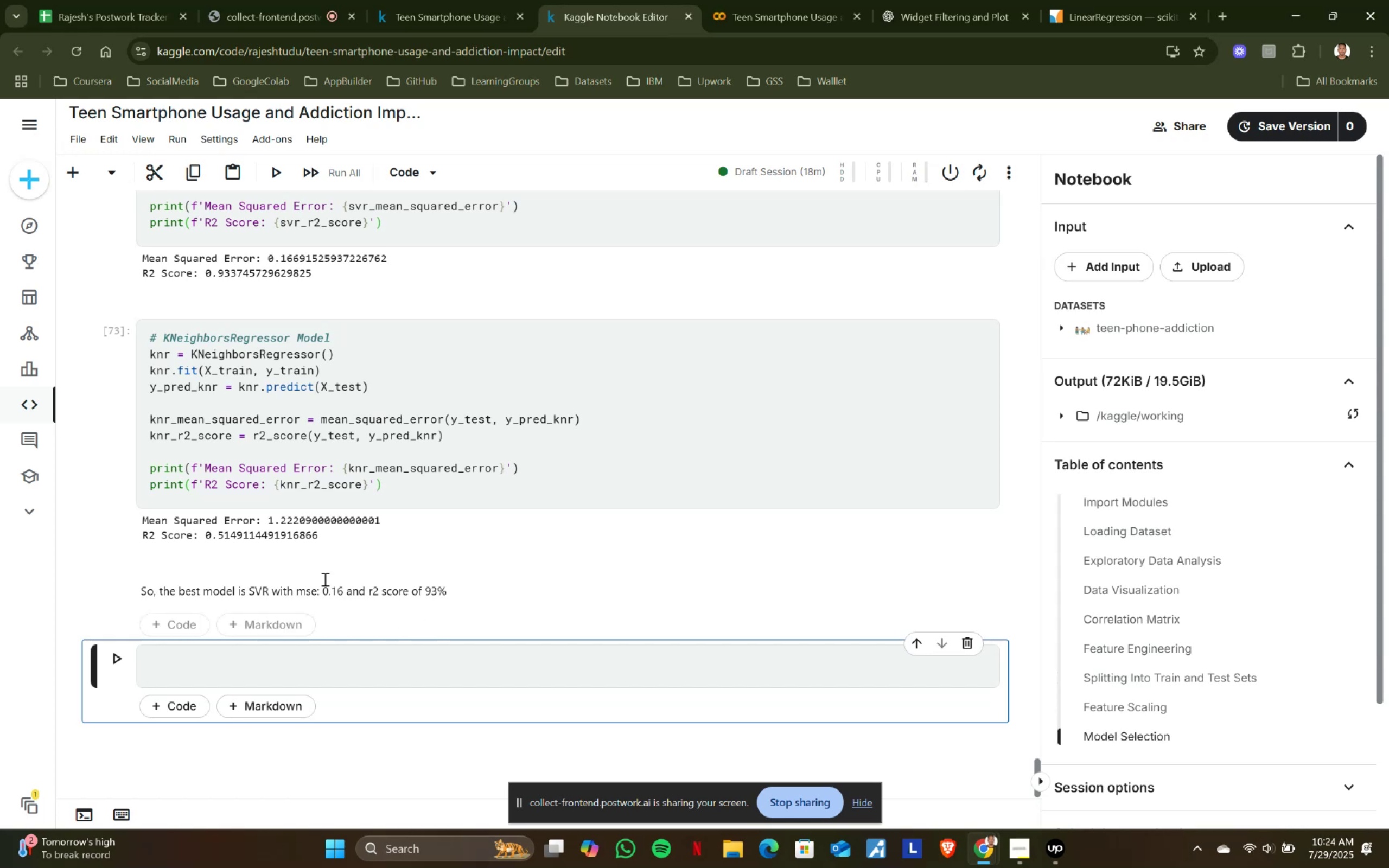 
left_click([284, 623])
 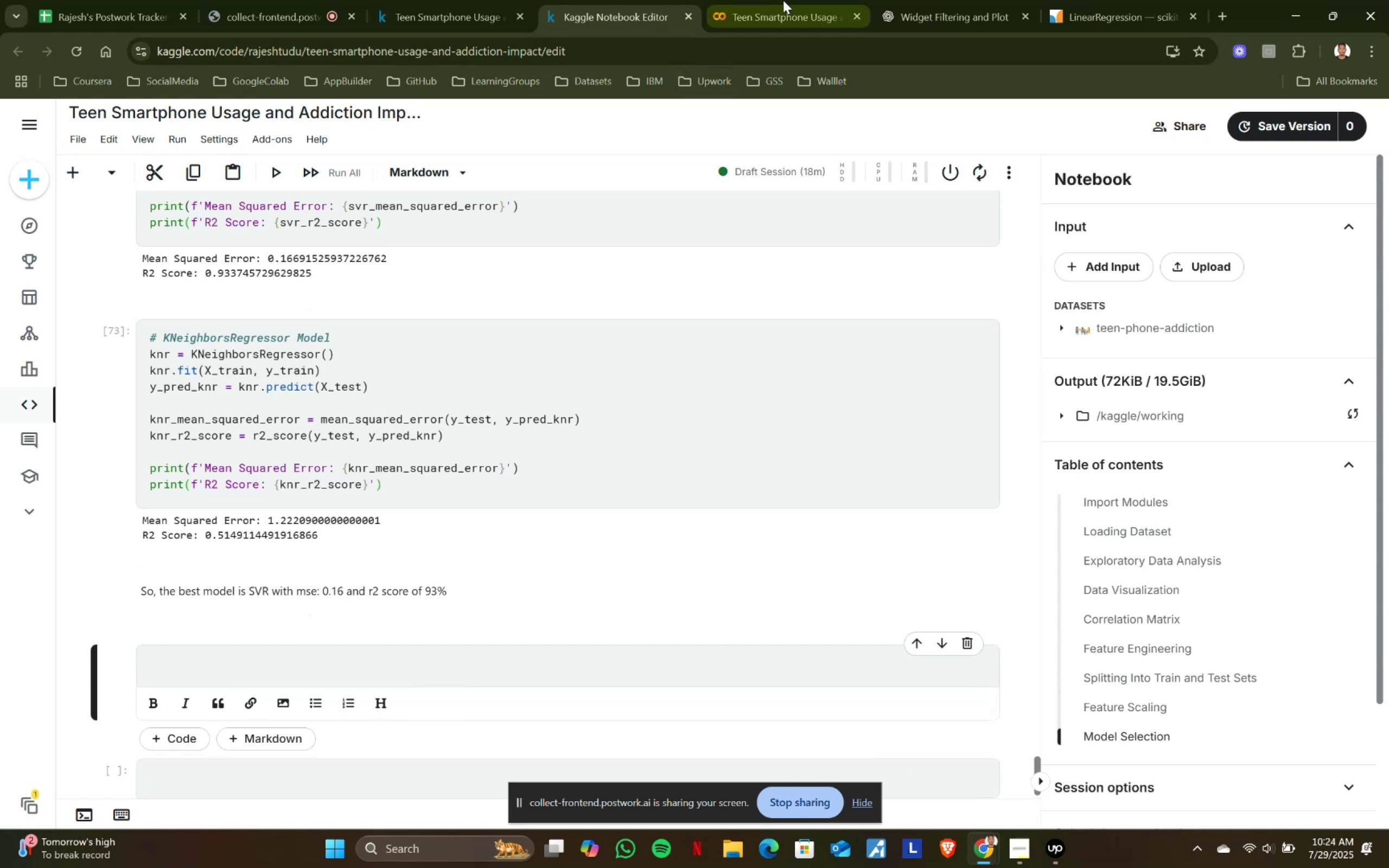 
left_click([783, 0])
 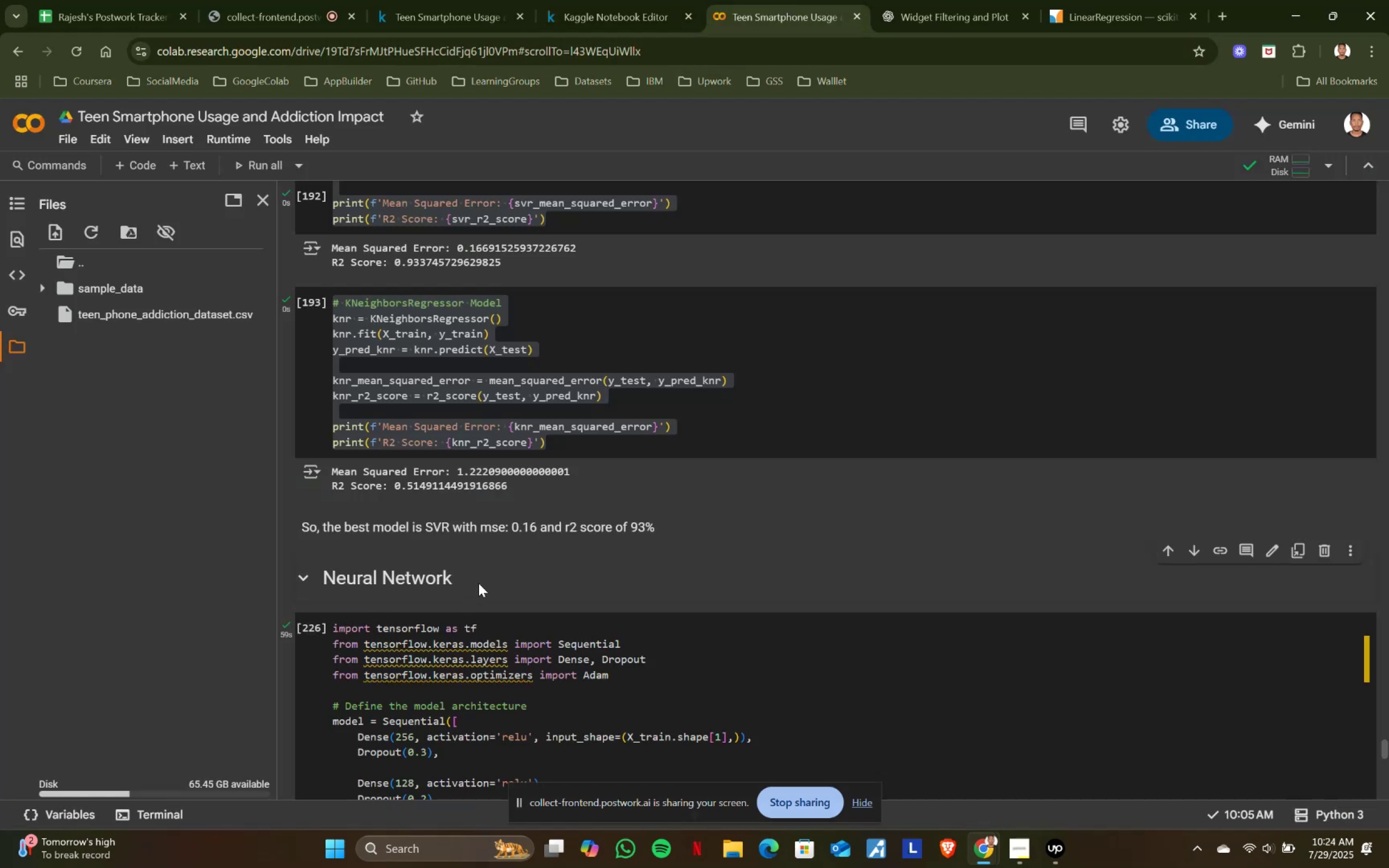 
left_click_drag(start_coordinate=[479, 583], to_coordinate=[327, 579])
 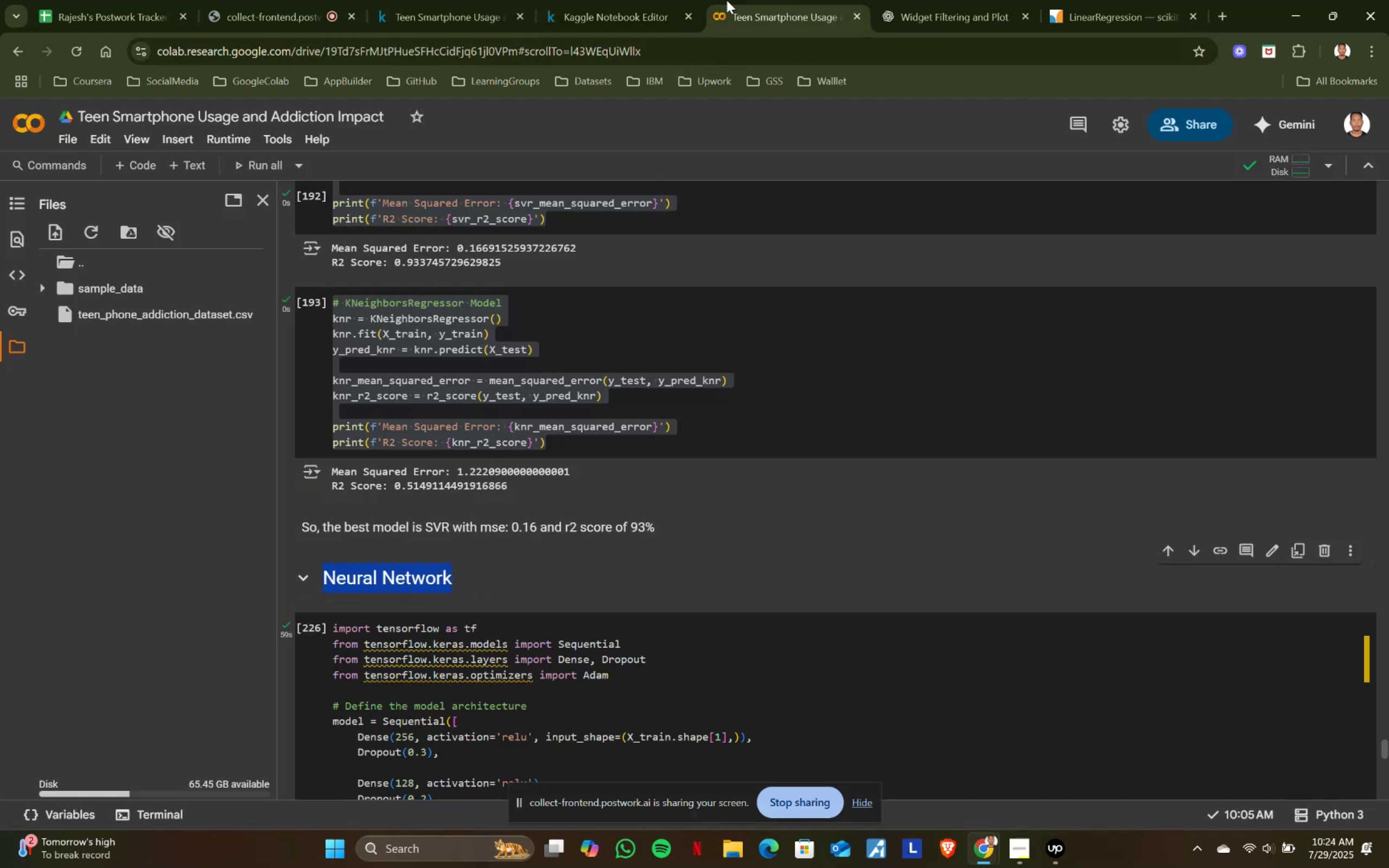 
key(Control+ControlLeft)
 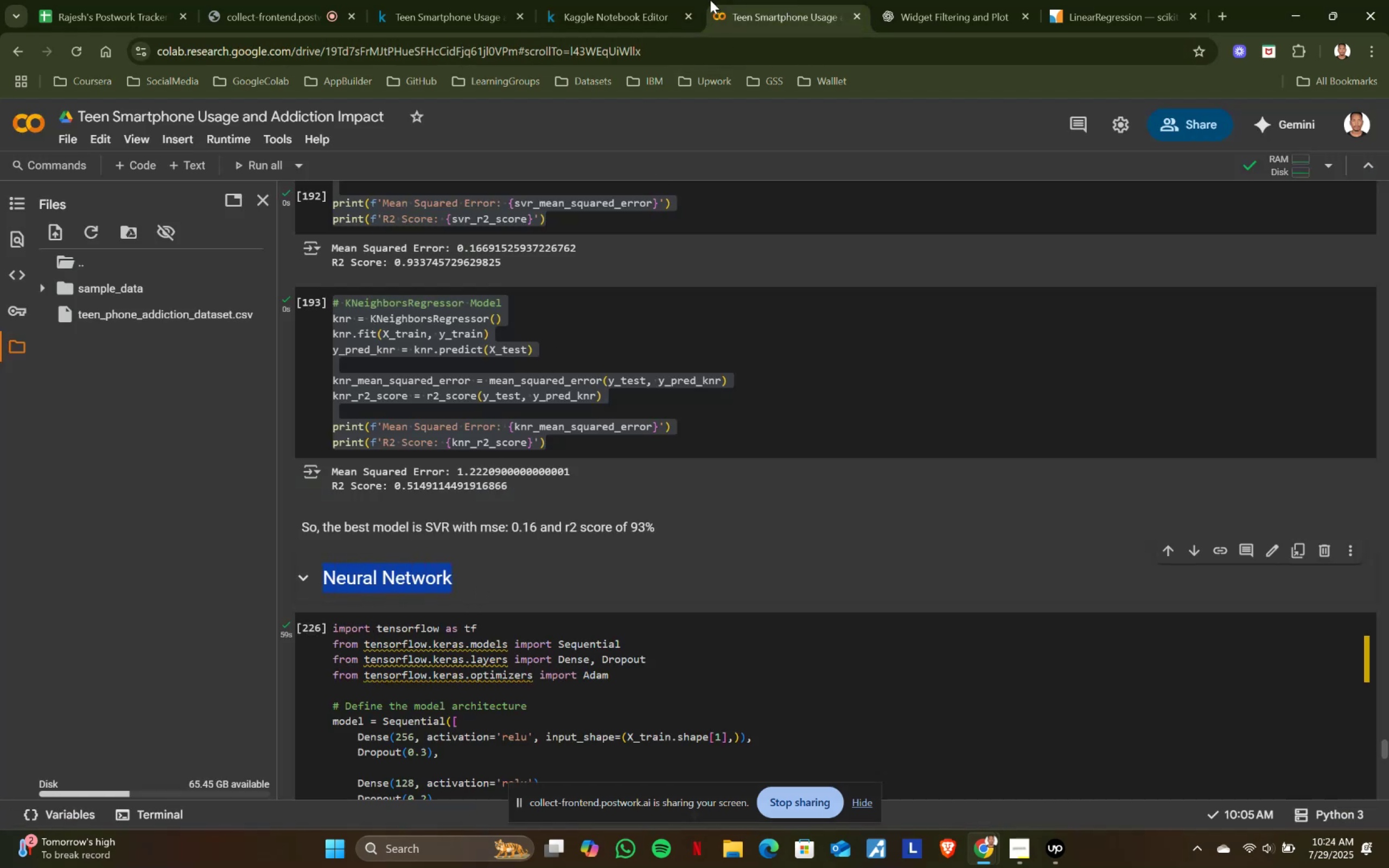 
key(Control+C)
 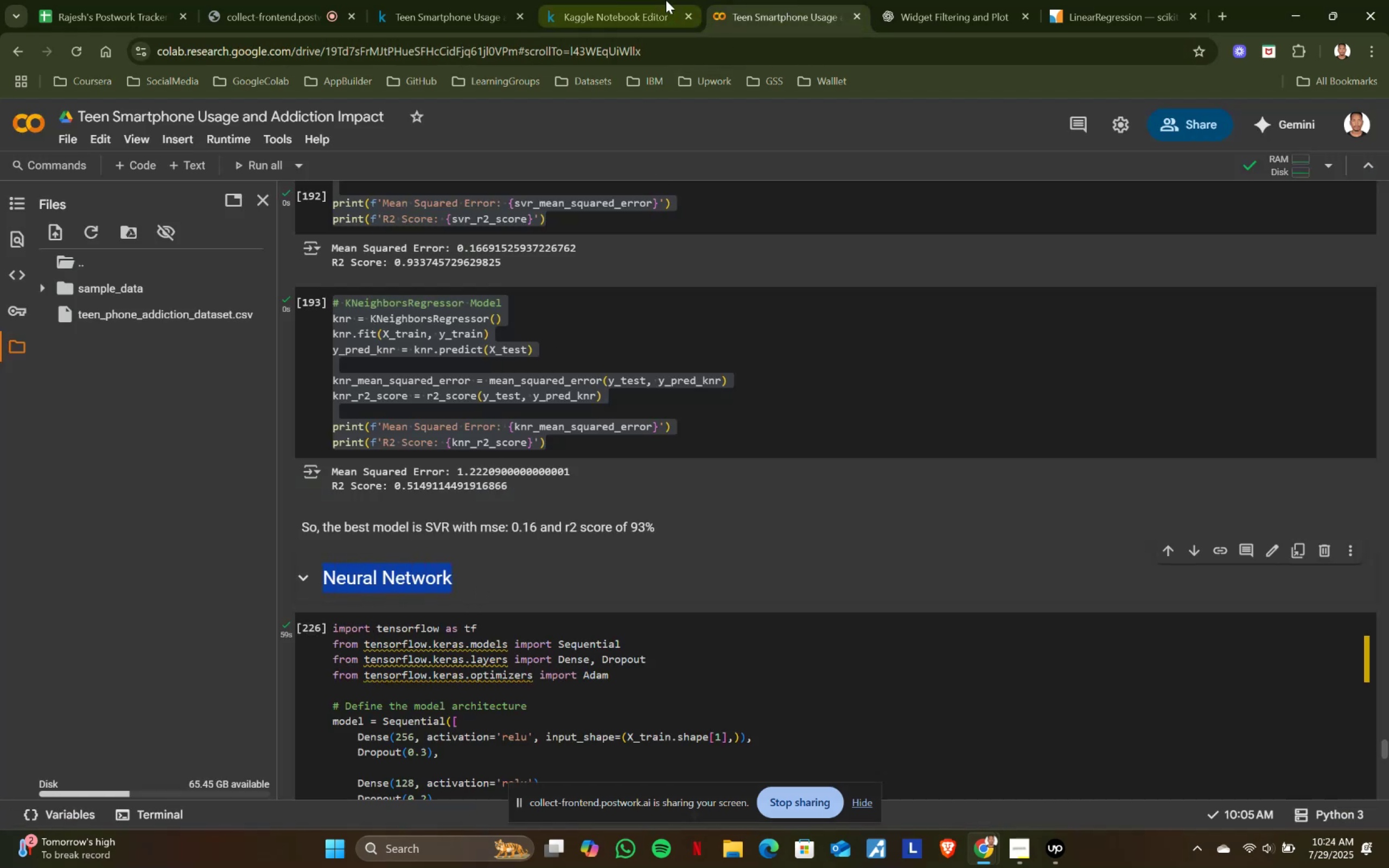 
key(Control+ControlLeft)
 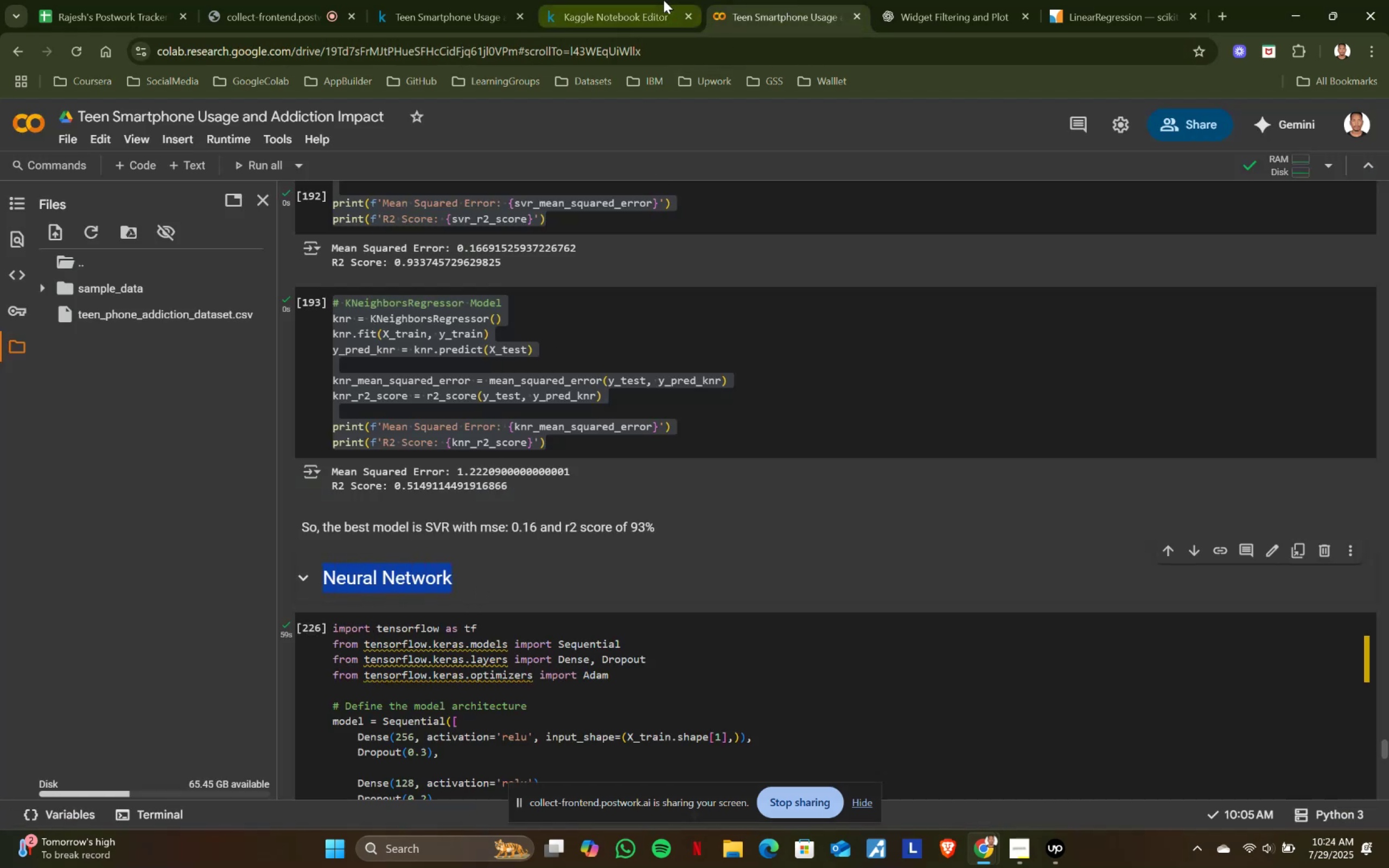 
key(Control+C)
 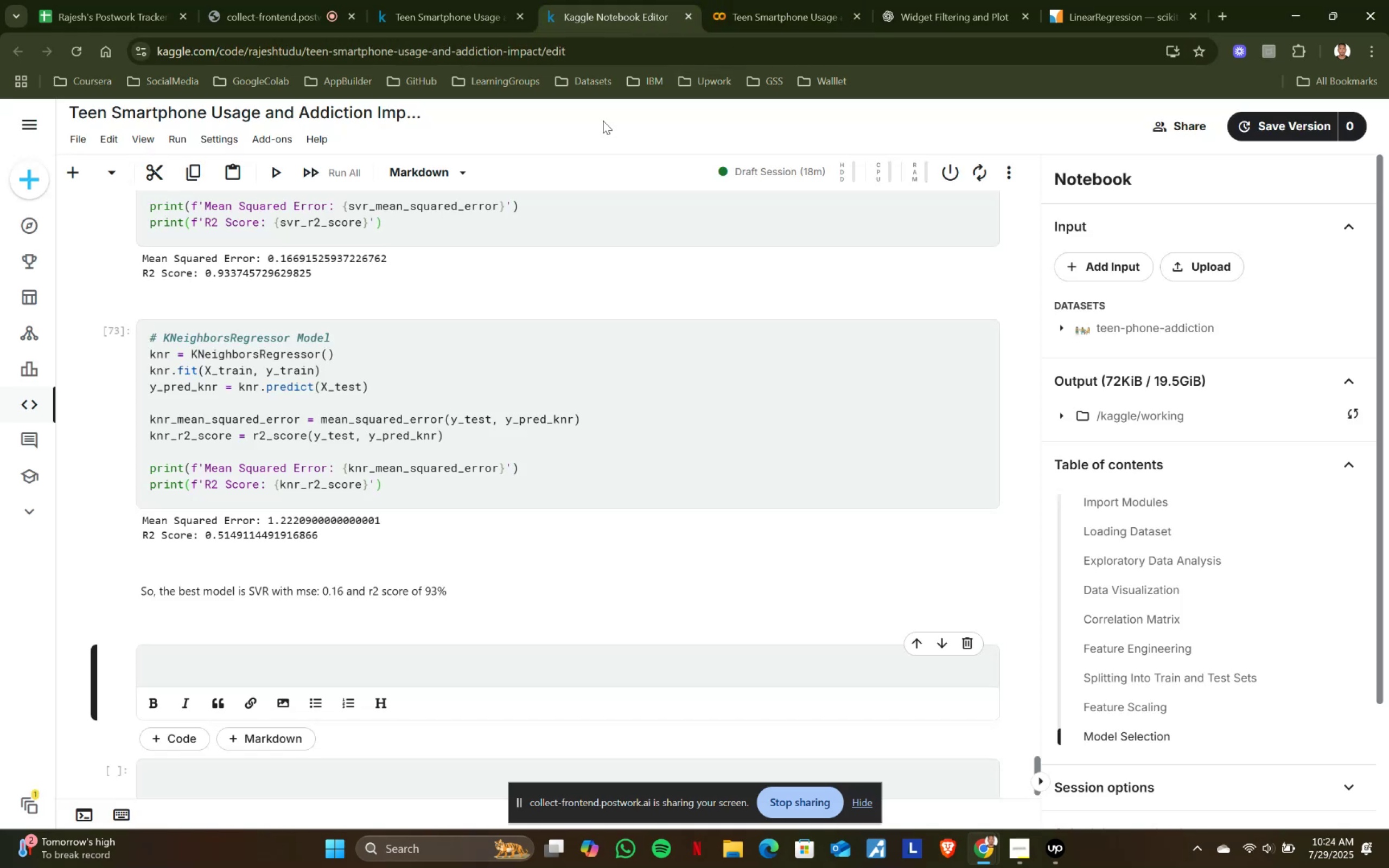 
left_click([664, 0])
 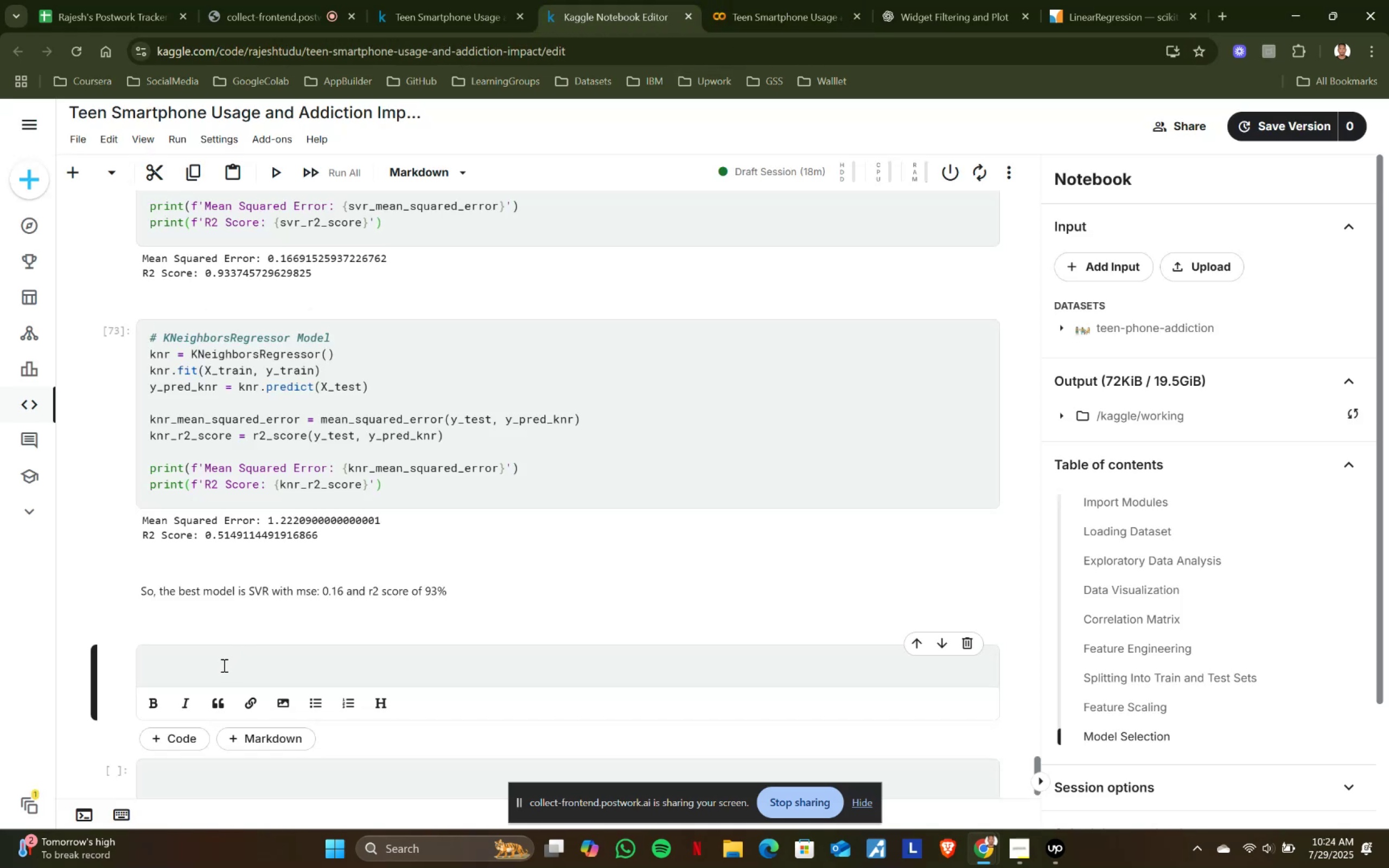 
left_click([223, 665])
 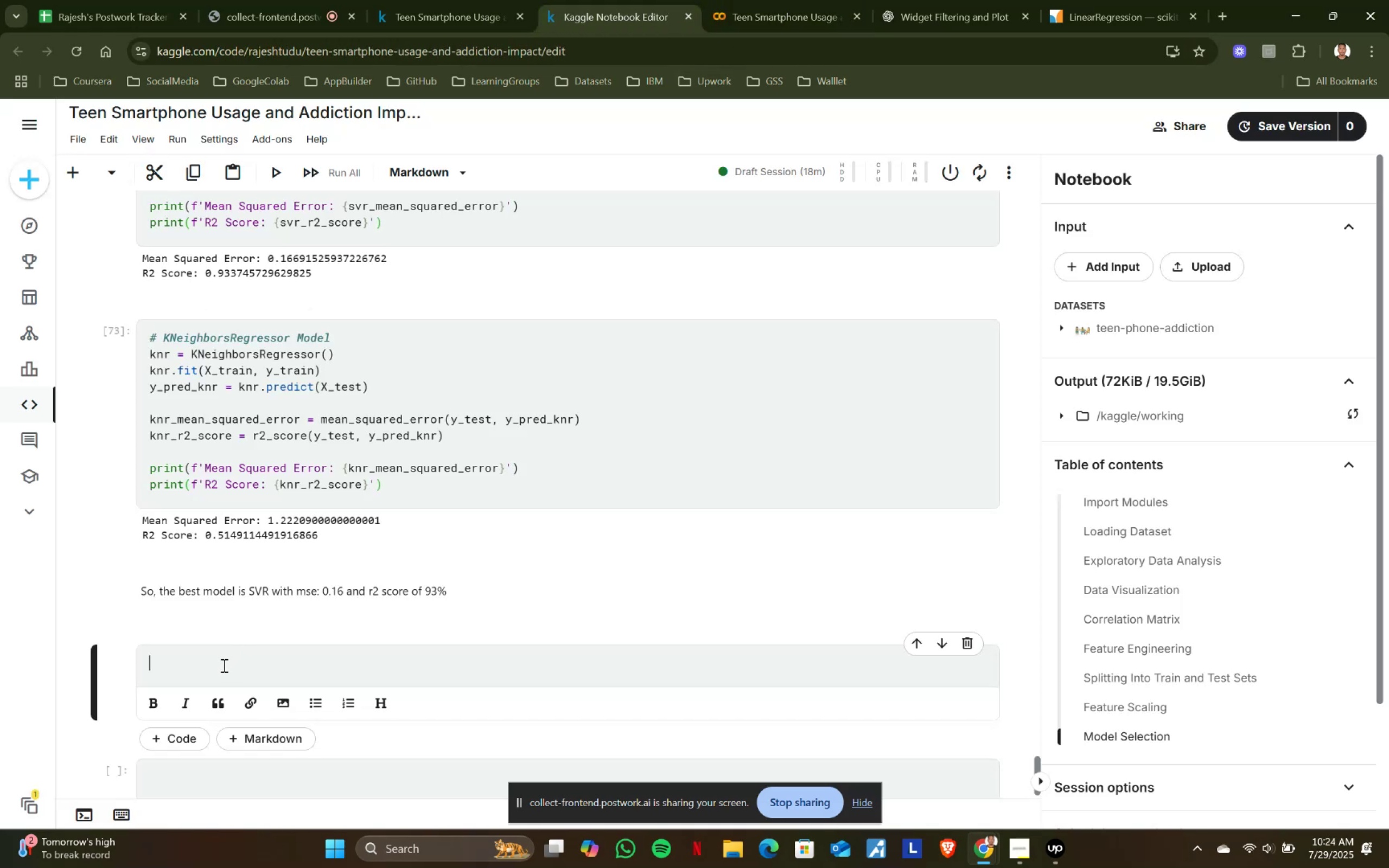 
type(## )
 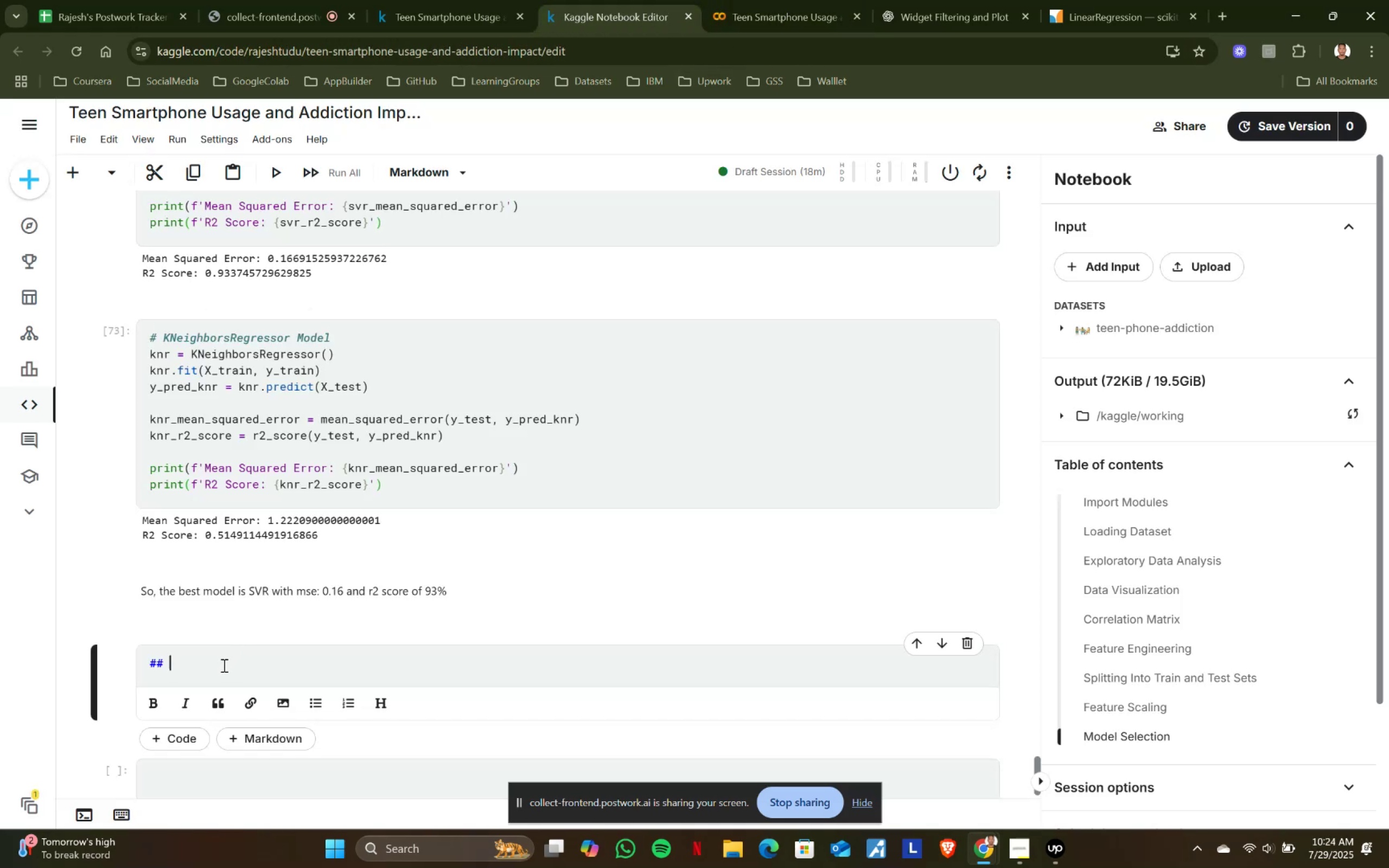 
key(Control+V)
 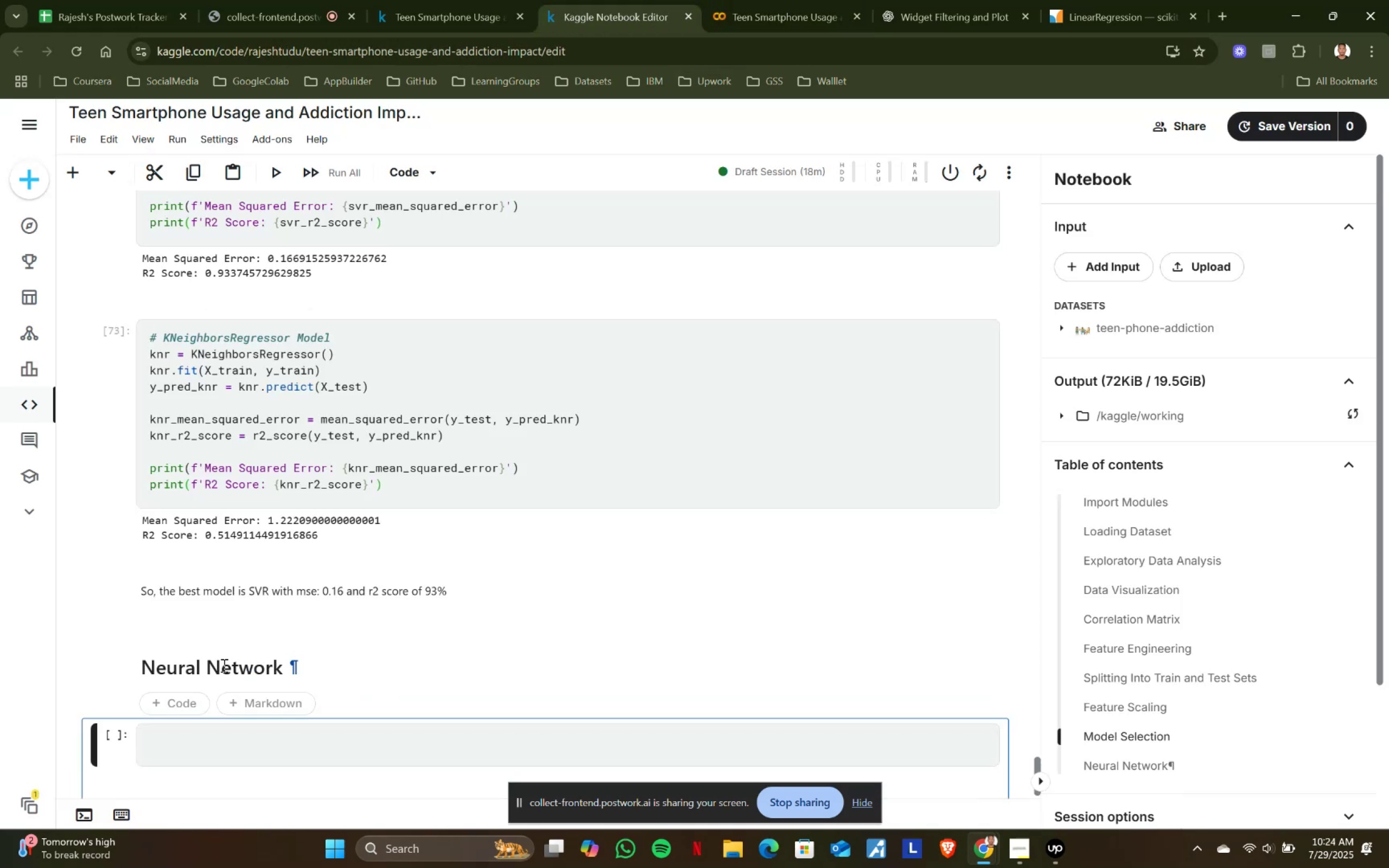 
key(Shift+ShiftRight)
 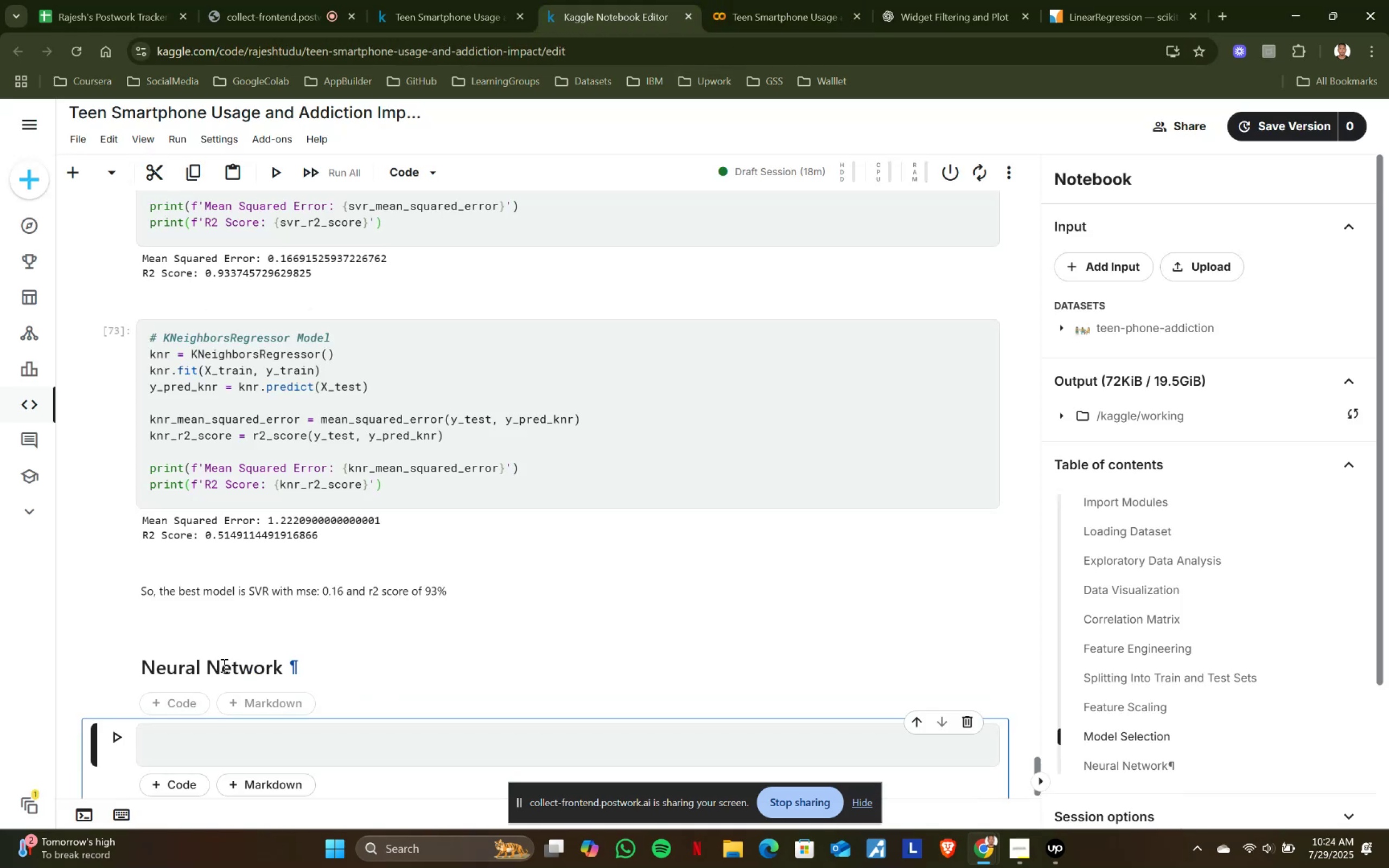 
key(Shift+Enter)
 